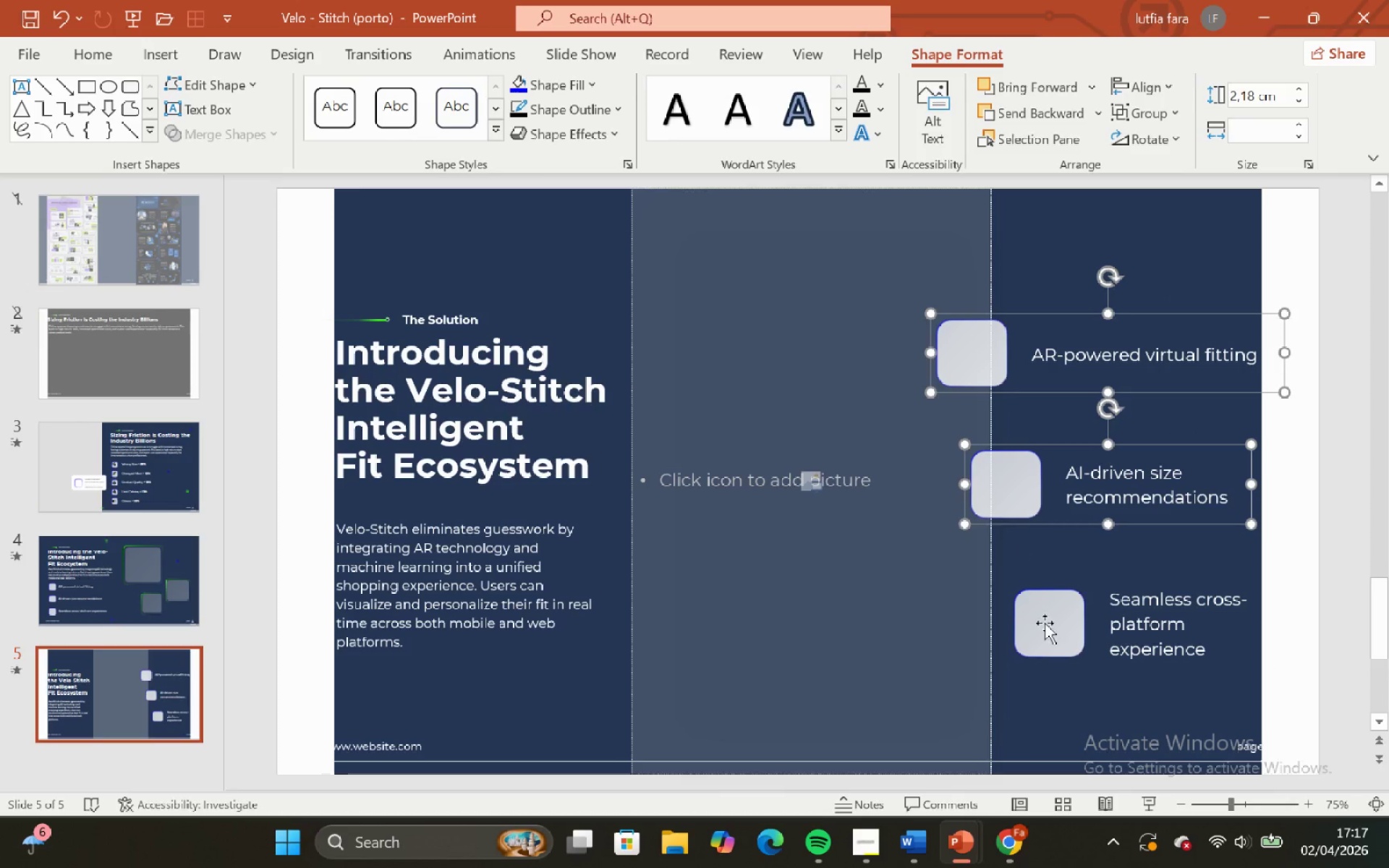 
triple_click([1045, 624])
 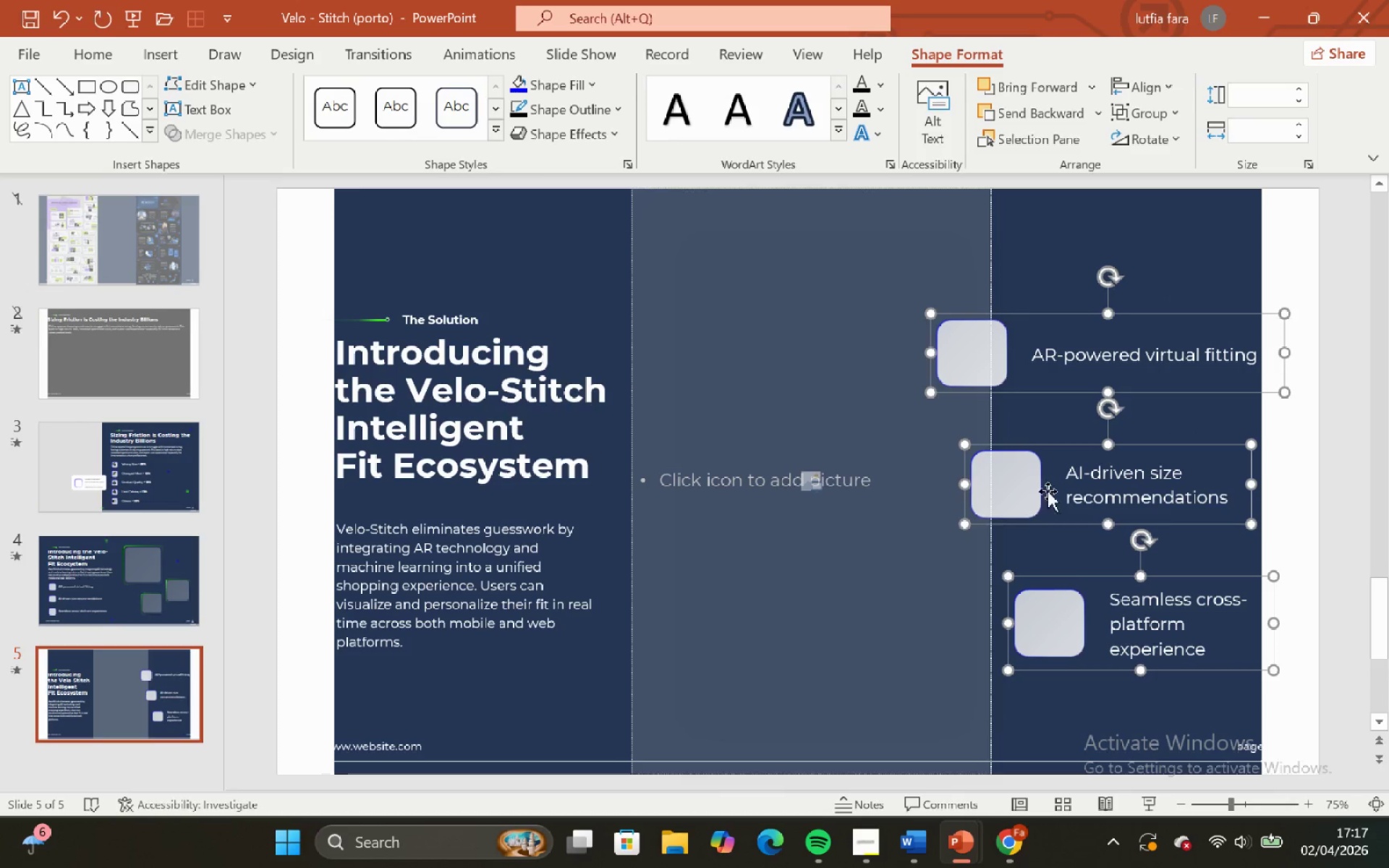 
hold_key(key=ShiftLeft, duration=3.75)
left_click([1043, 247])
 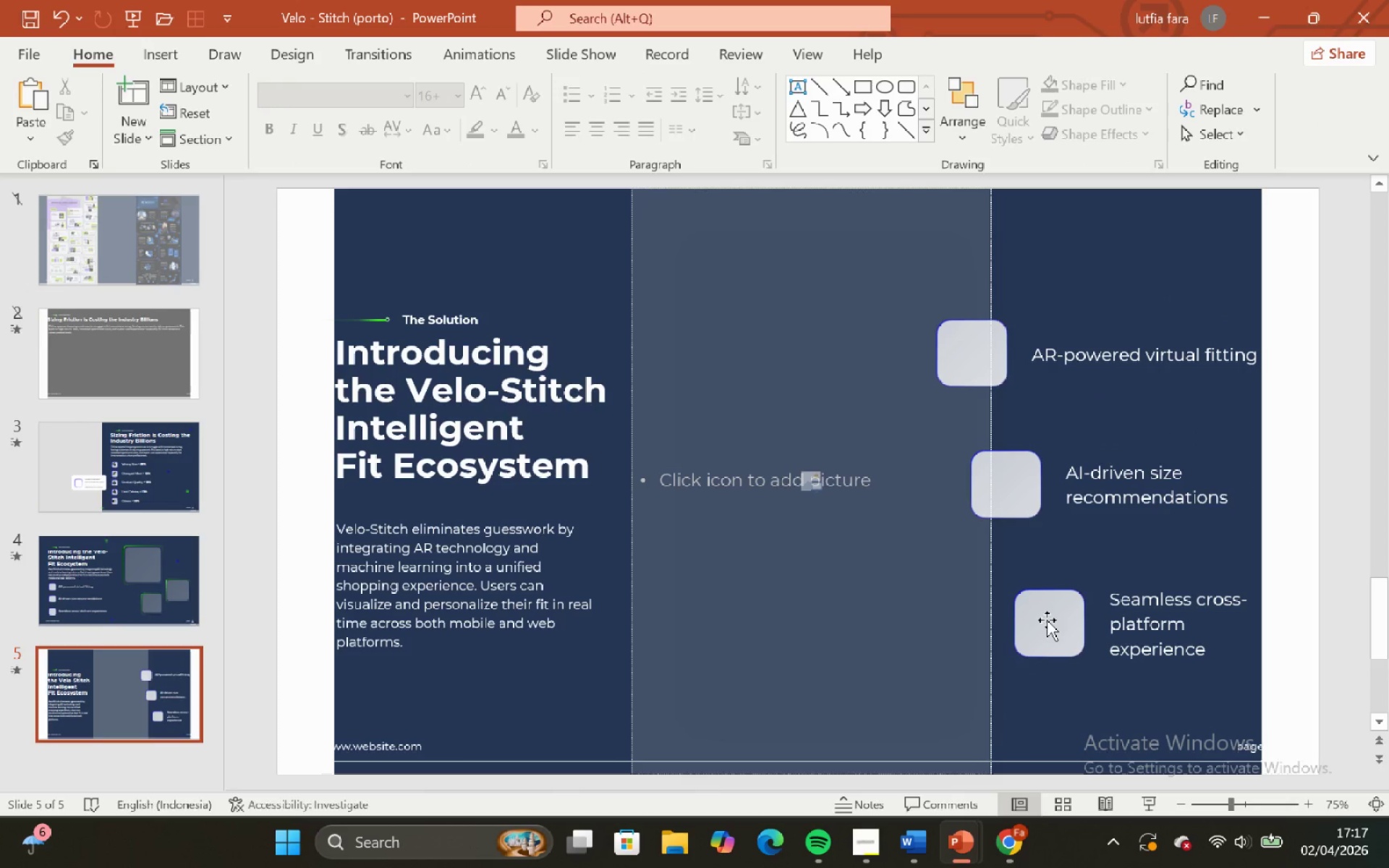 
left_click([1045, 633])
 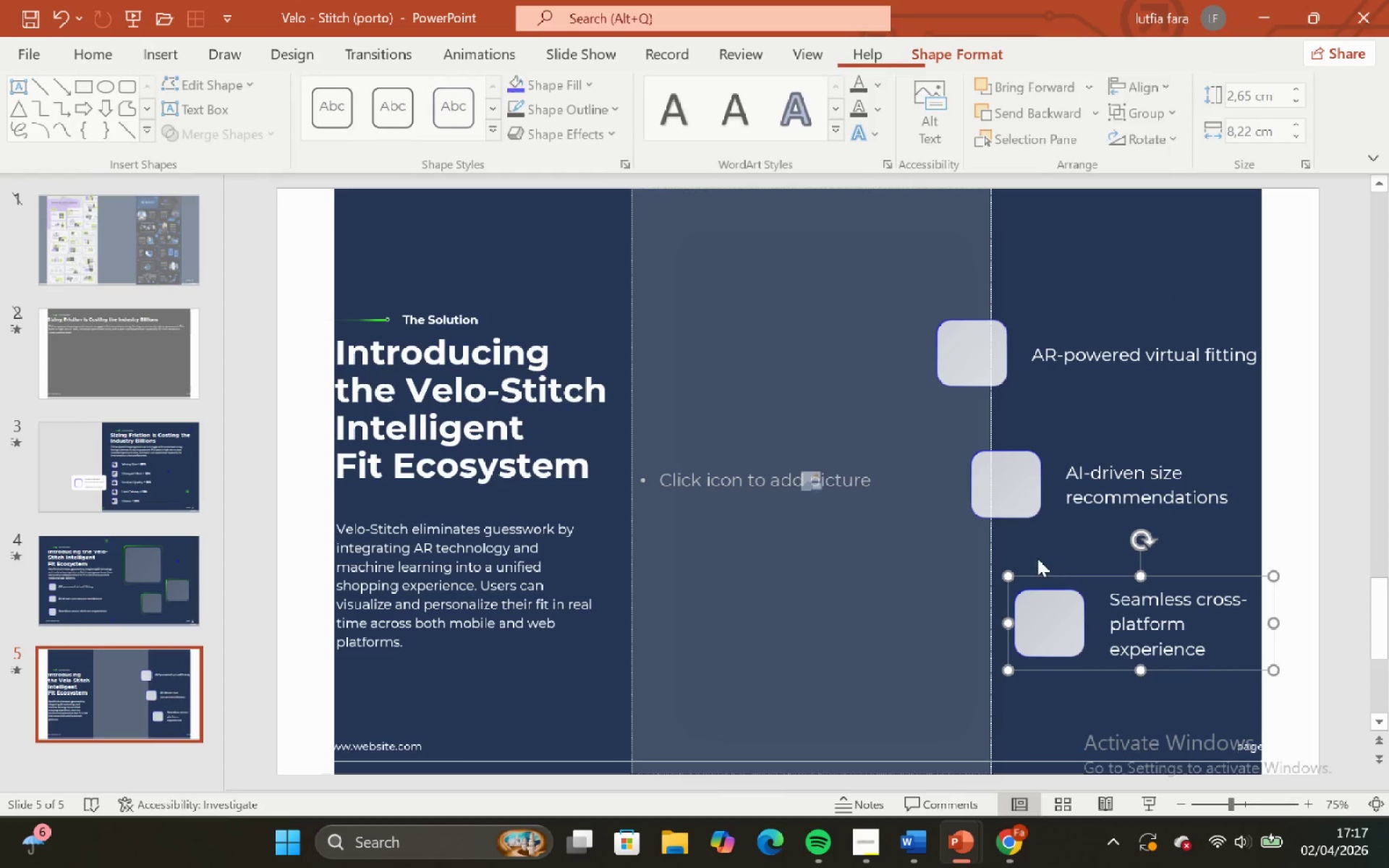 
hold_key(key=ShiftLeft, duration=0.61)
double_click([1023, 516])
 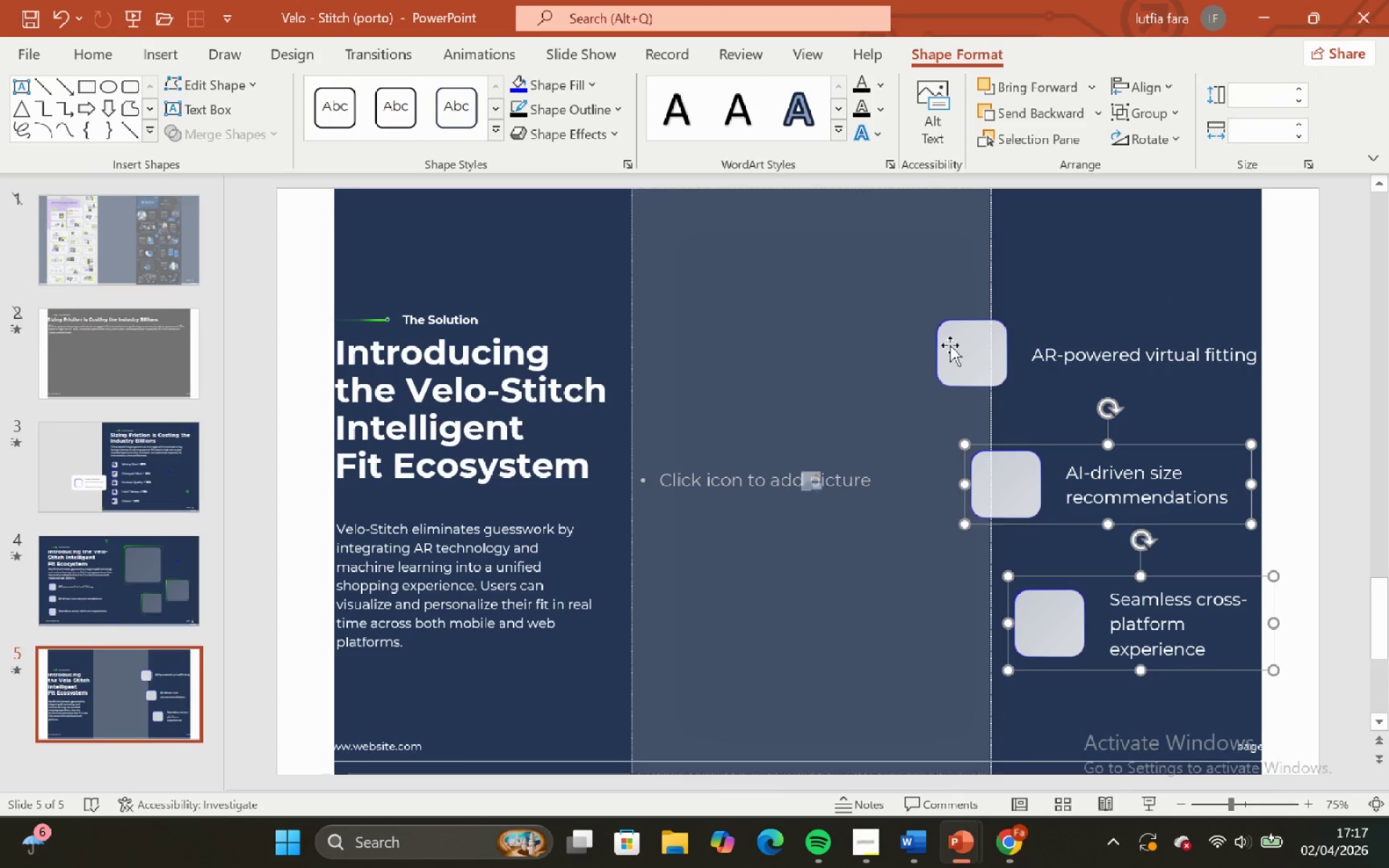 
hold_key(key=ShiftLeft, duration=0.42)
left_click([957, 346])
 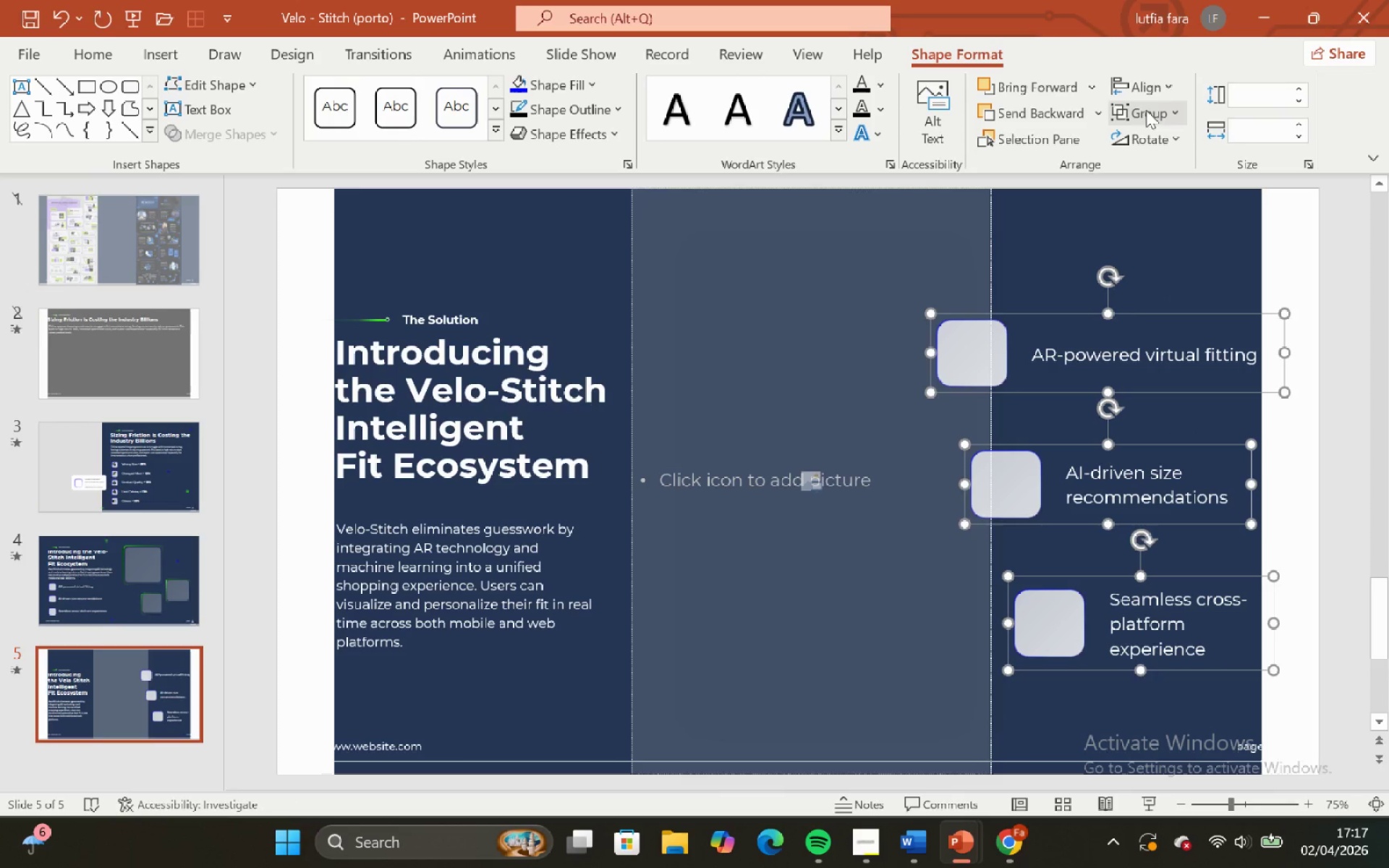 
left_click([1138, 78])
 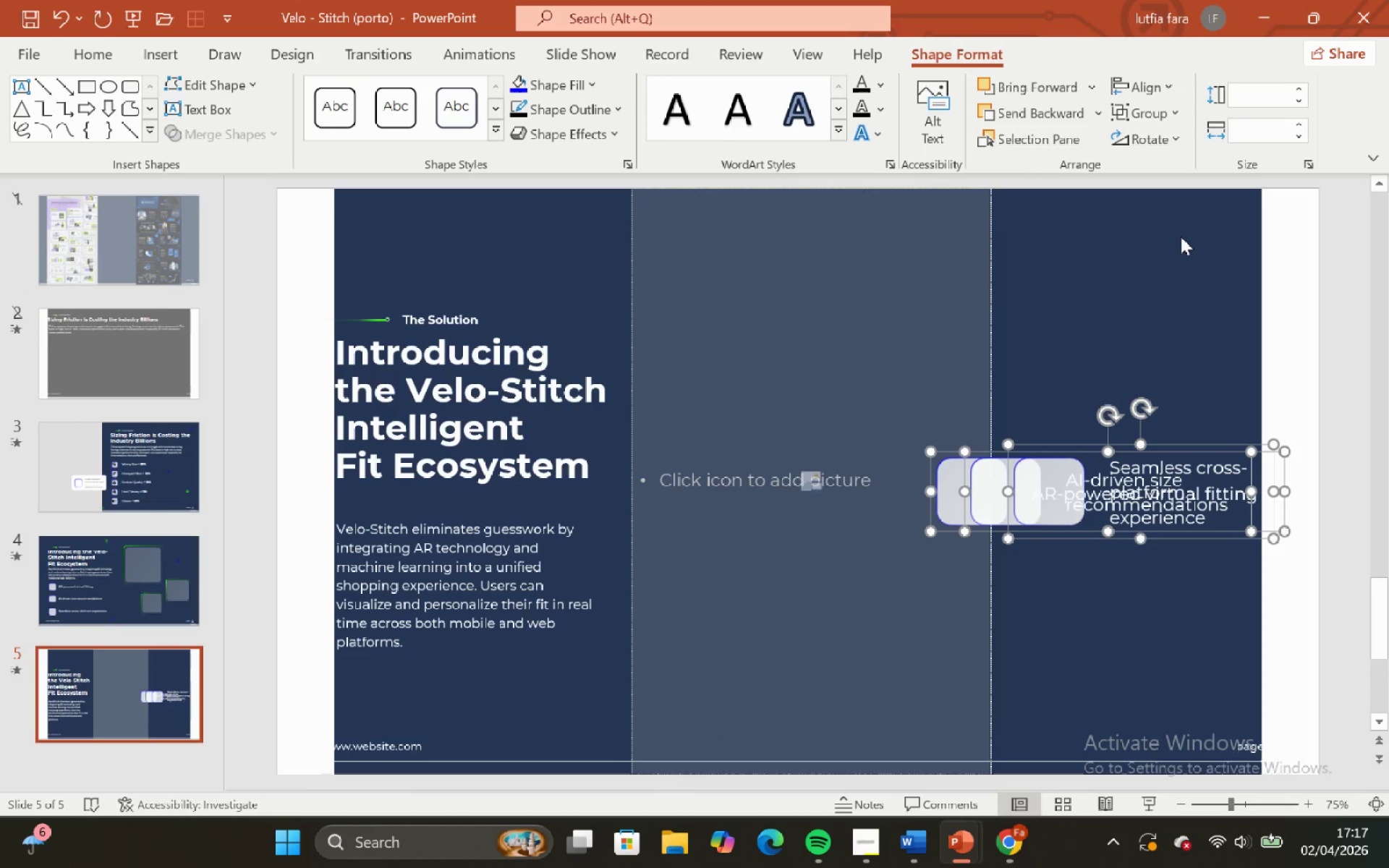 
key(Control+ControlLeft)
 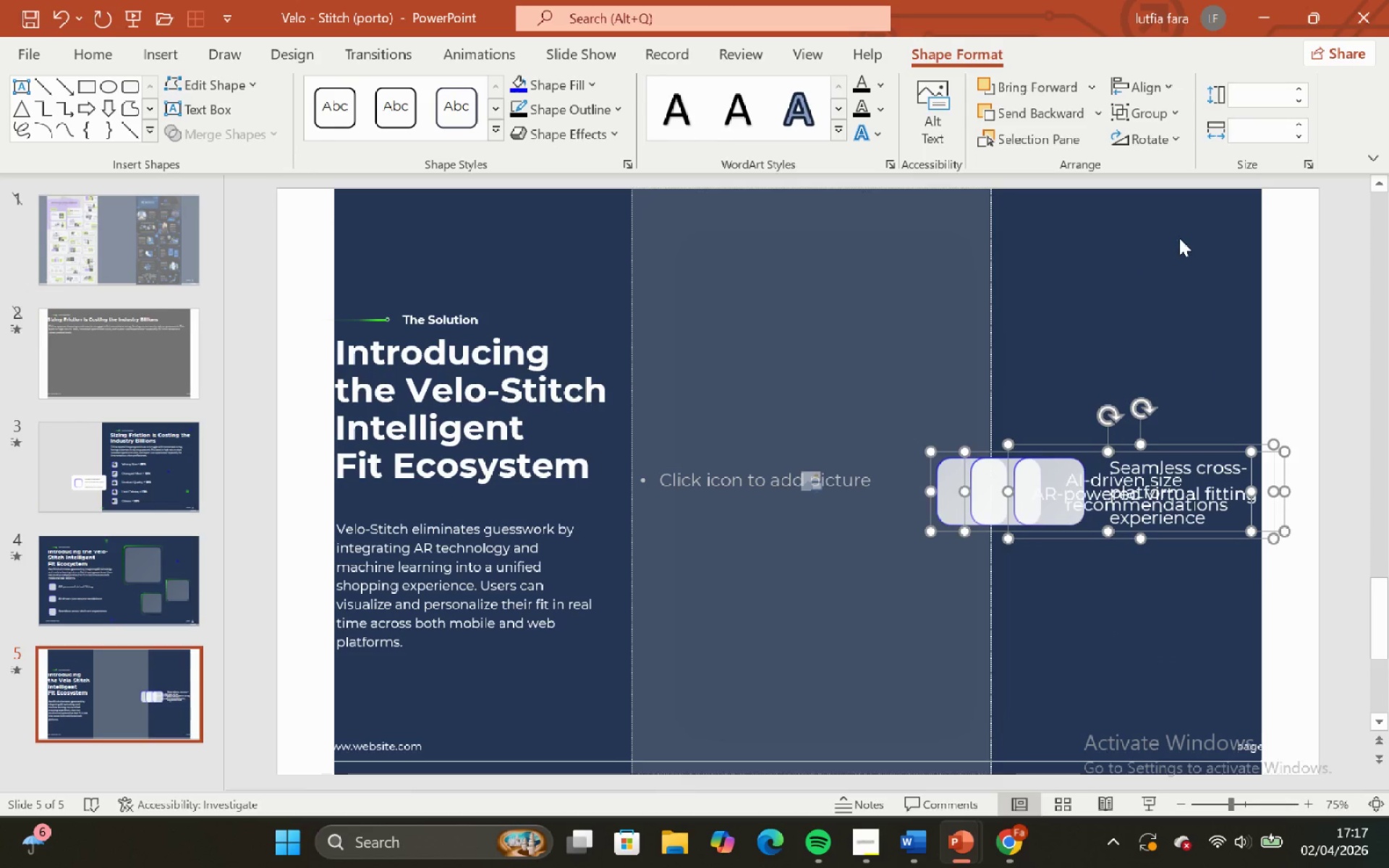 
key(Control+Z)
 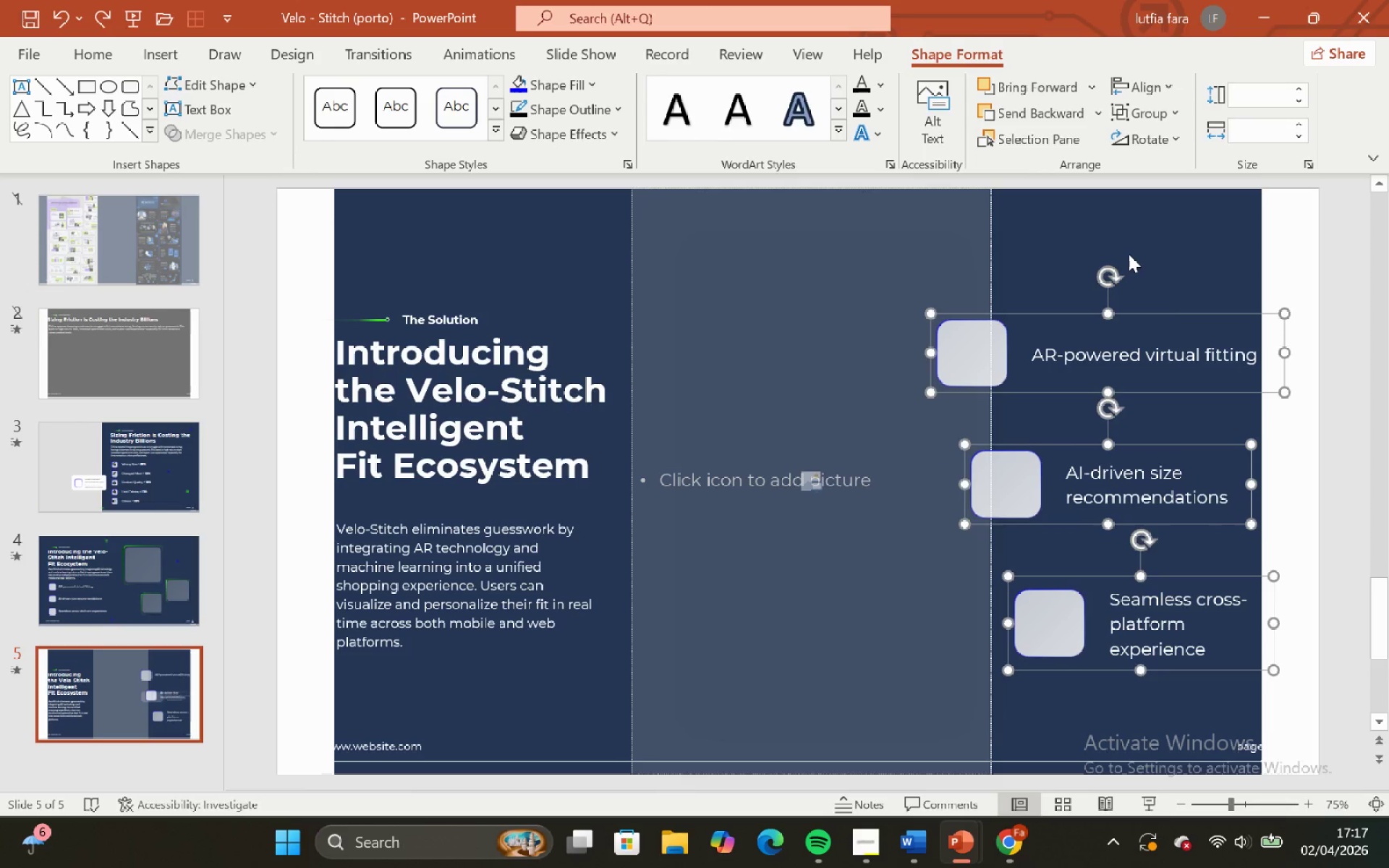 
left_click([1128, 252])
 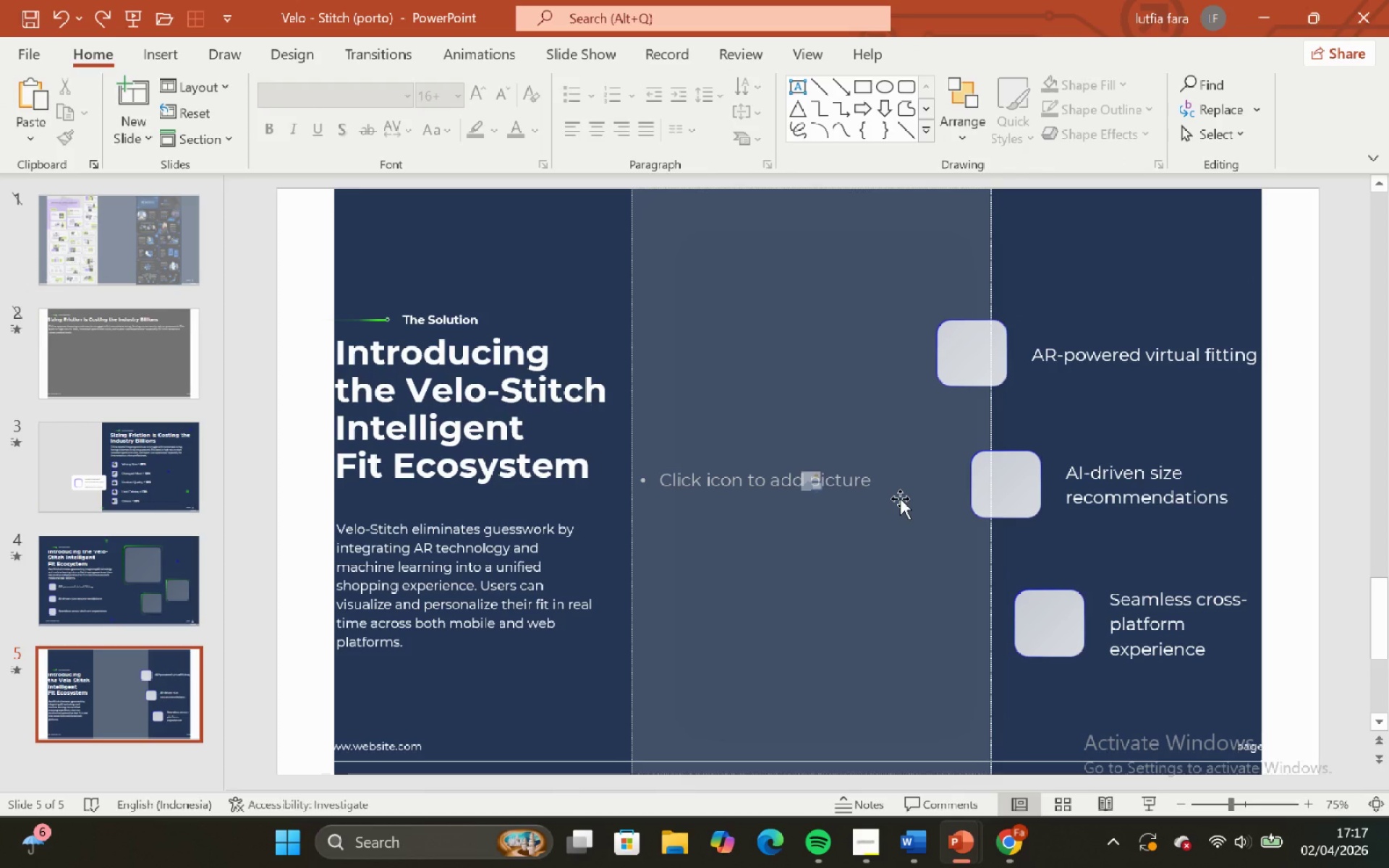 
hold_key(key=ShiftLeft, duration=1.34)
hold_key(key=ControlLeft, duration=1.33)
scroll: coordinate [900, 498], scroll_direction: none, amount: 0.0
 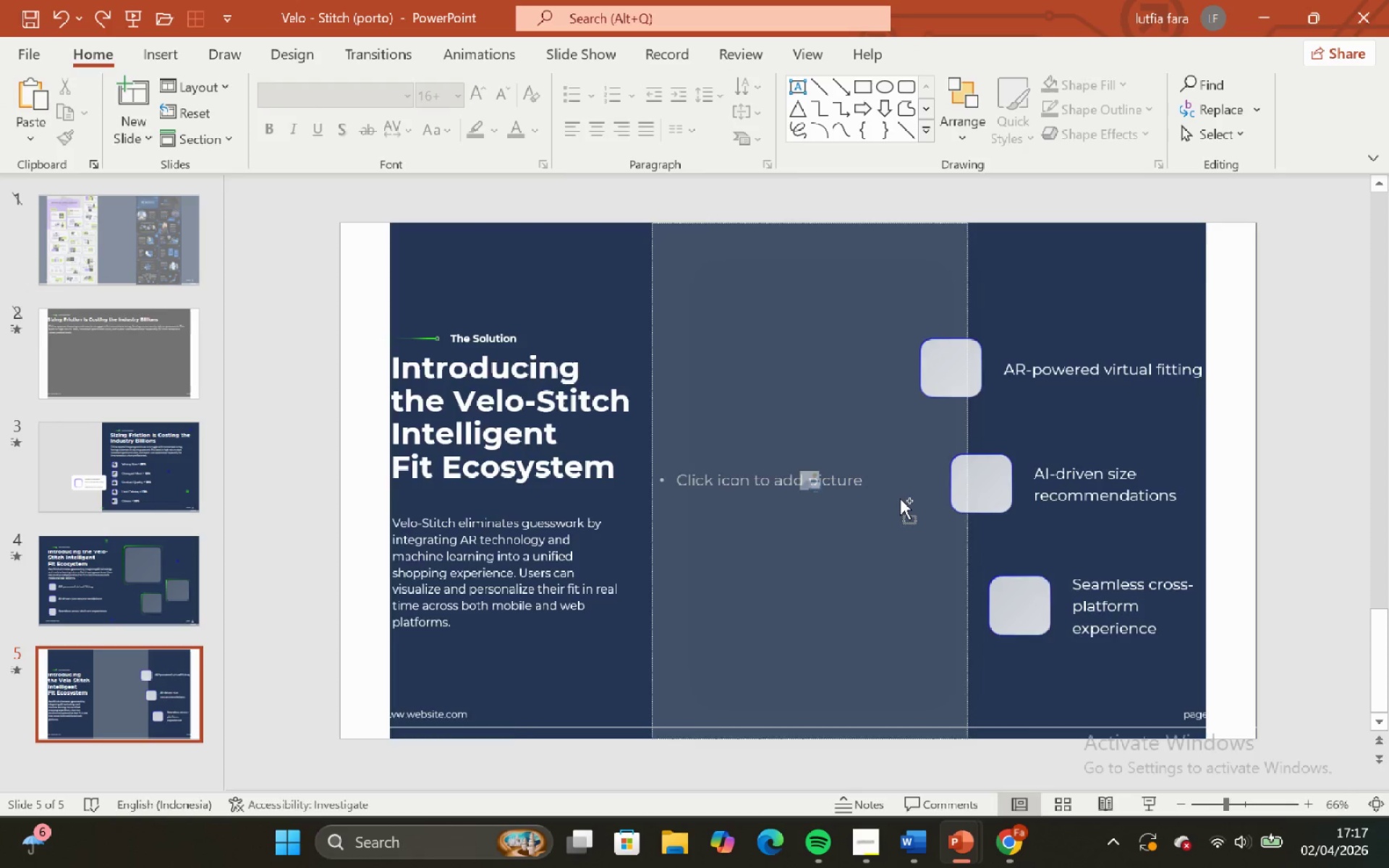 
scroll: coordinate [900, 498], scroll_direction: down, amount: 1.0
 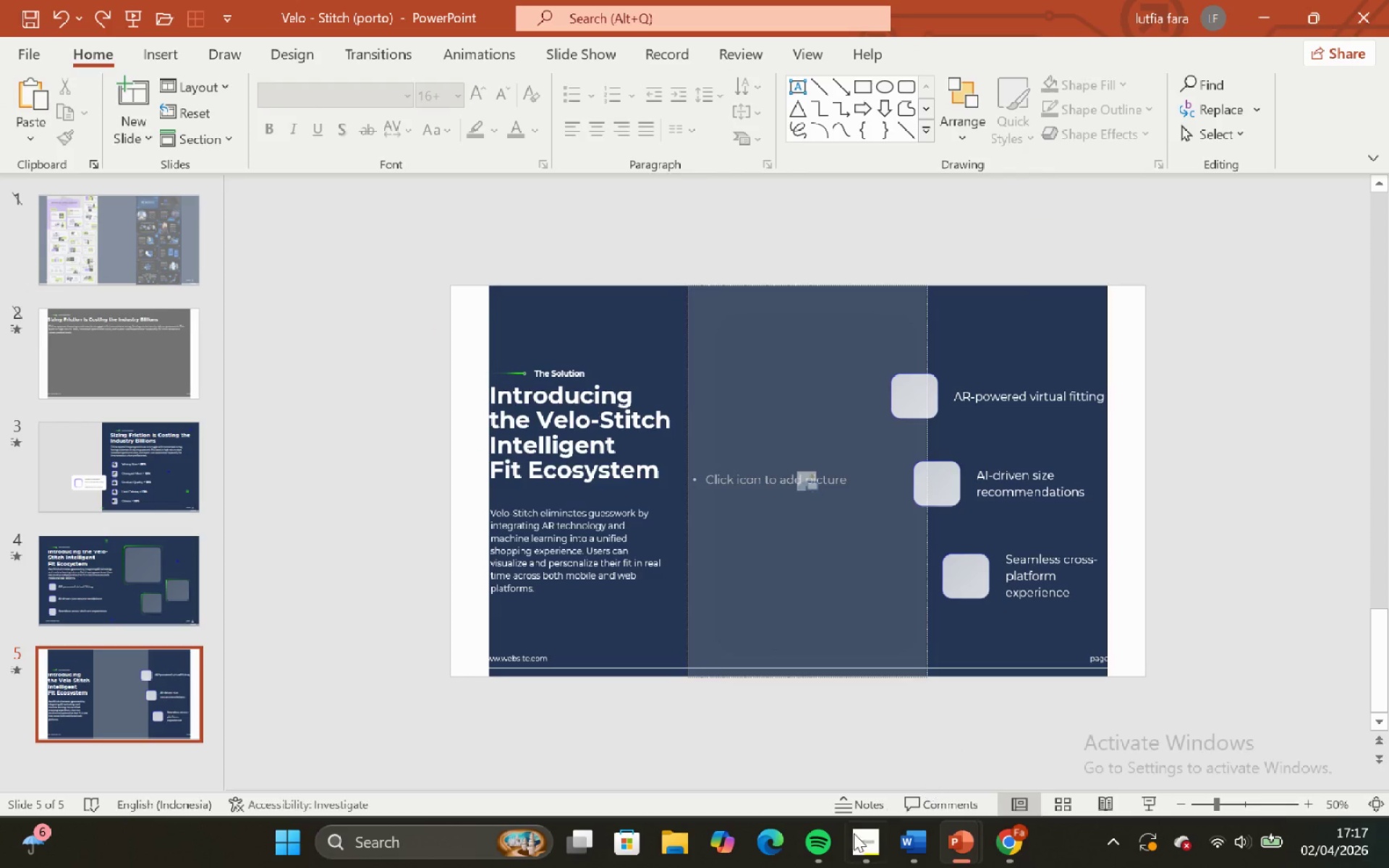 
left_click([851, 844])
 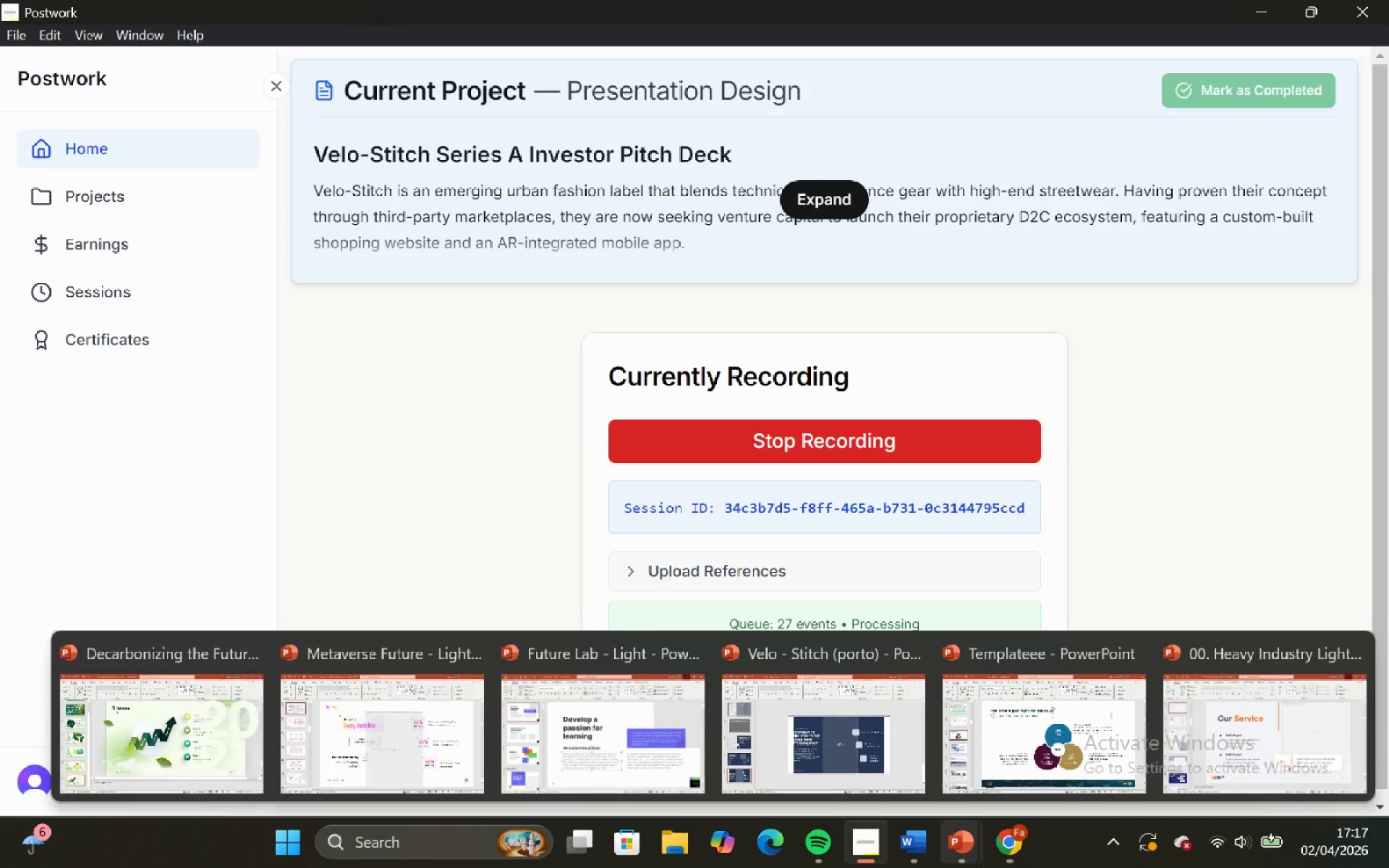 
left_click([823, 757])
 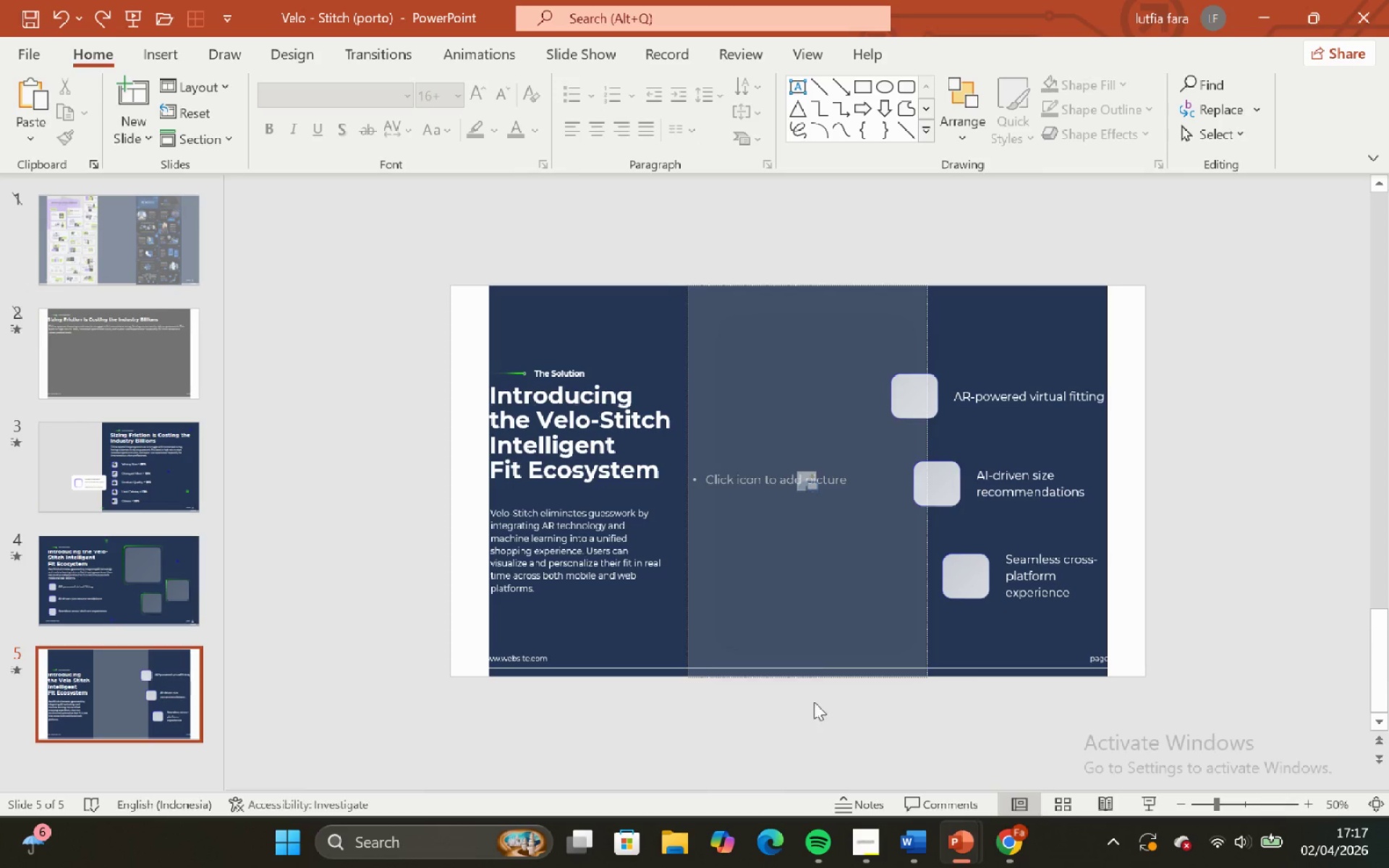 
left_click([796, 573])
 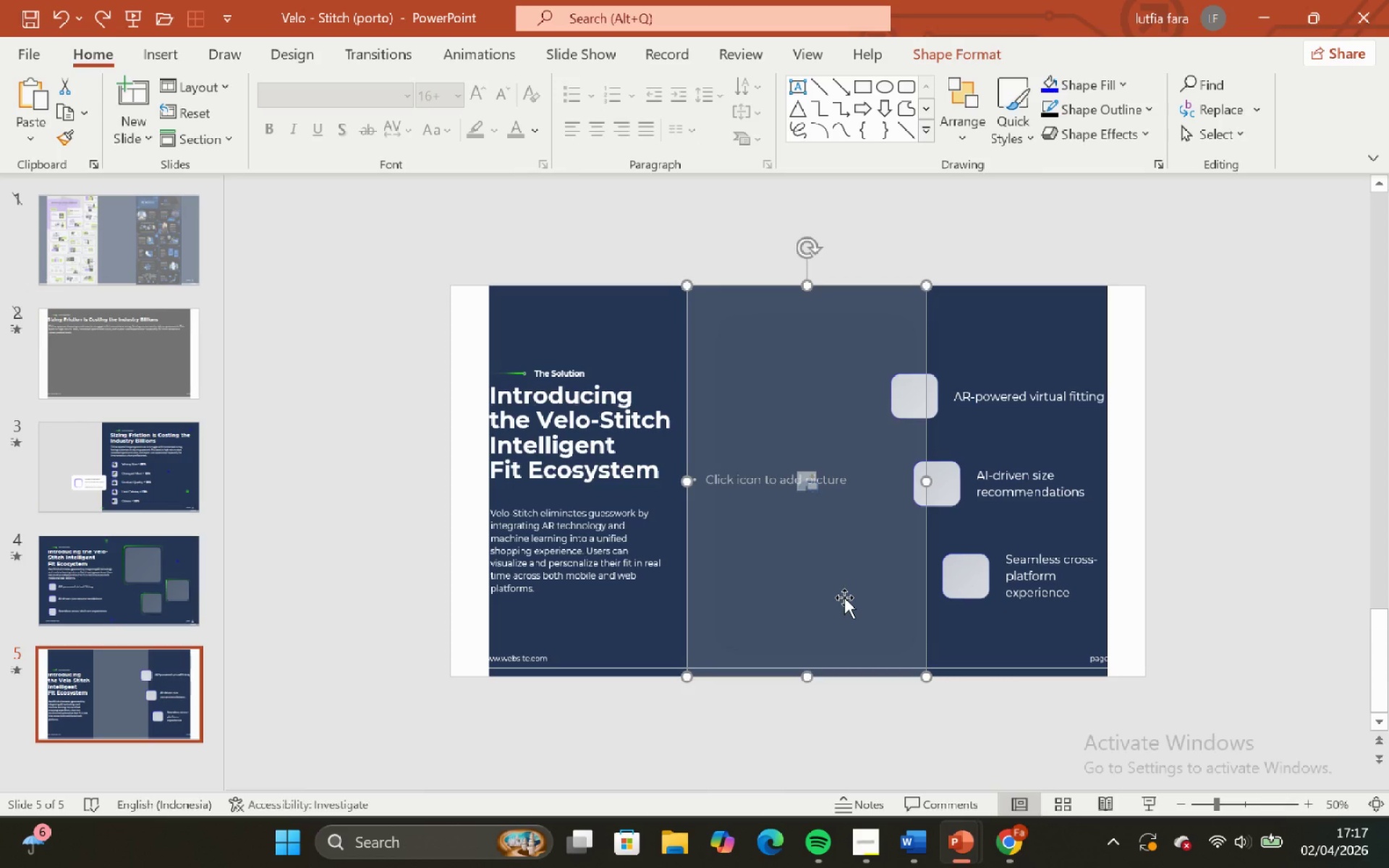 
wait(6.3)
 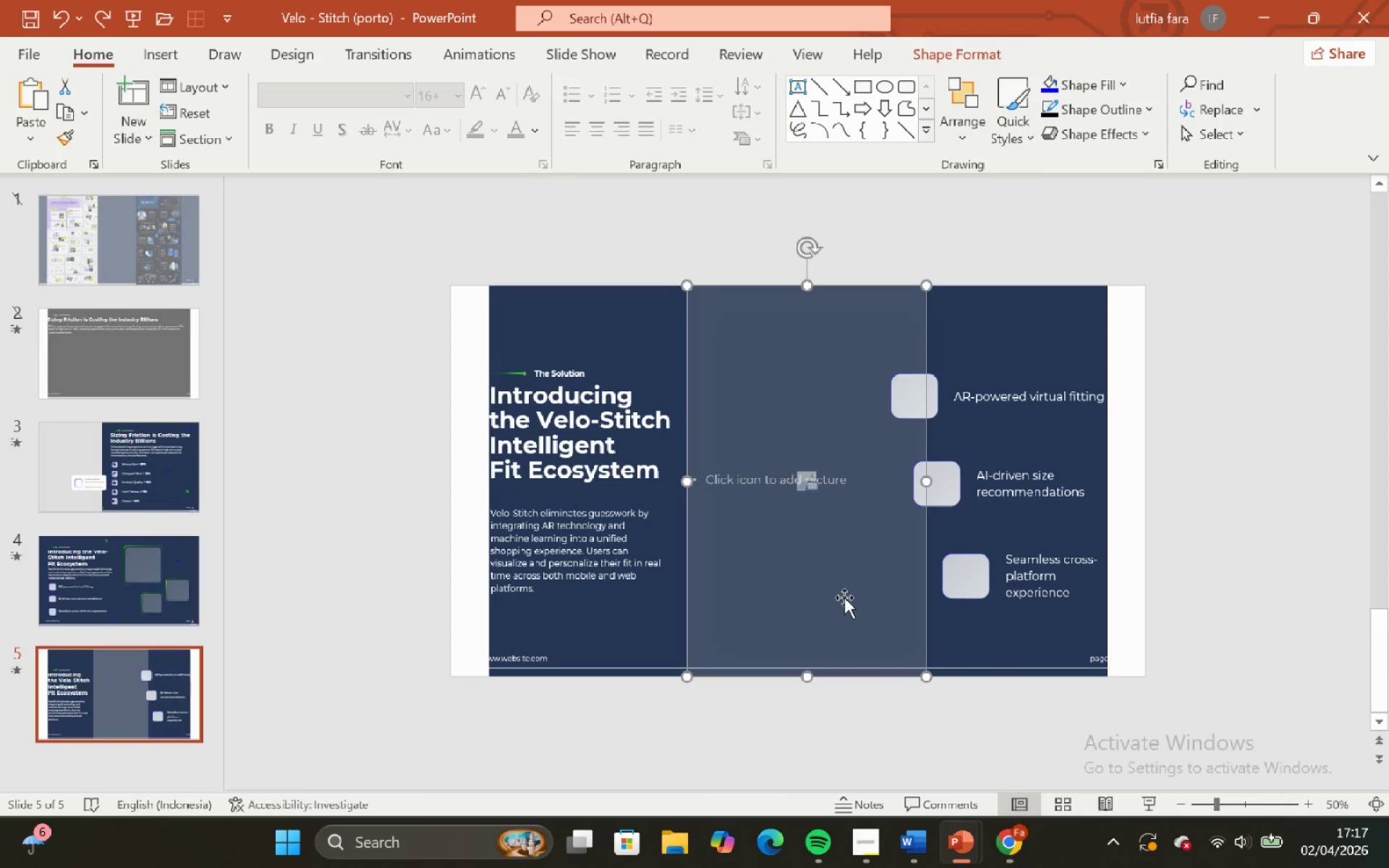 
left_click([583, 327])
 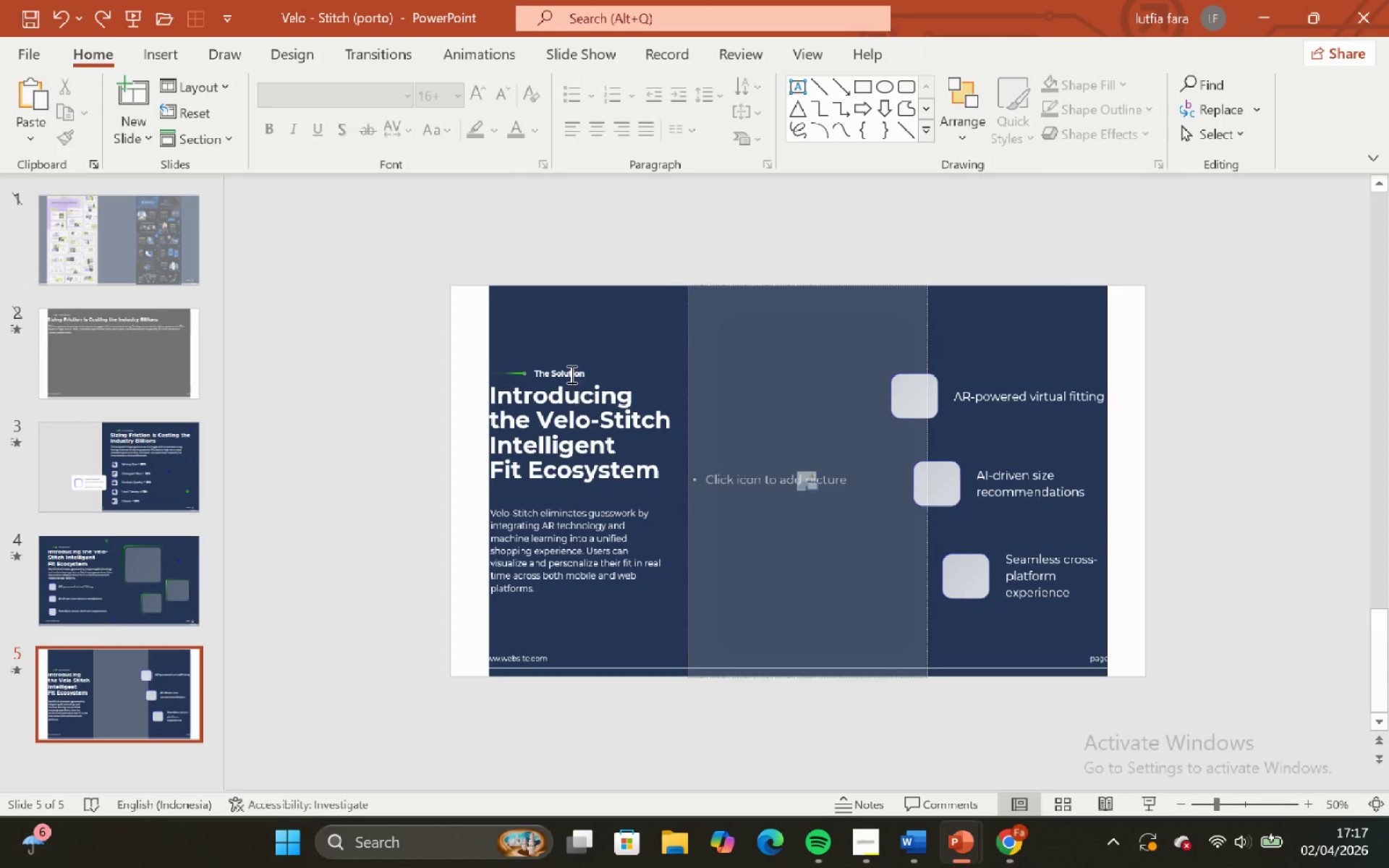 
left_click([570, 373])
 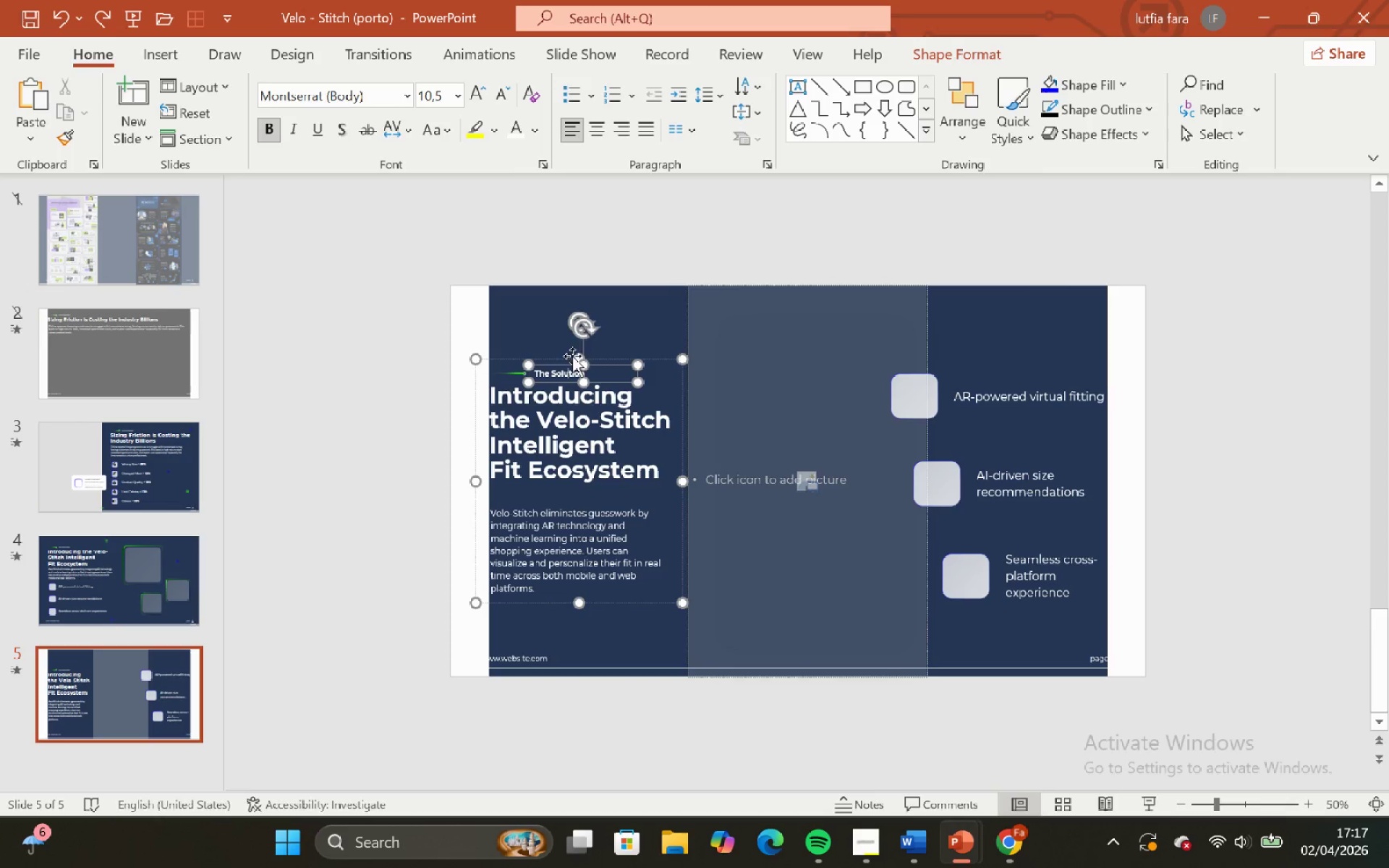 
key(Control+ControlLeft)
 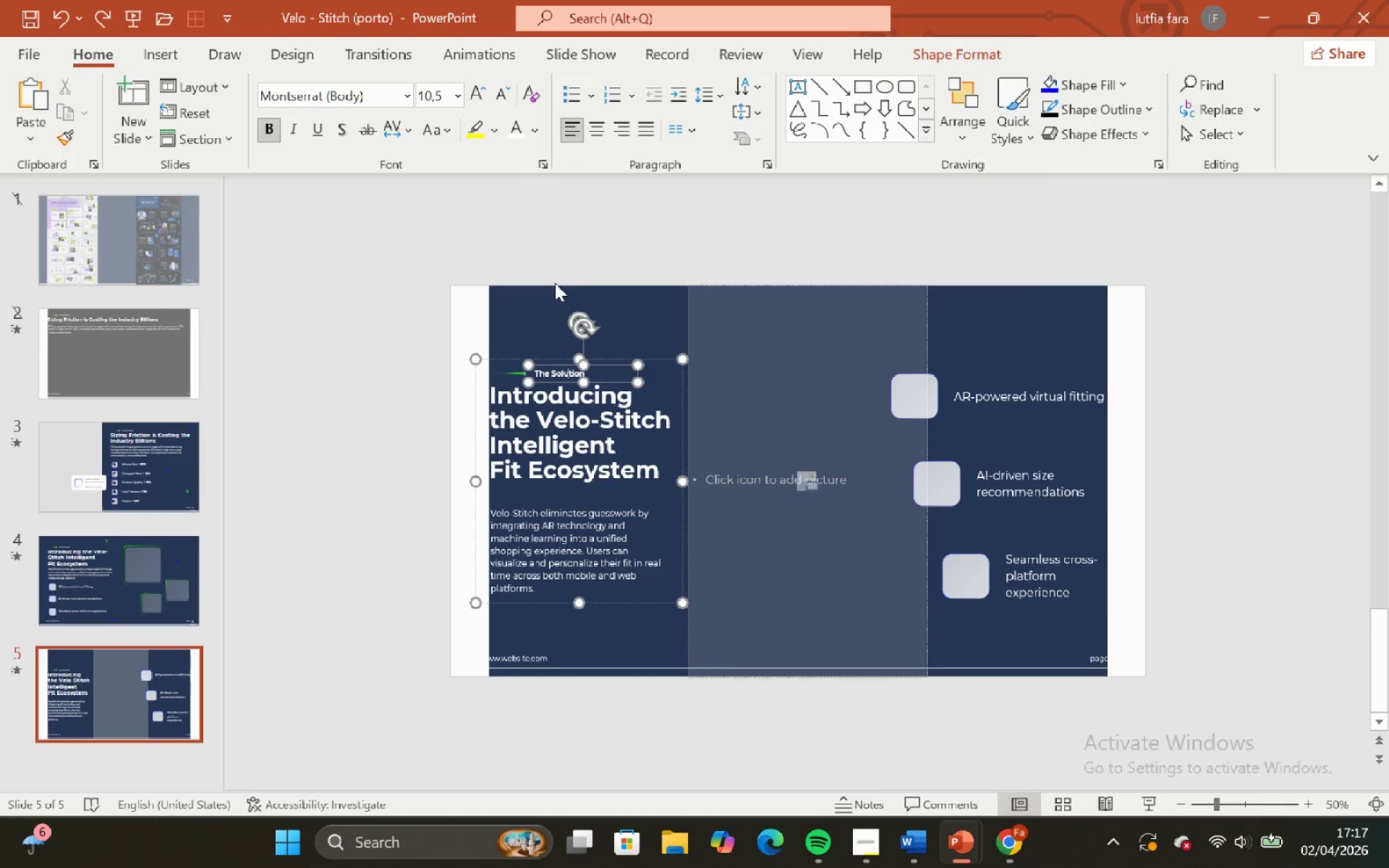 
left_click([554, 282])
 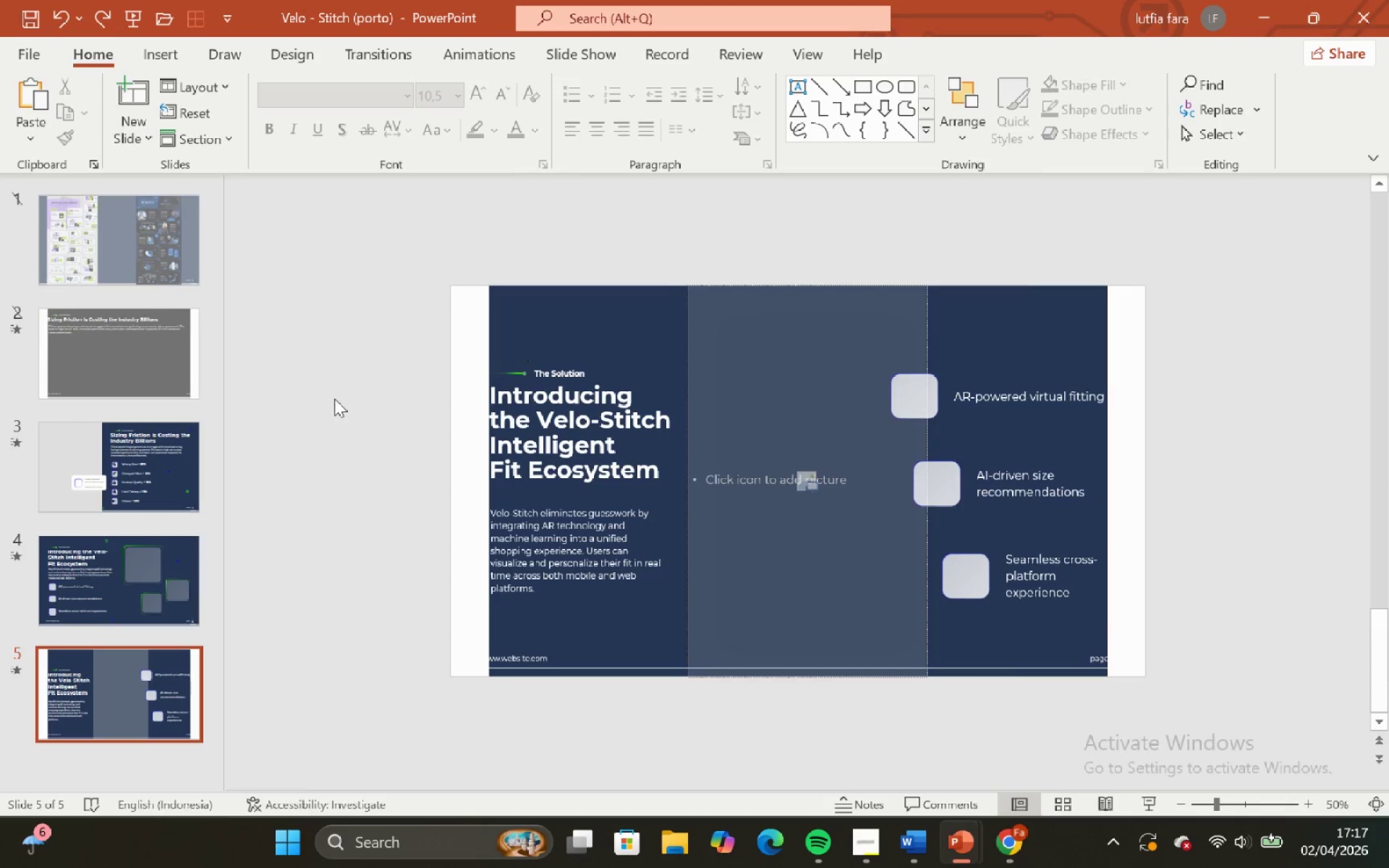 
left_click([184, 582])
 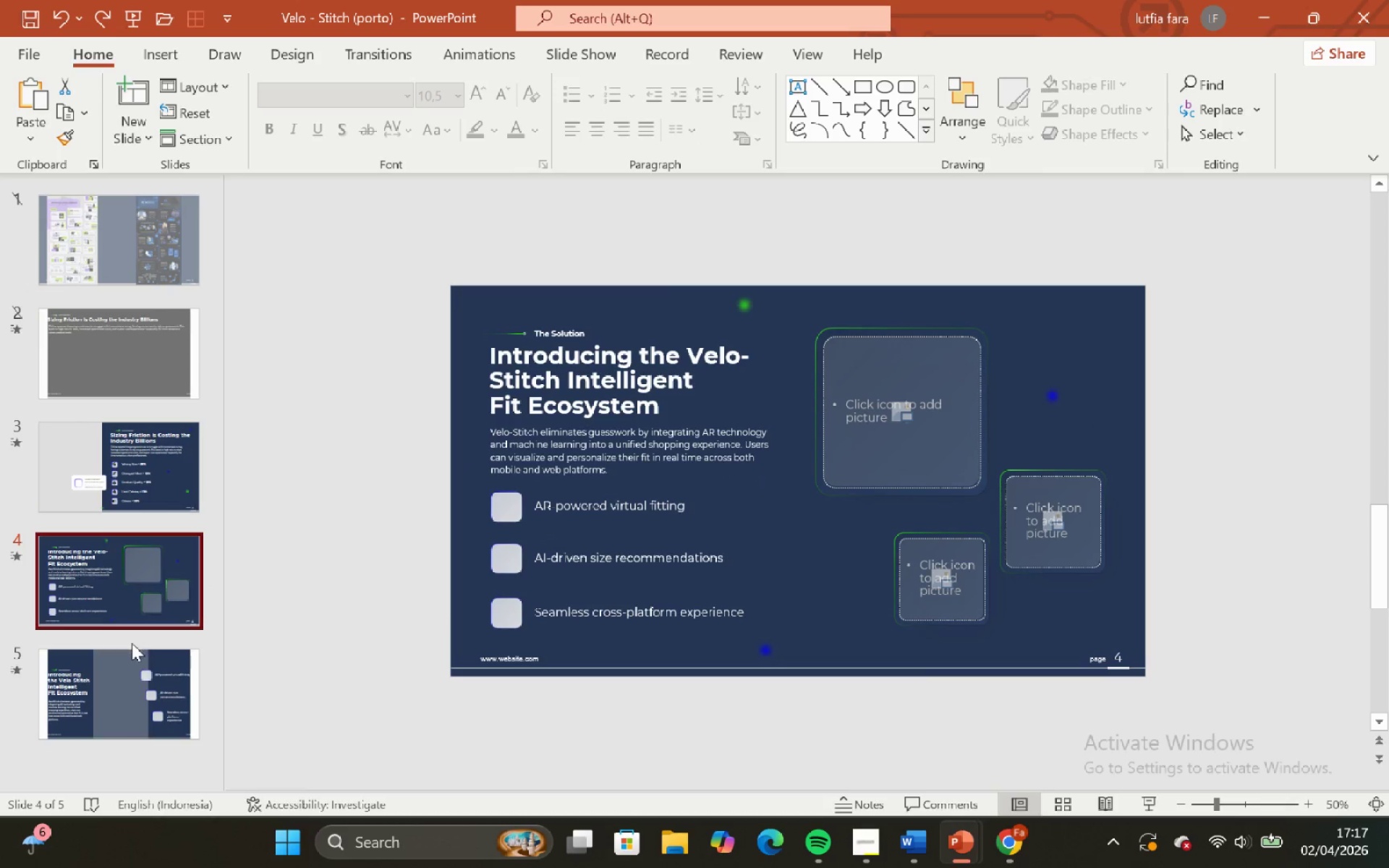 
left_click([132, 678])
 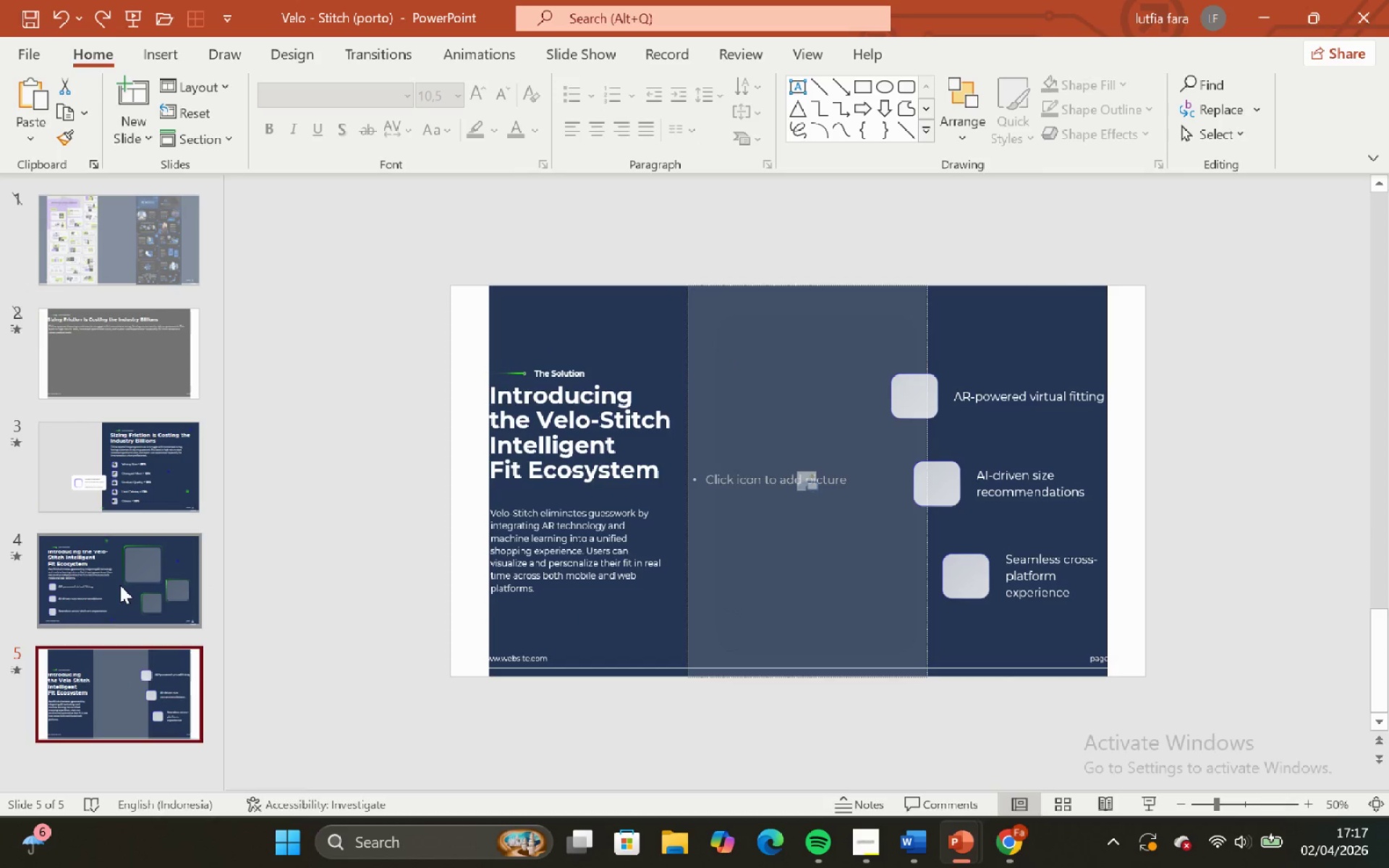 
left_click([120, 583])
 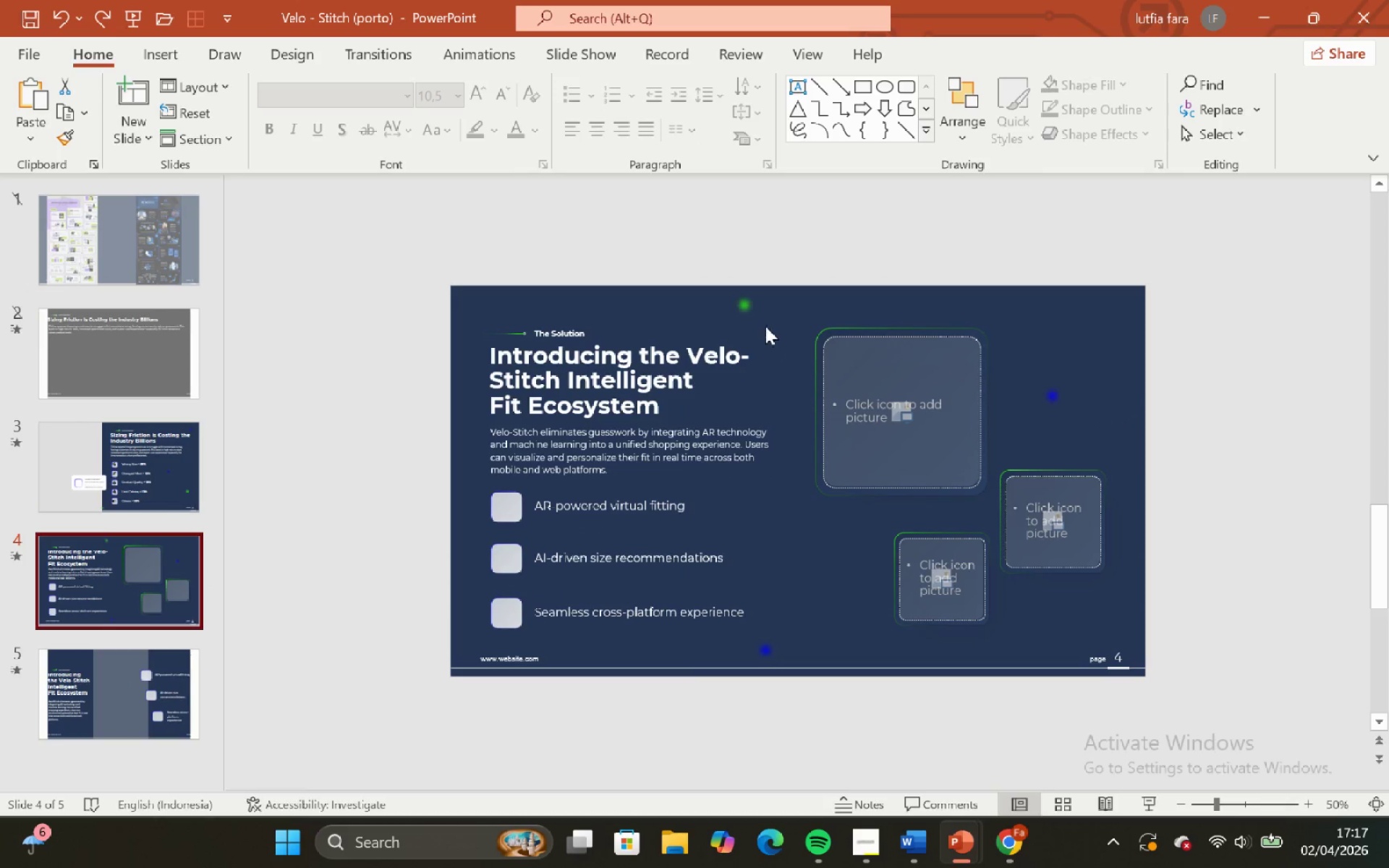 
left_click([749, 314])
 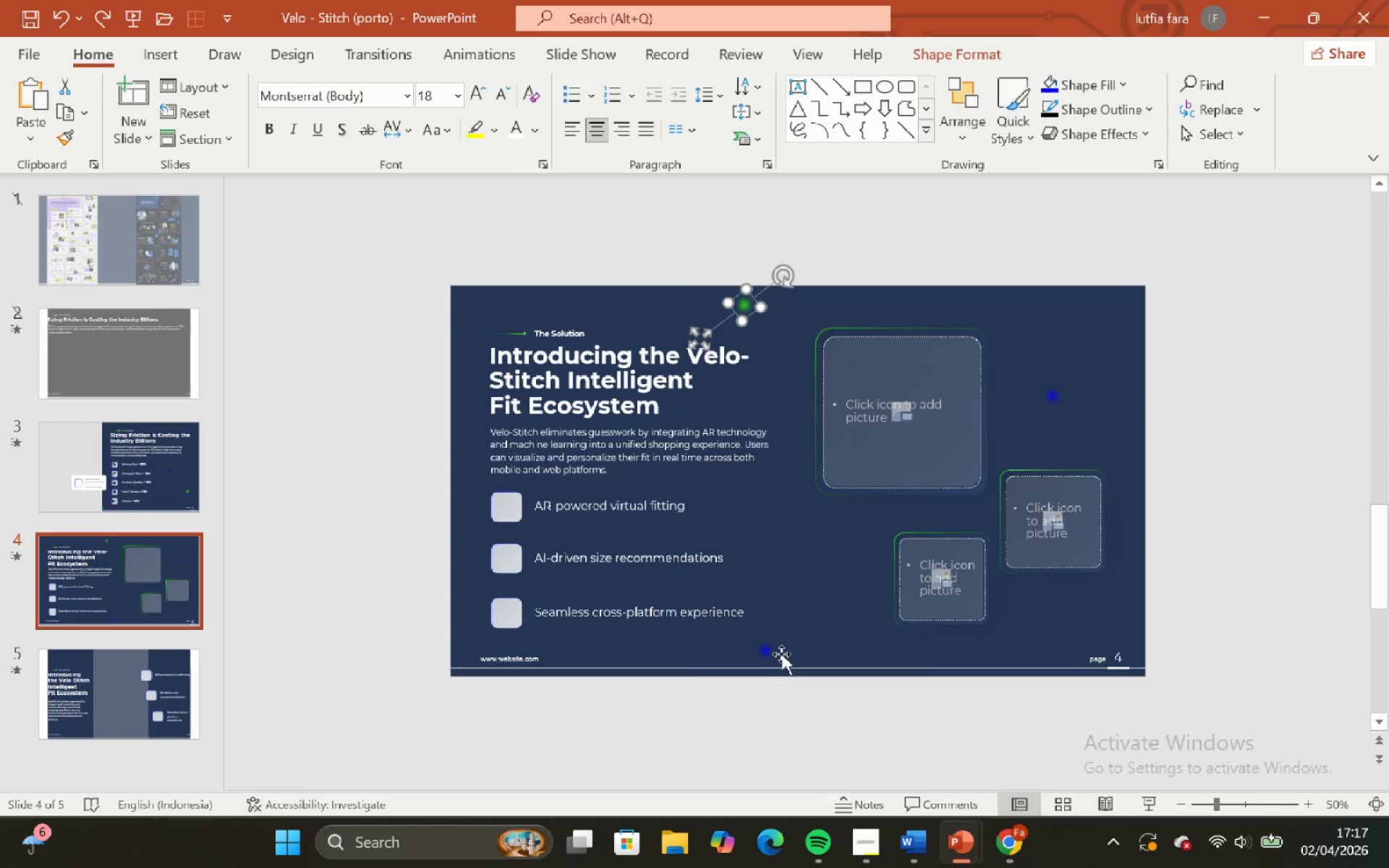 
hold_key(key=ShiftLeft, duration=0.53)
left_click([776, 650])
 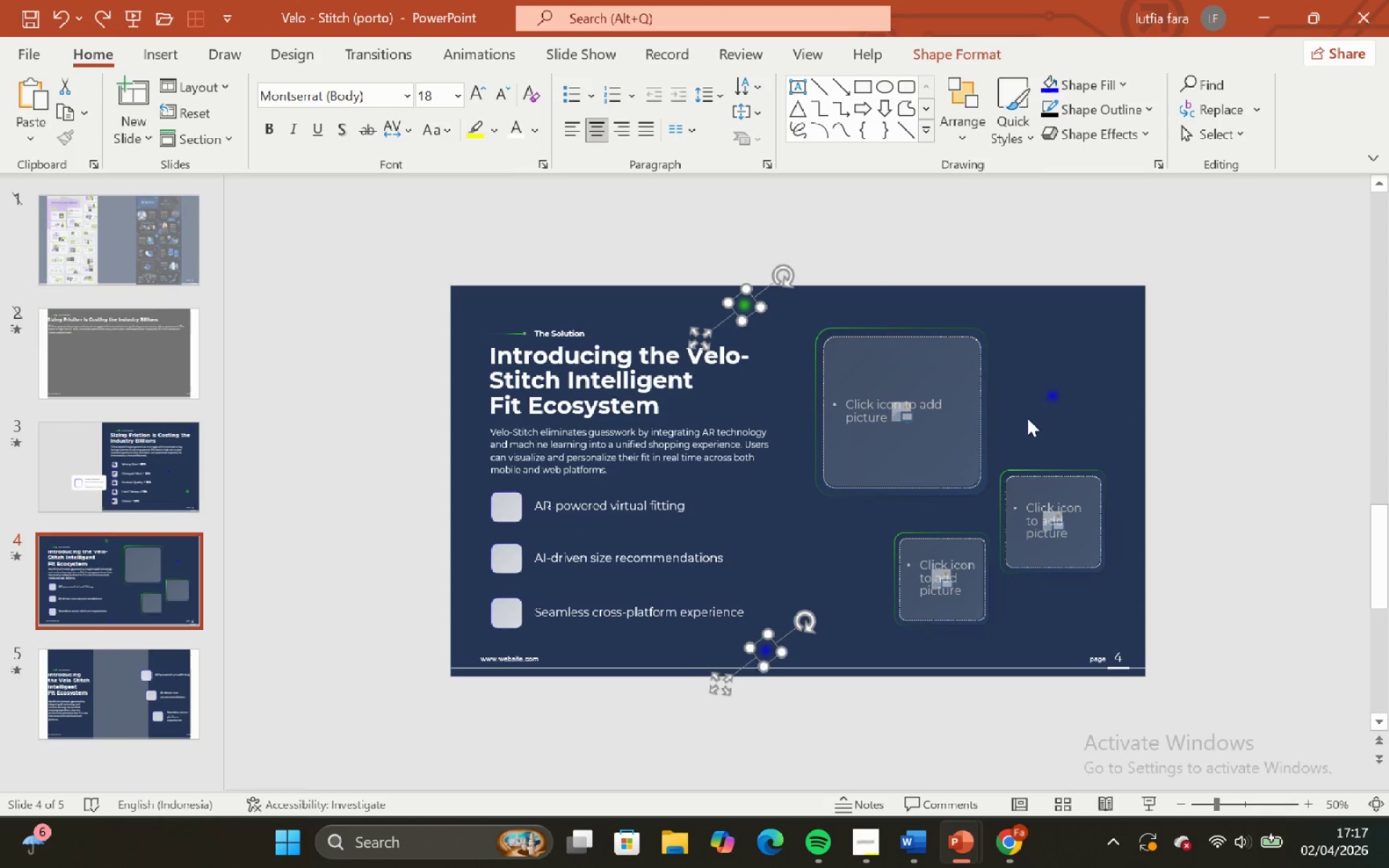 
hold_key(key=ShiftLeft, duration=0.39)
left_click([1046, 400])
 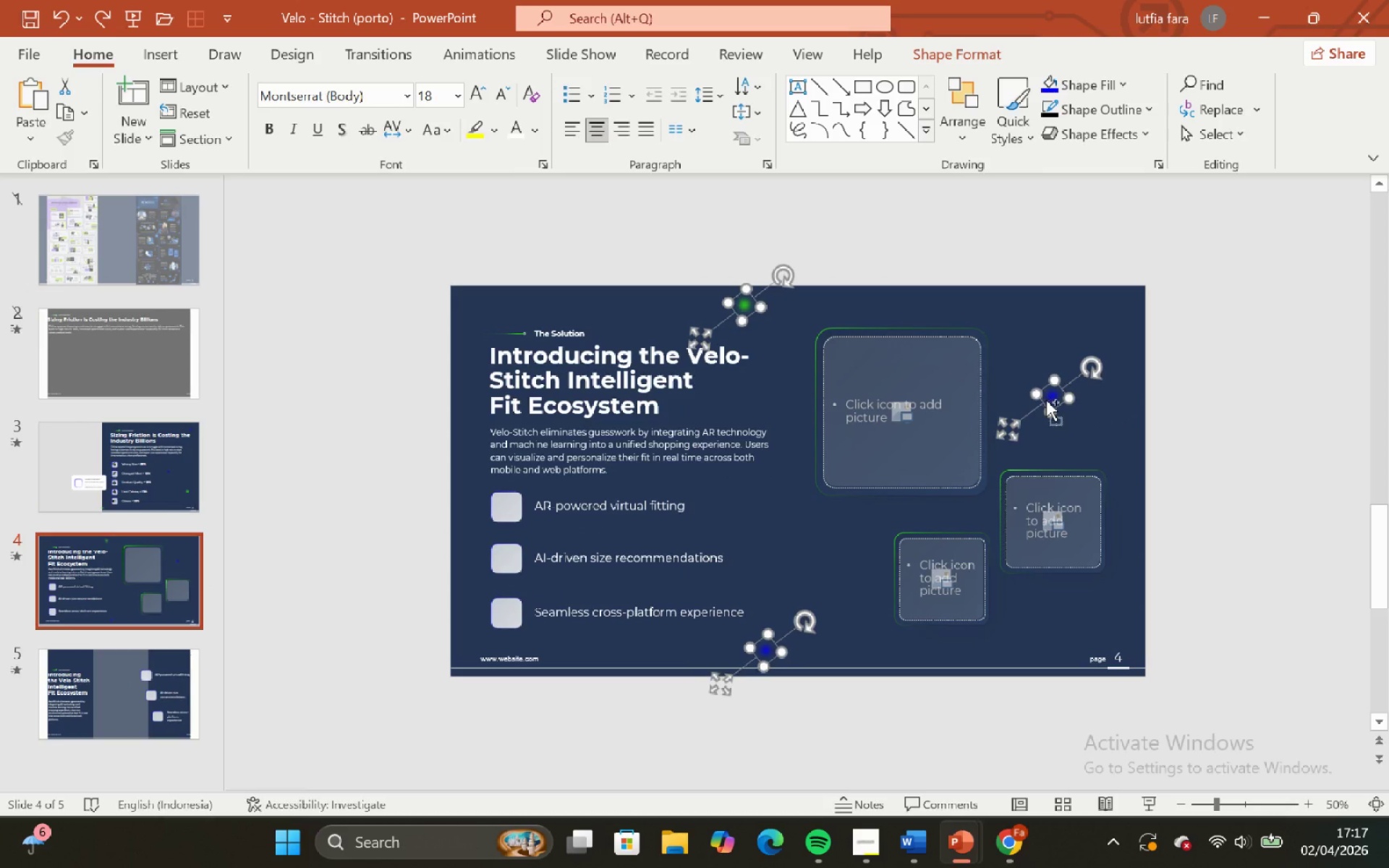 
key(Control+C)
 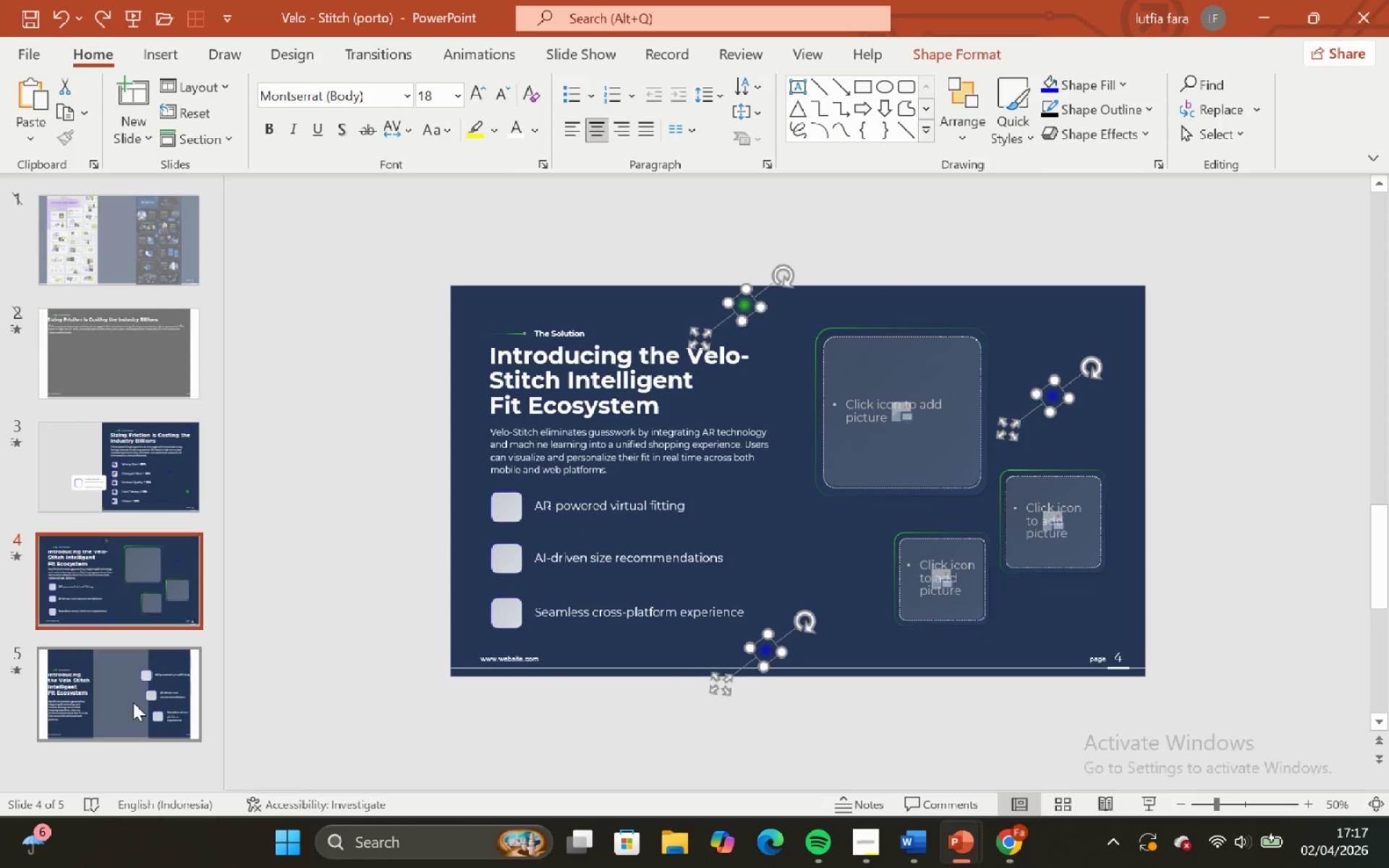 
left_click([133, 702])
 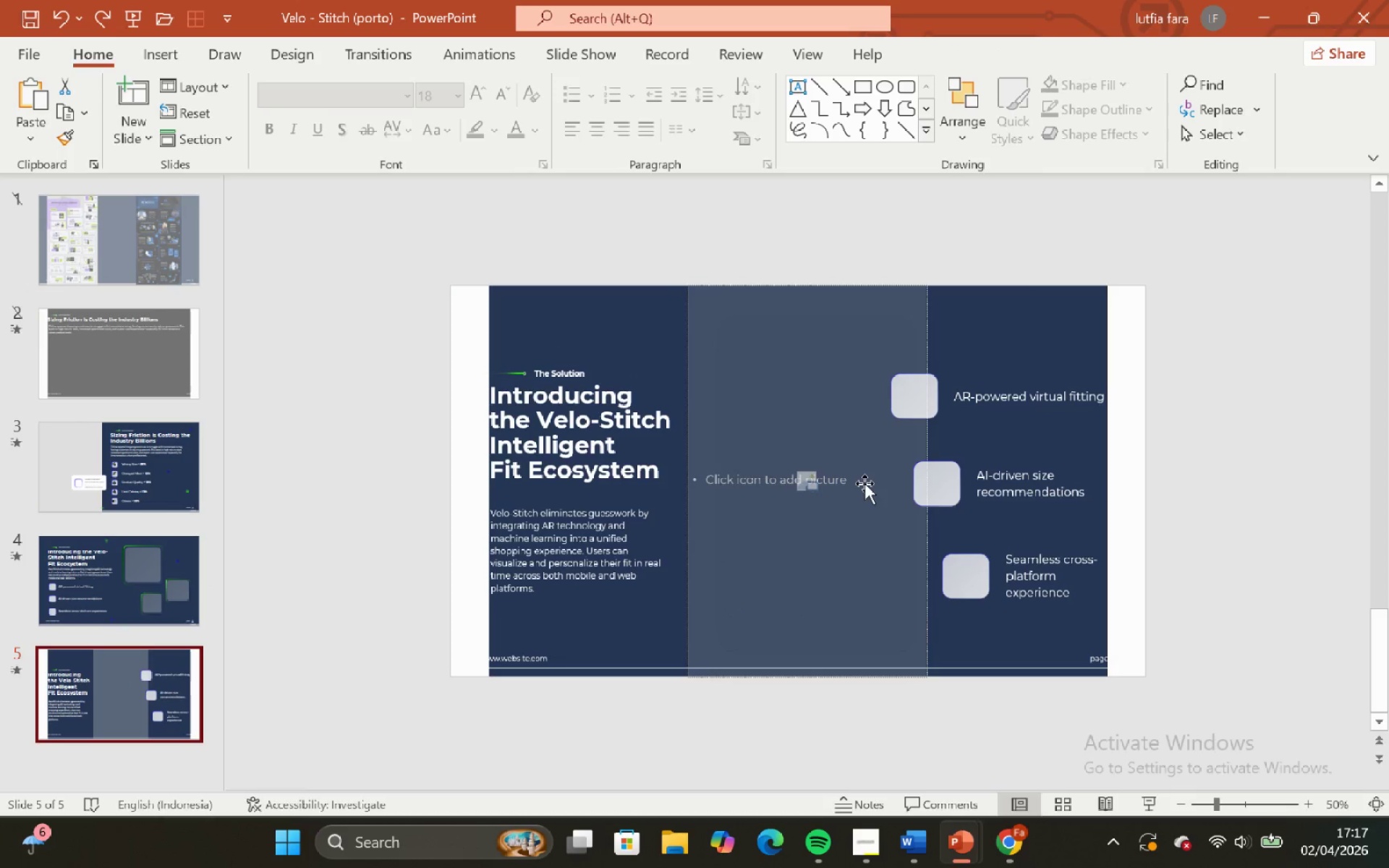 
key(Control+V)
 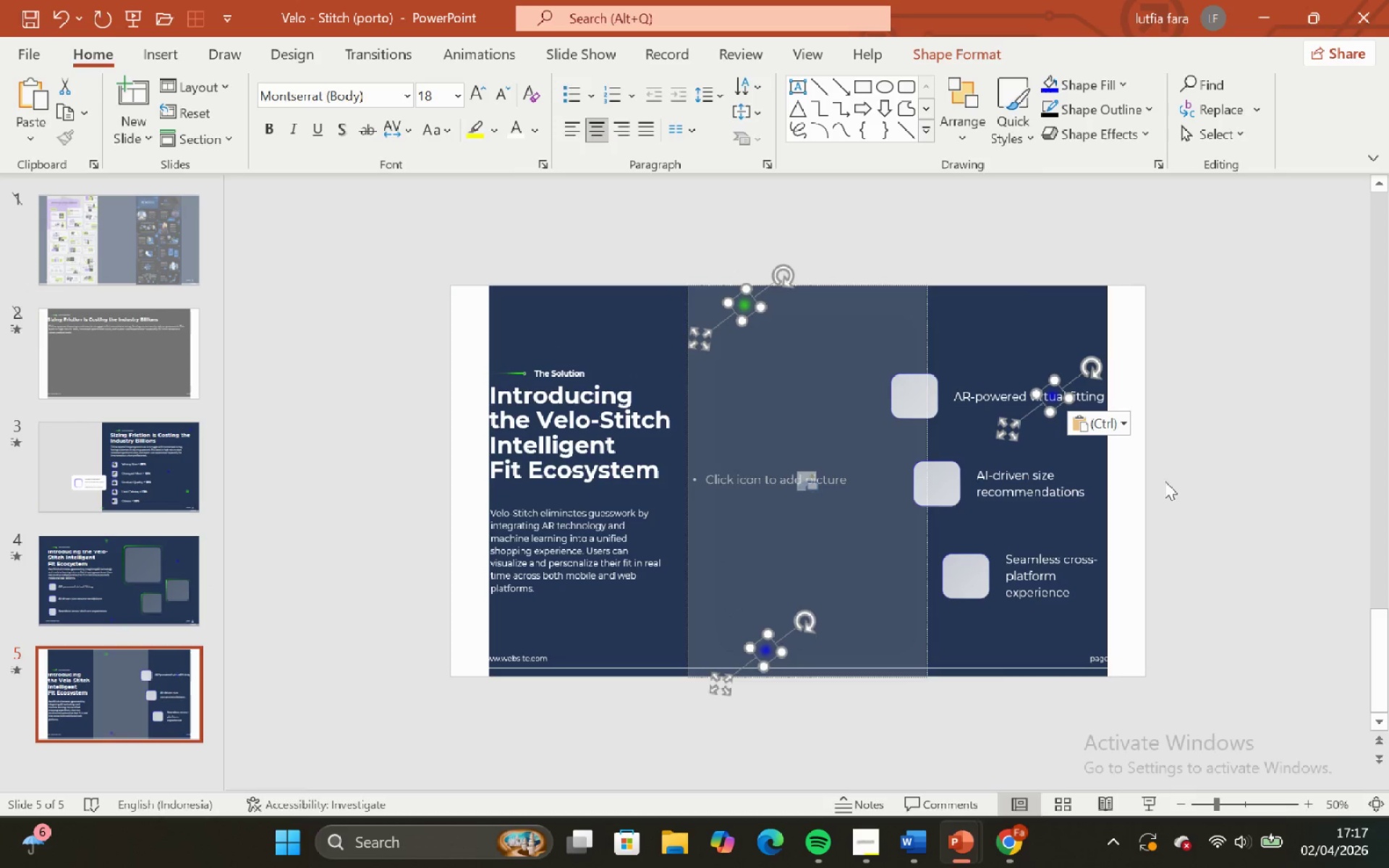 
left_click([1212, 482])
 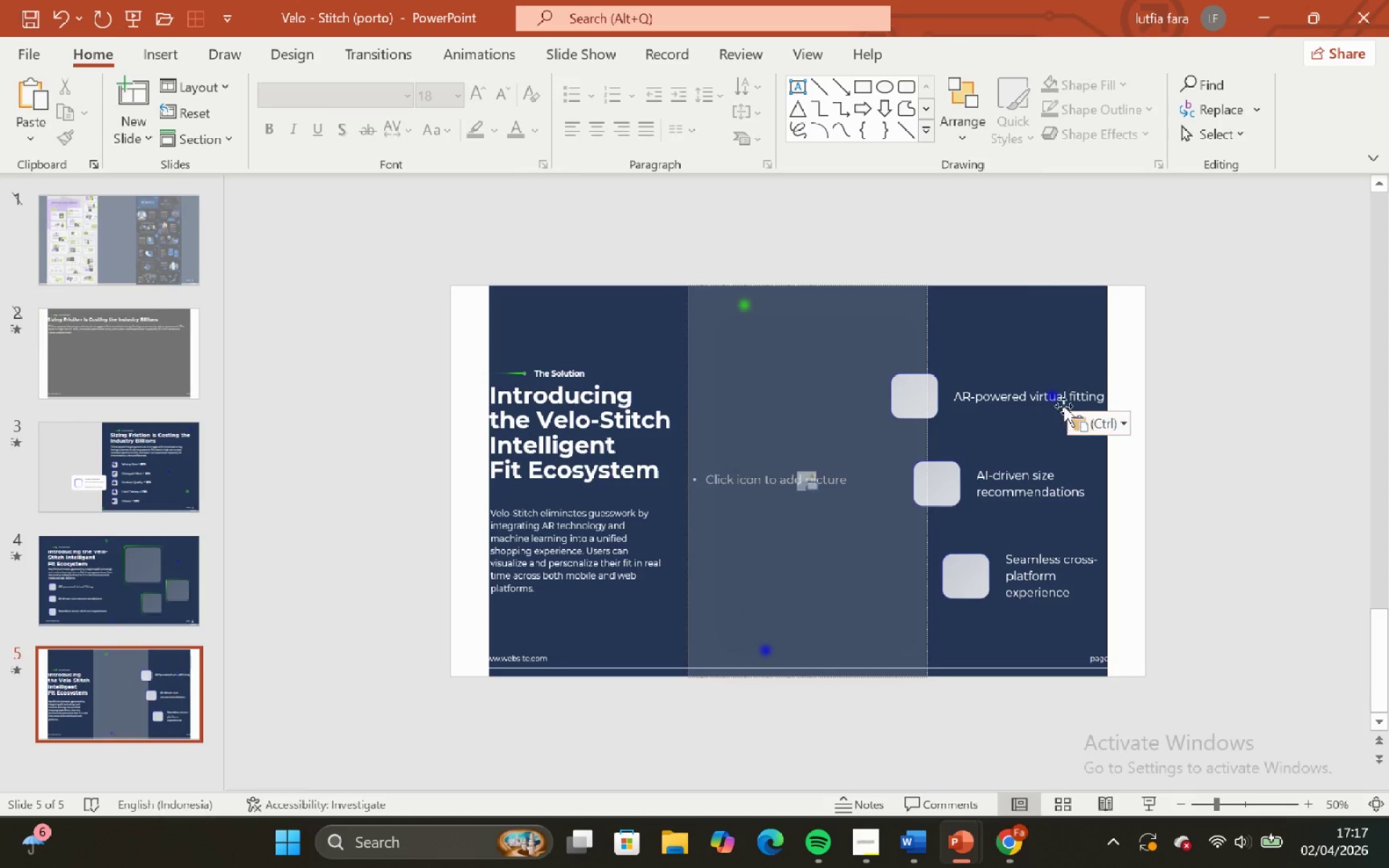 
left_click([1053, 390])
 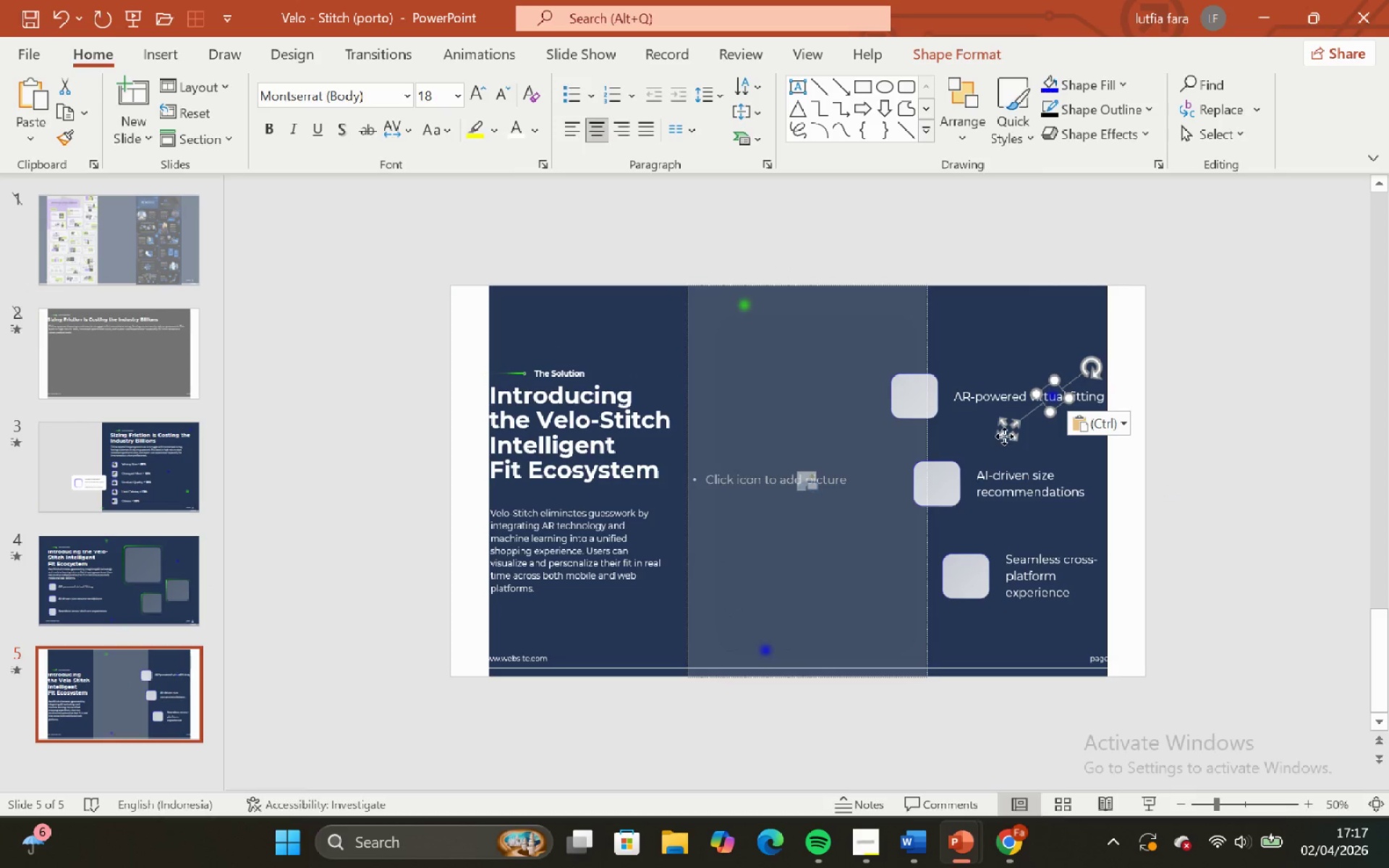 
left_click_drag(start_coordinate=[1003, 435], to_coordinate=[992, 386])
 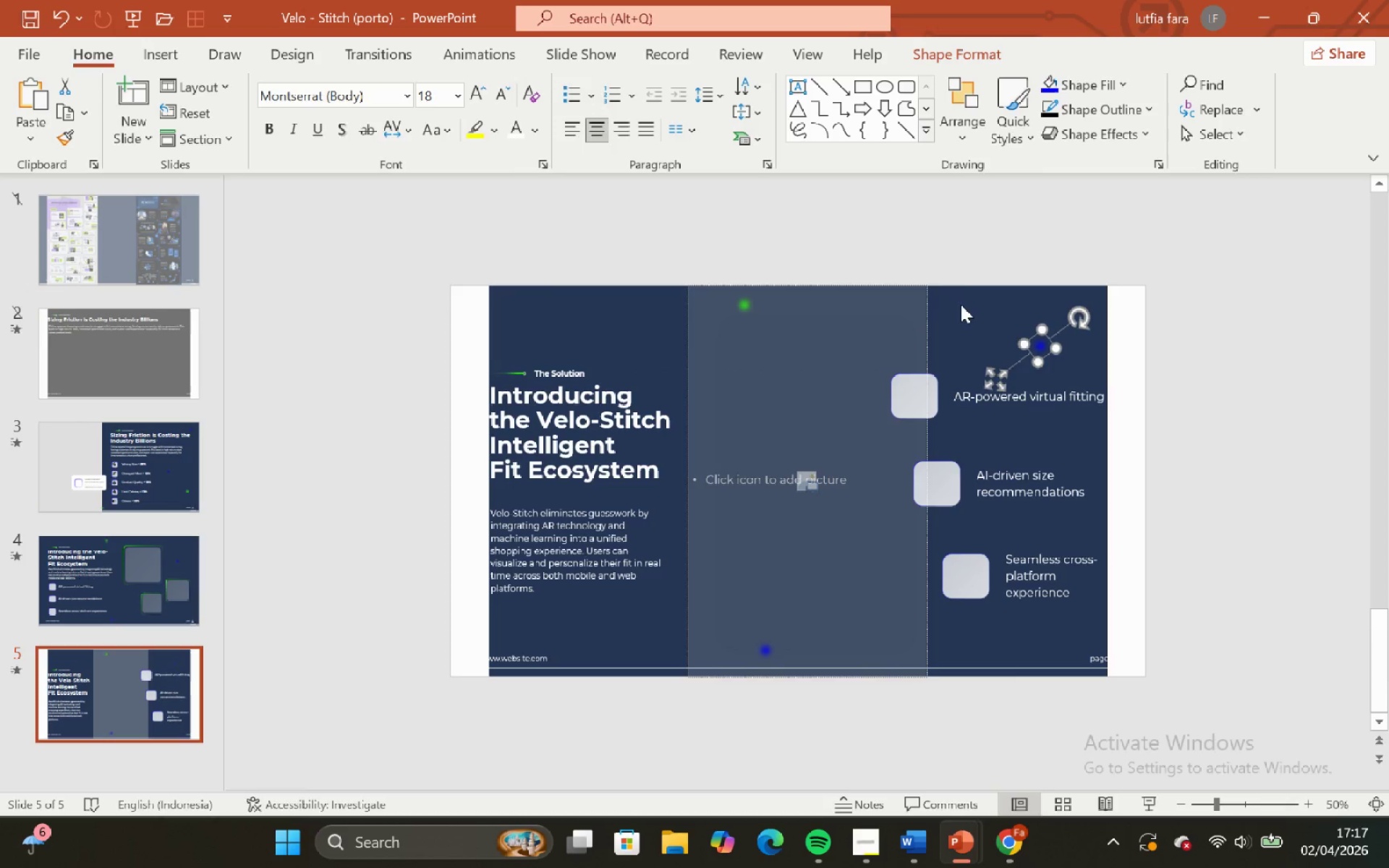 
left_click([961, 292])
 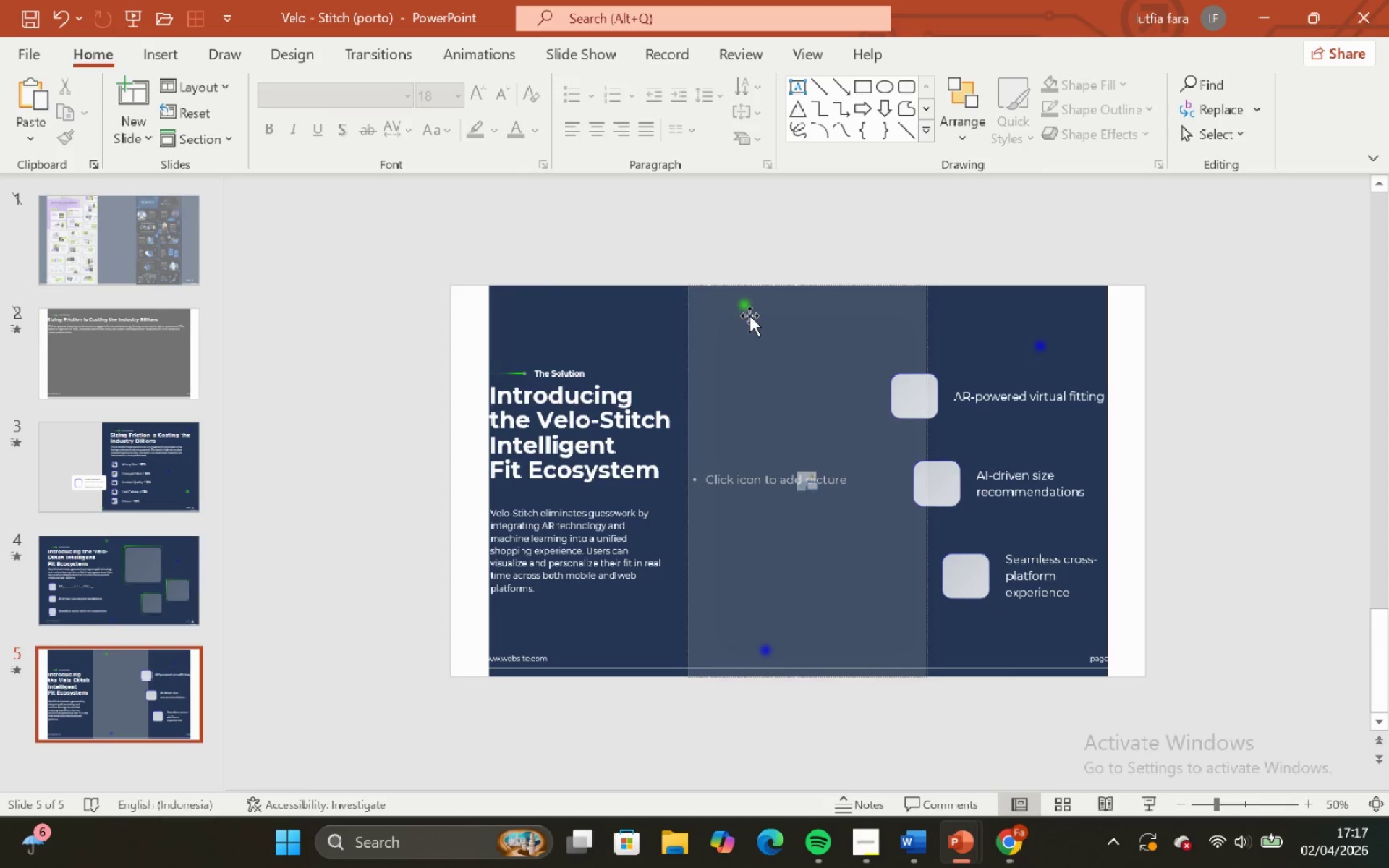 
left_click([749, 313])
 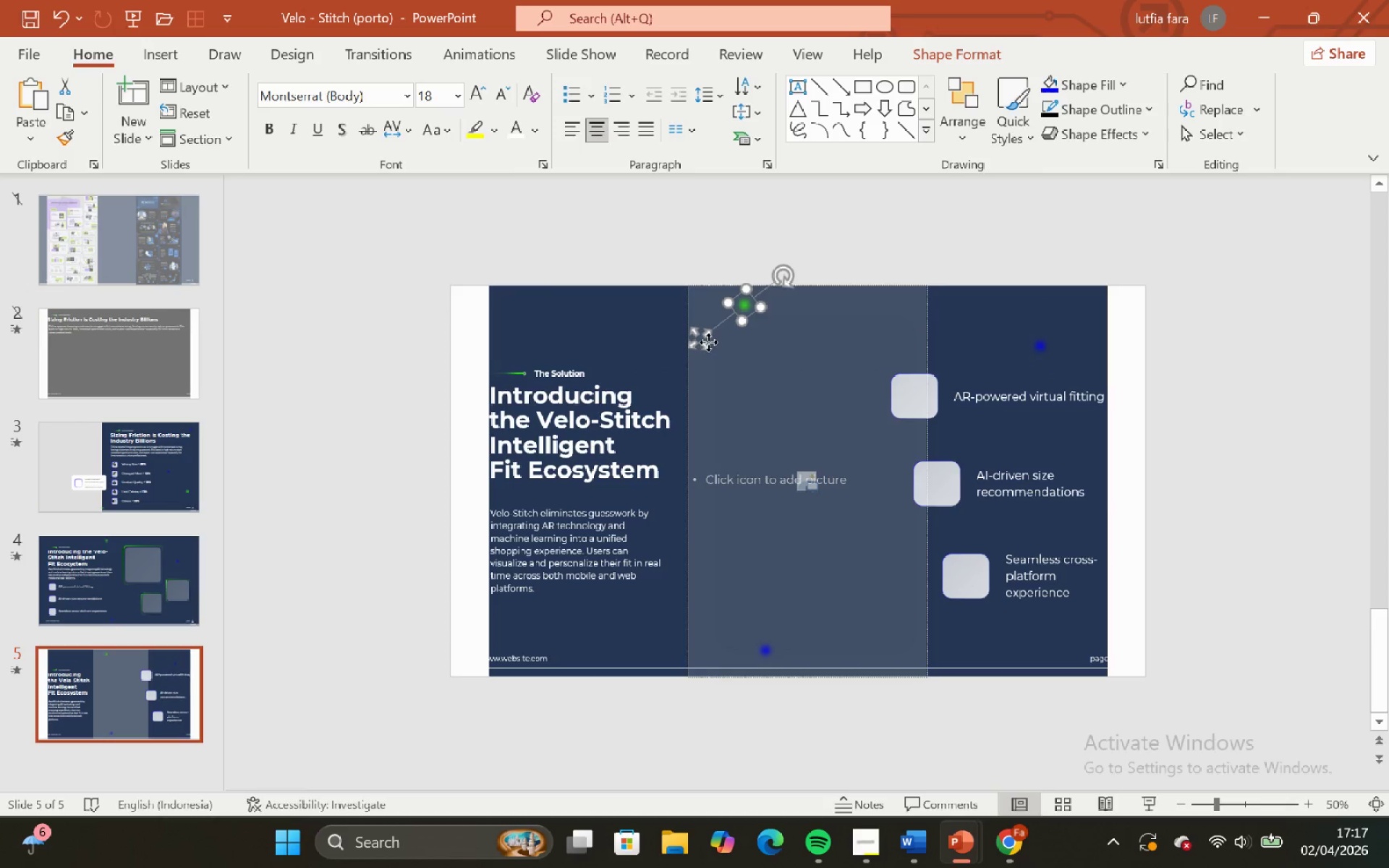 
left_click_drag(start_coordinate=[704, 339], to_coordinate=[615, 695])
 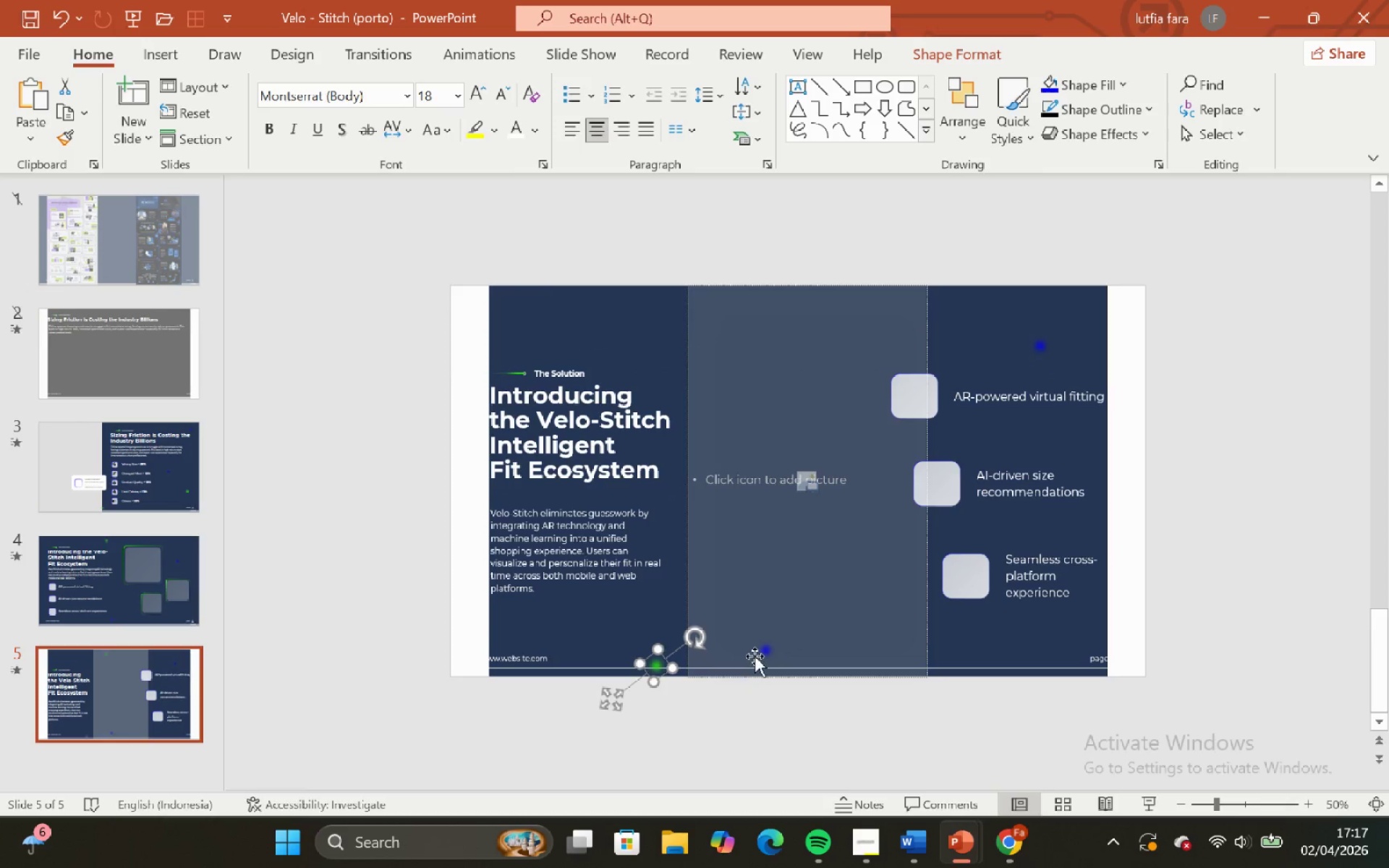 
left_click([755, 655])
 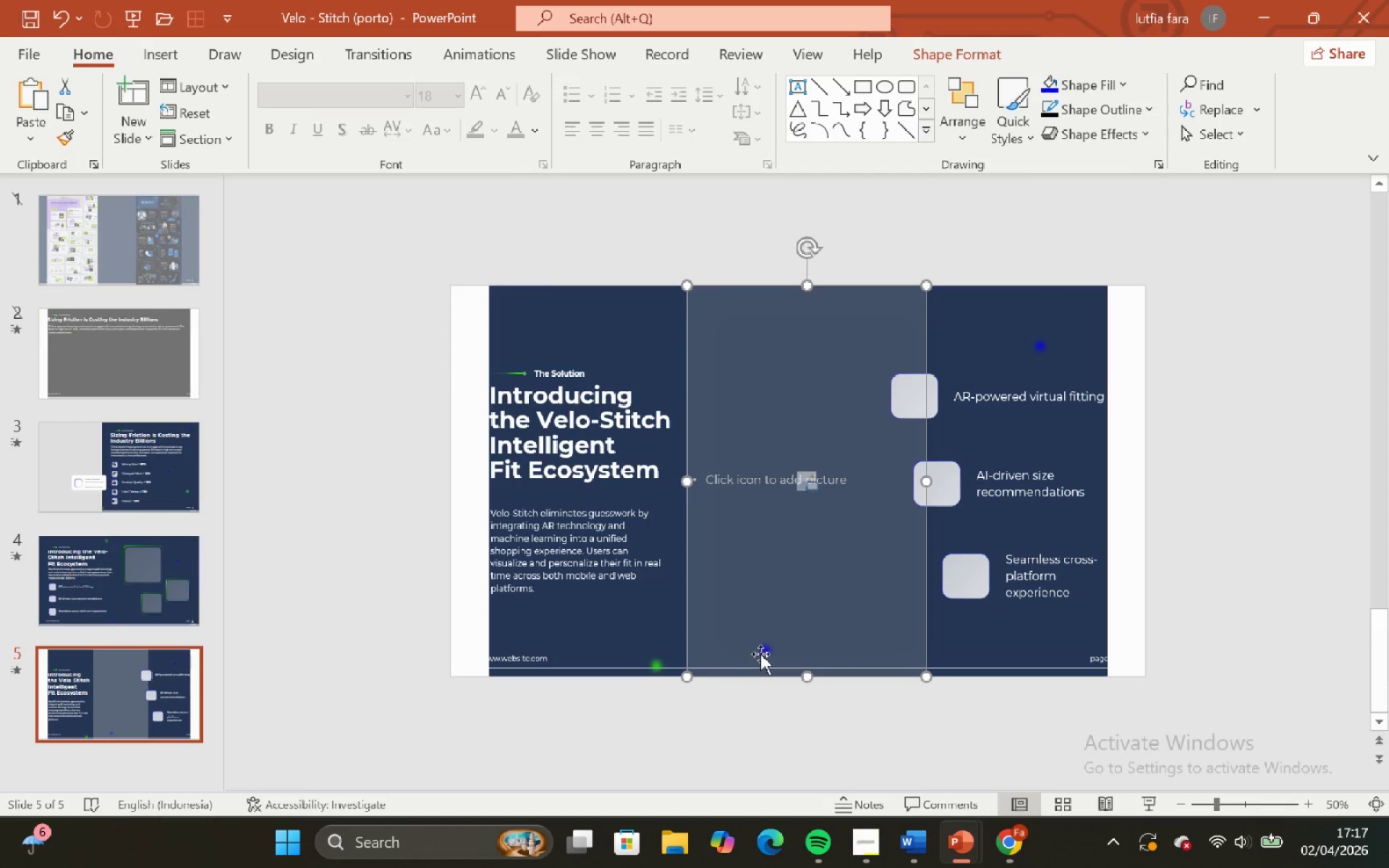 
left_click([760, 654])
 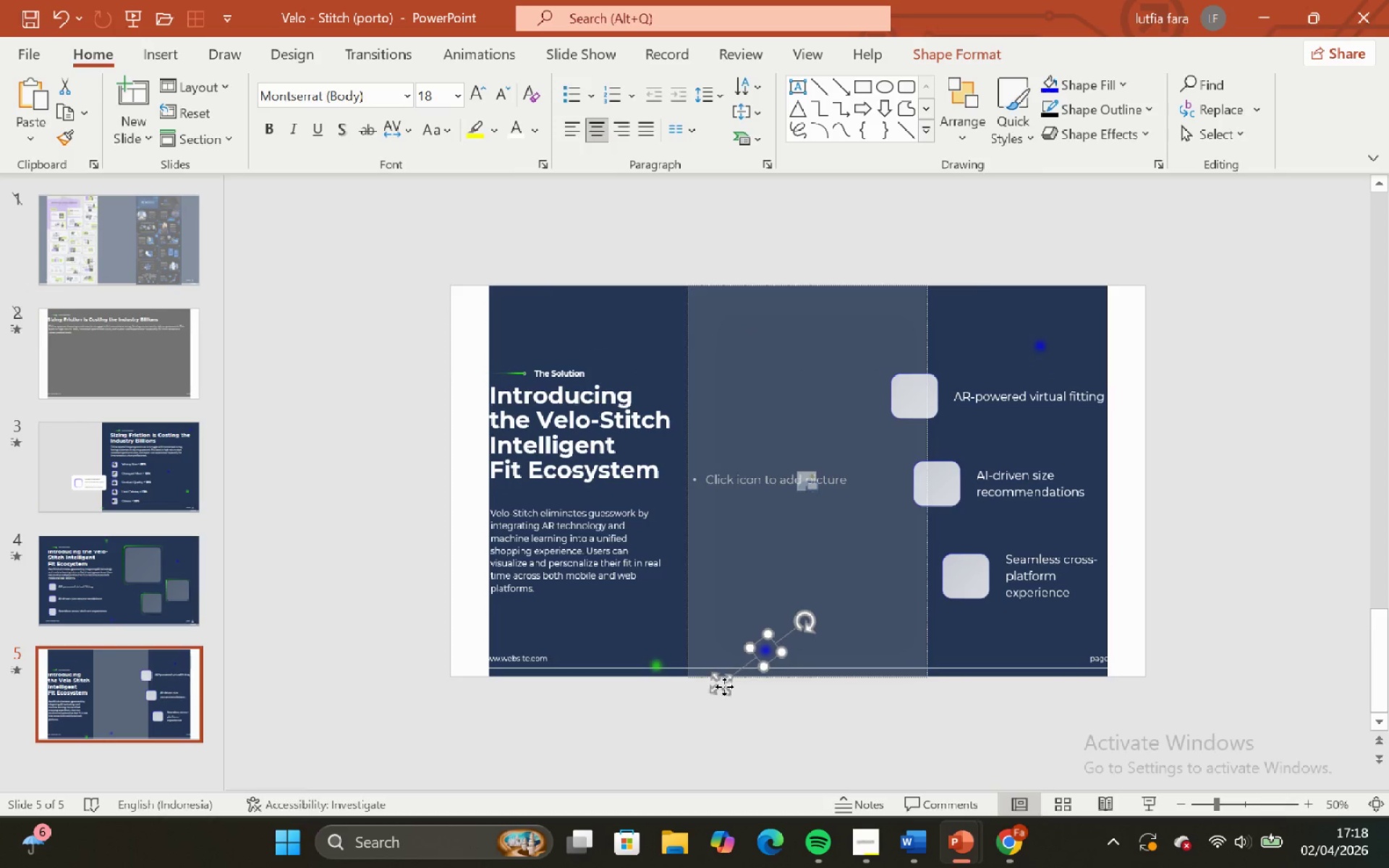 
left_click_drag(start_coordinate=[724, 686], to_coordinate=[572, 370])
 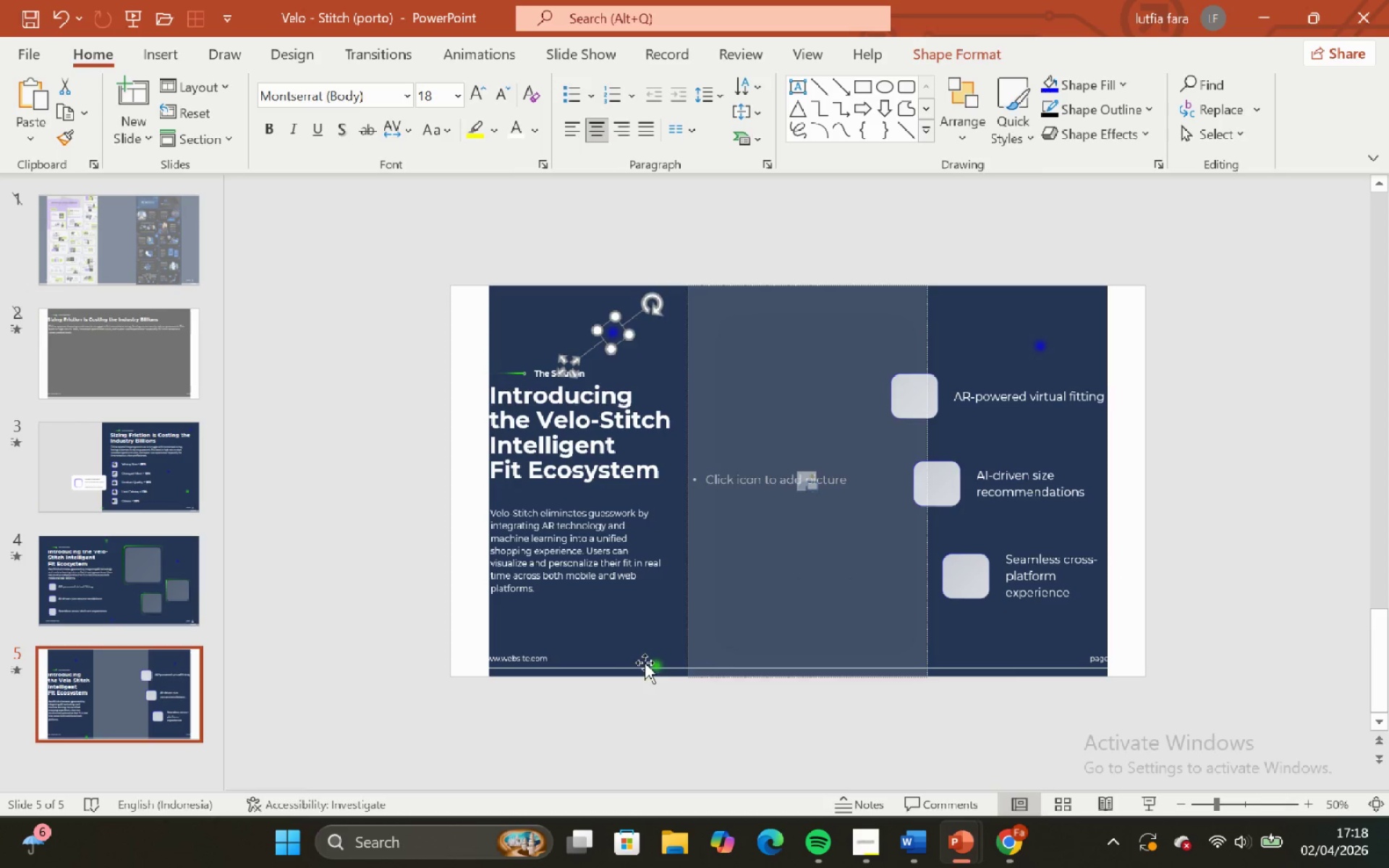 
left_click([653, 660])
 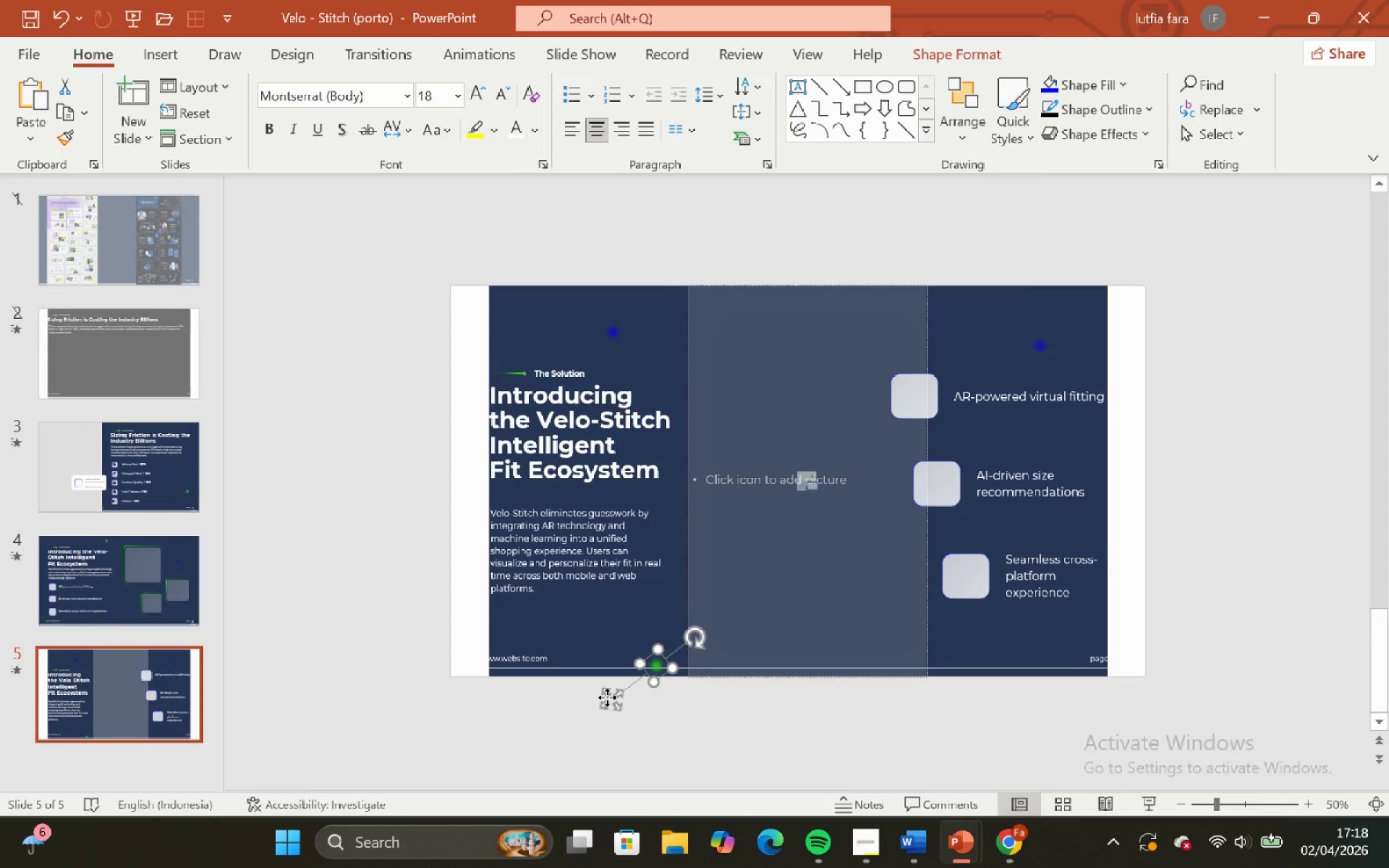 
left_click_drag(start_coordinate=[607, 697], to_coordinate=[574, 673])
 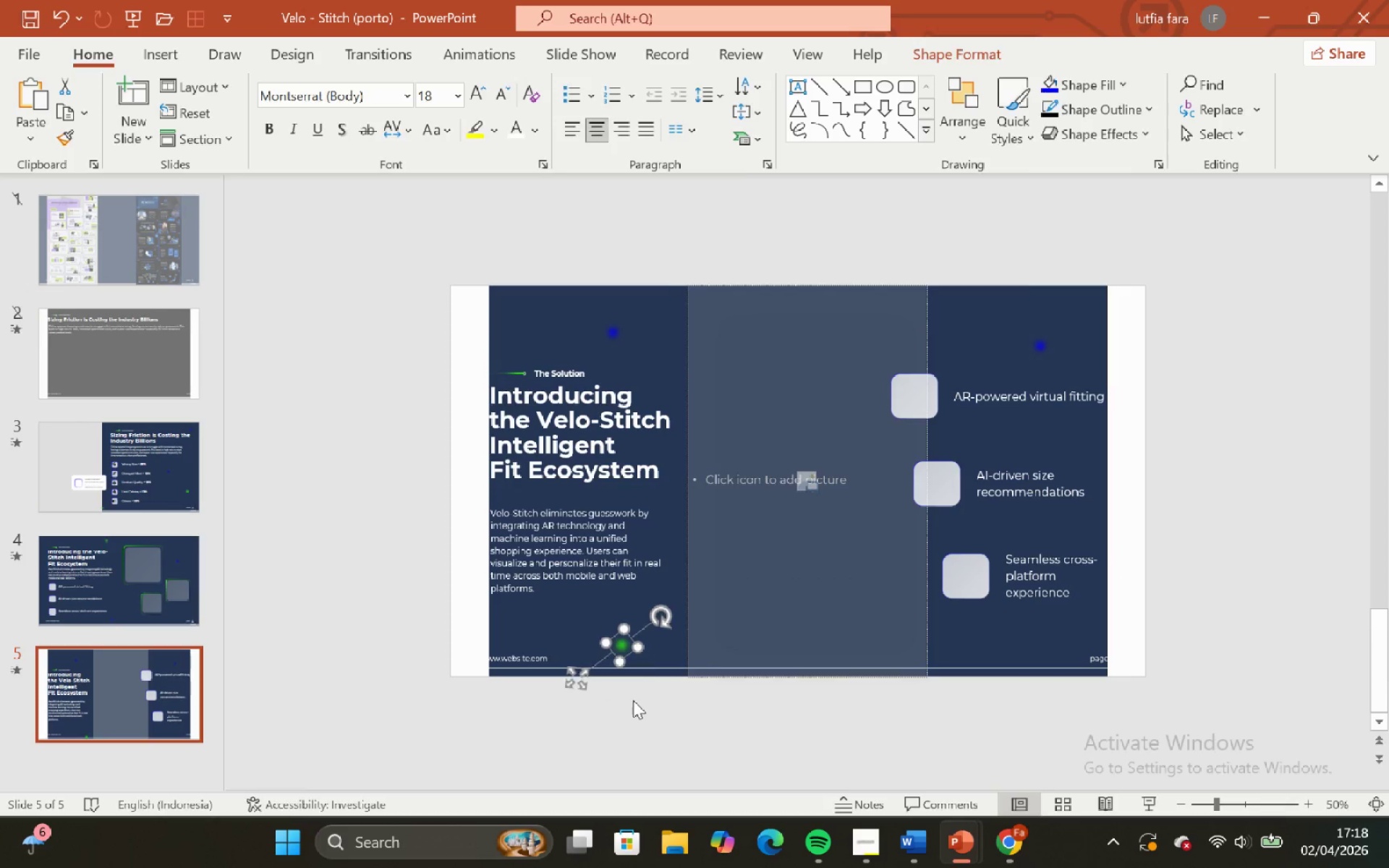 
left_click([633, 700])
 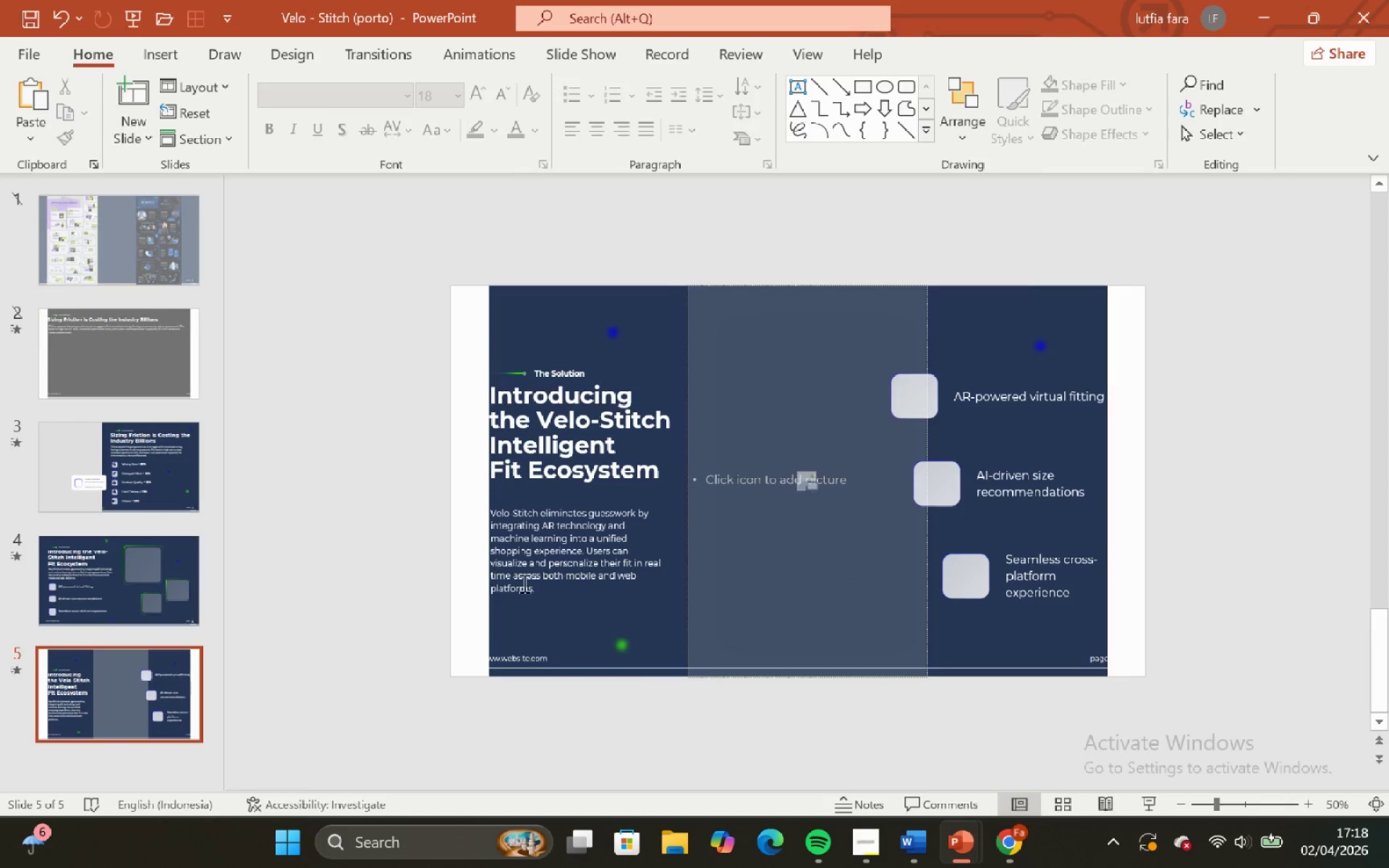 
left_click([477, 582])
 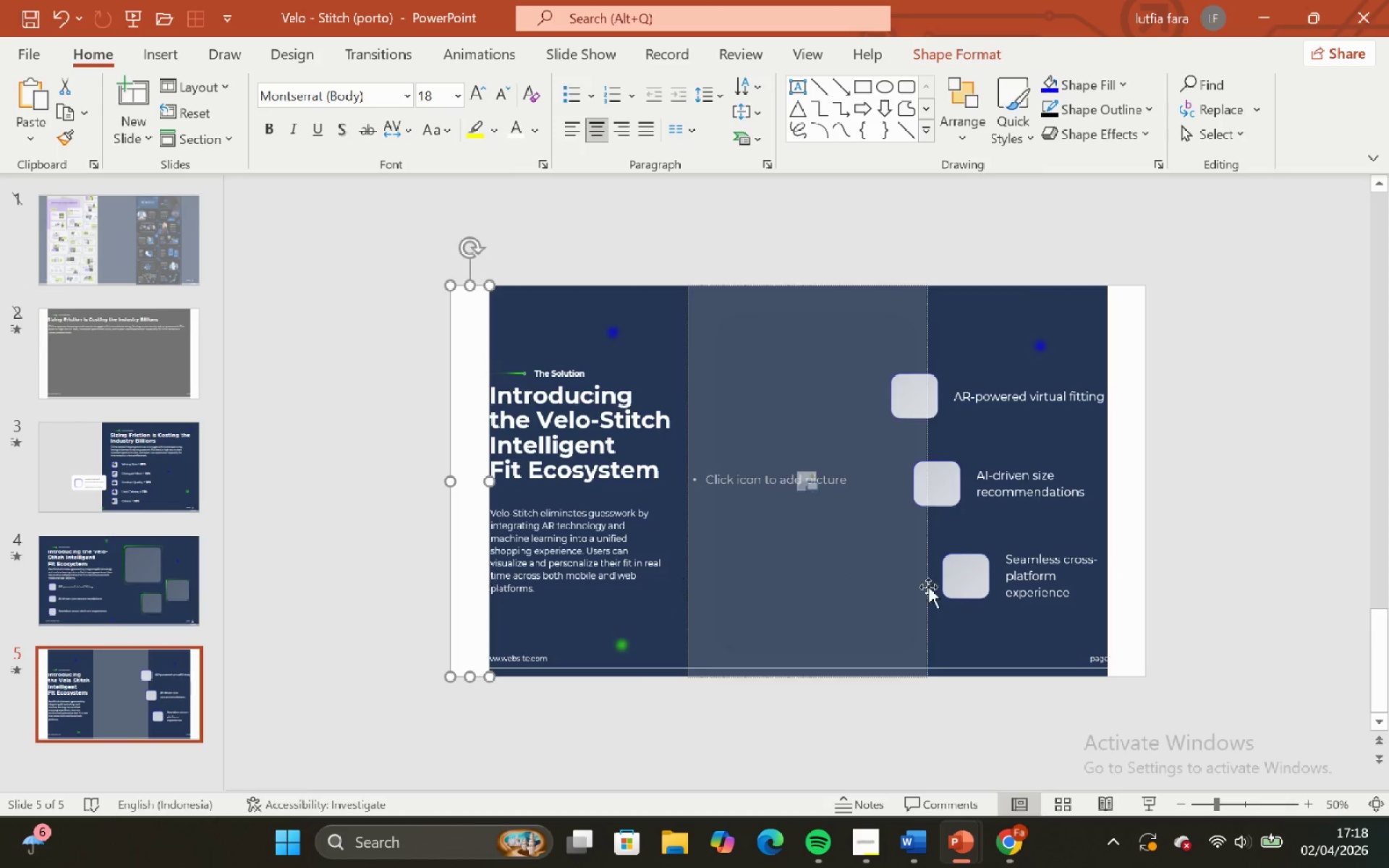 
hold_key(key=ShiftLeft, duration=0.86)
left_click([1131, 537])
 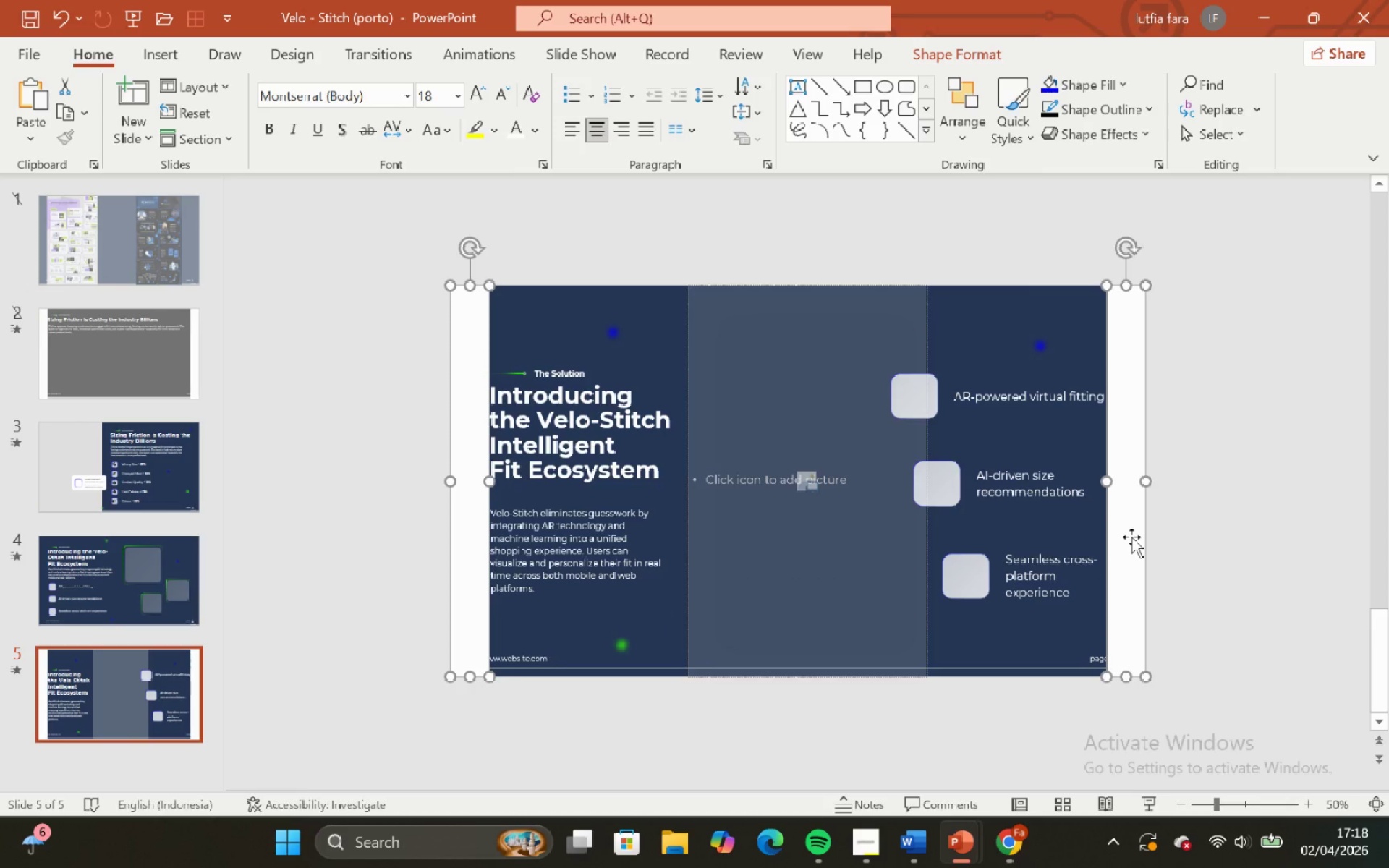 
key(Backspace)
 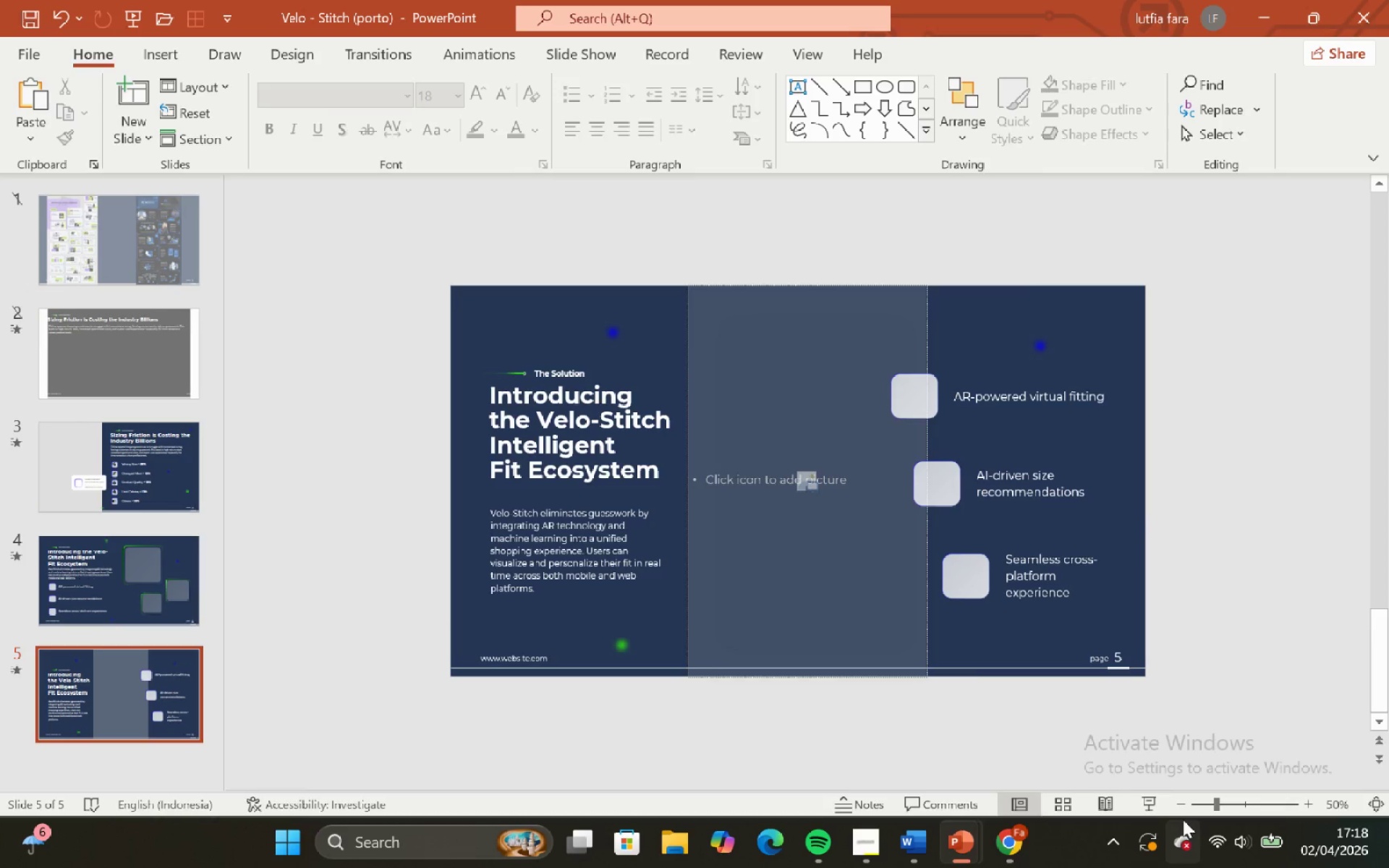 
left_click([1151, 812])
 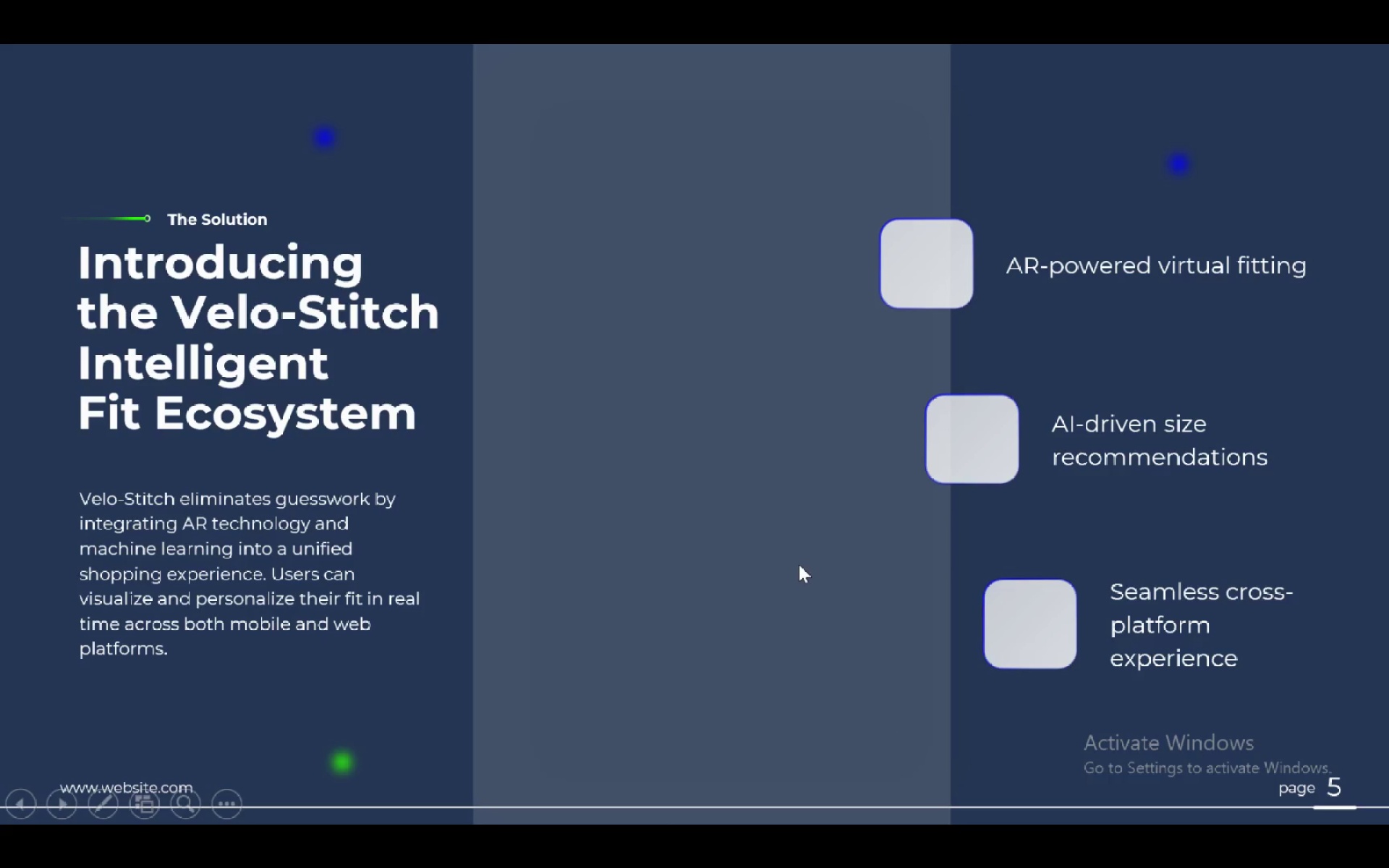 
wait(6.97)
 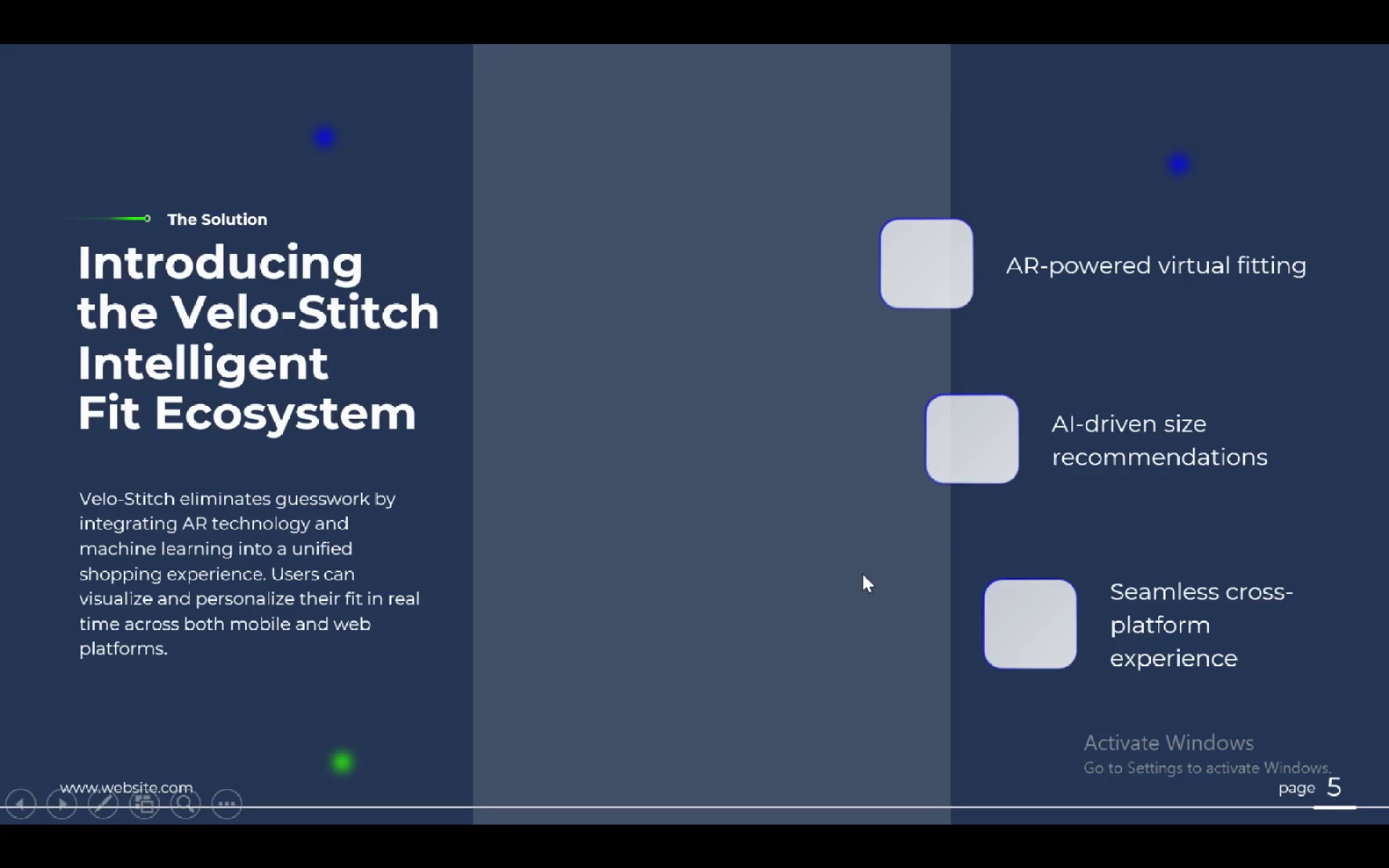 
key(Escape)
 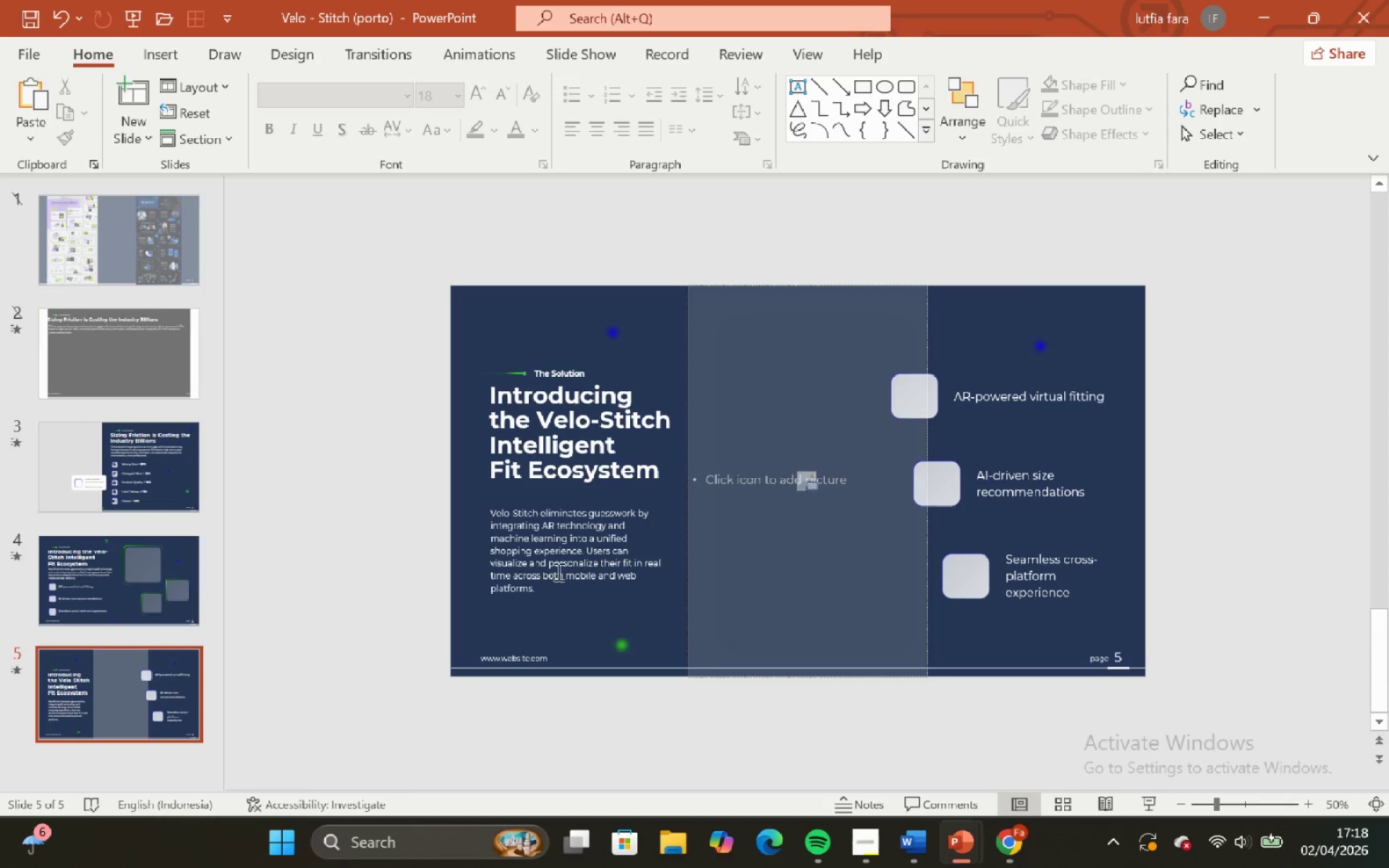 
left_click([556, 566])
 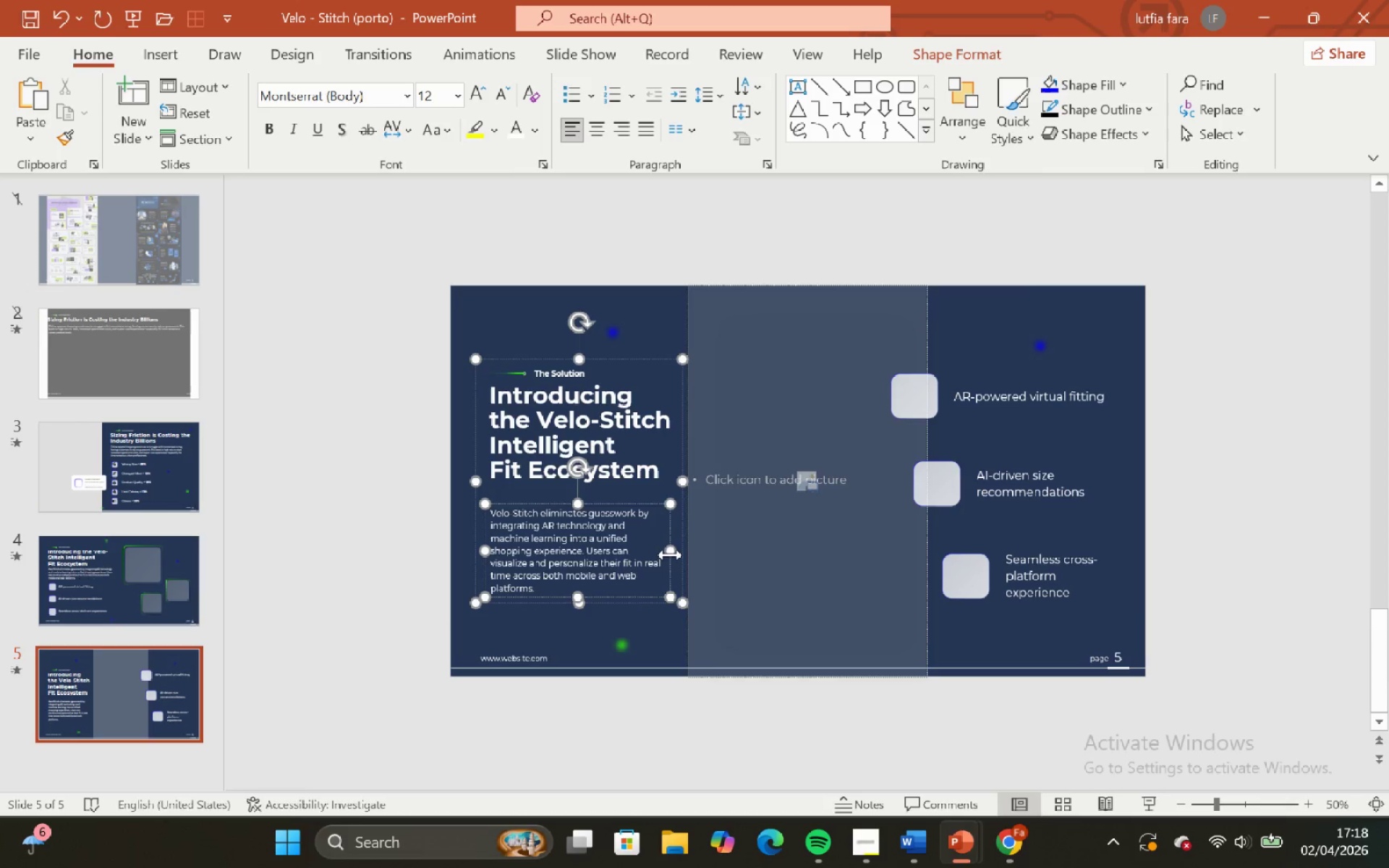 
left_click_drag(start_coordinate=[670, 555], to_coordinate=[643, 562])
 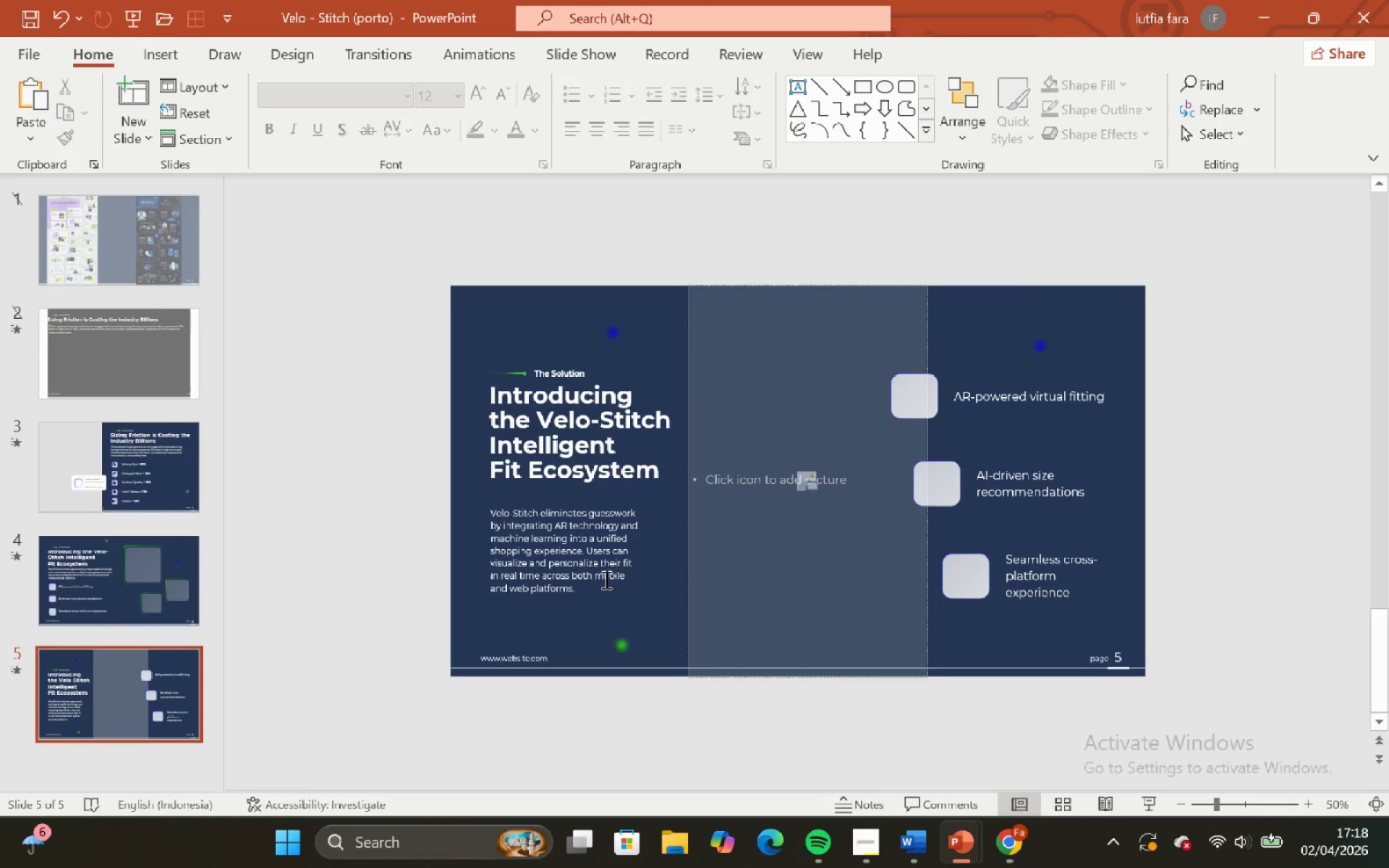 
left_click([608, 576])
 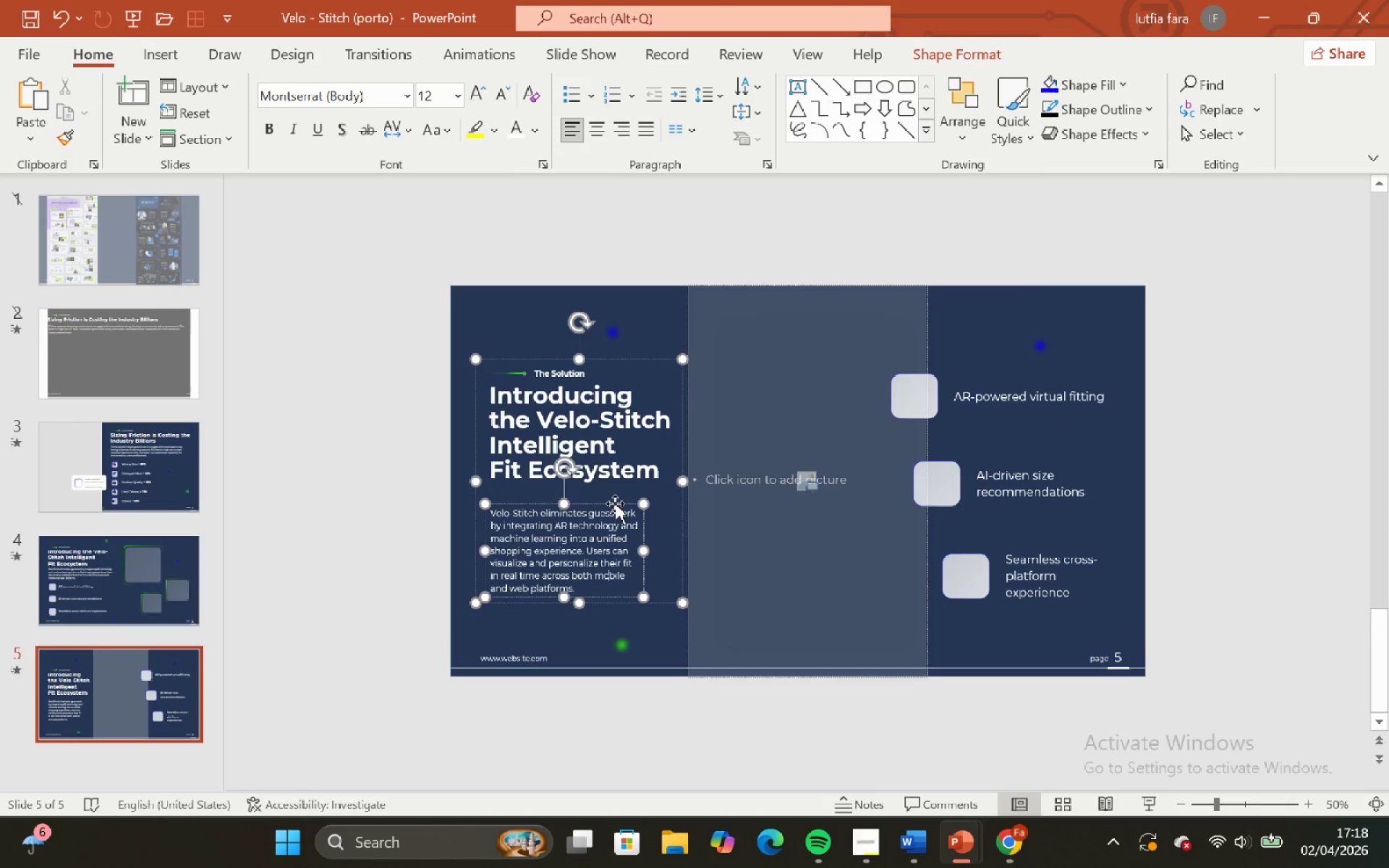 
left_click([615, 503])
 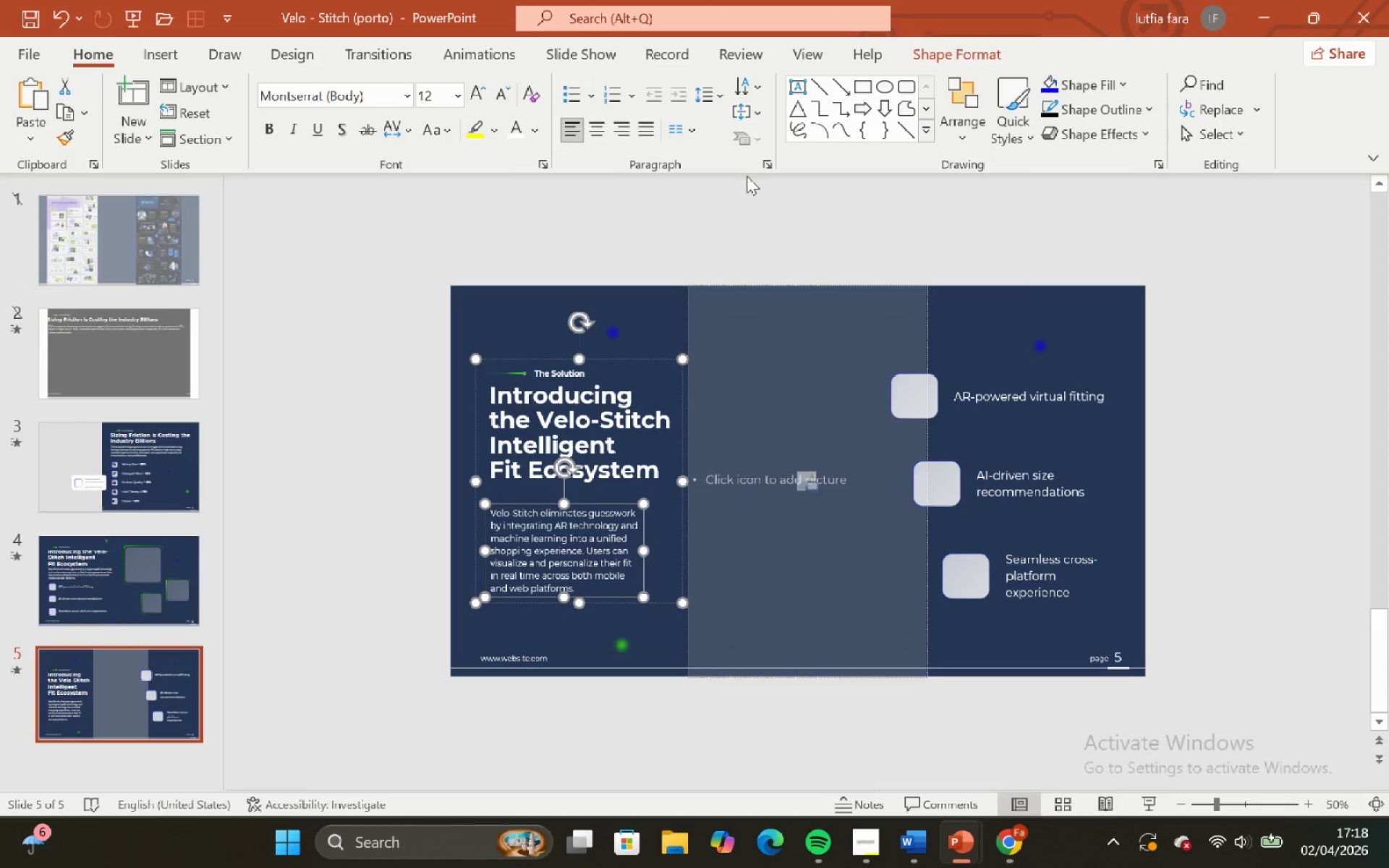 
left_click([763, 163])
 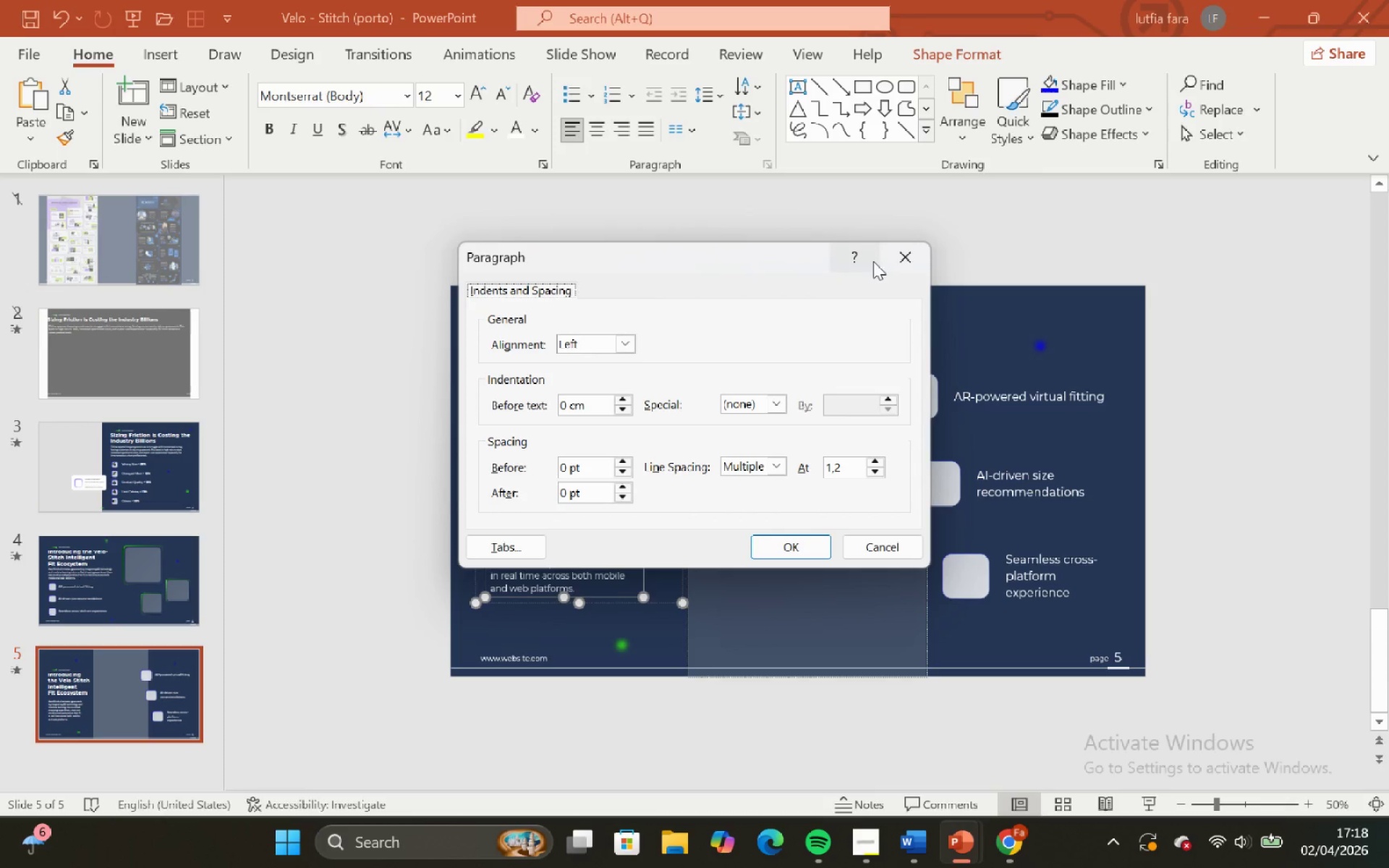 
left_click([912, 265])
 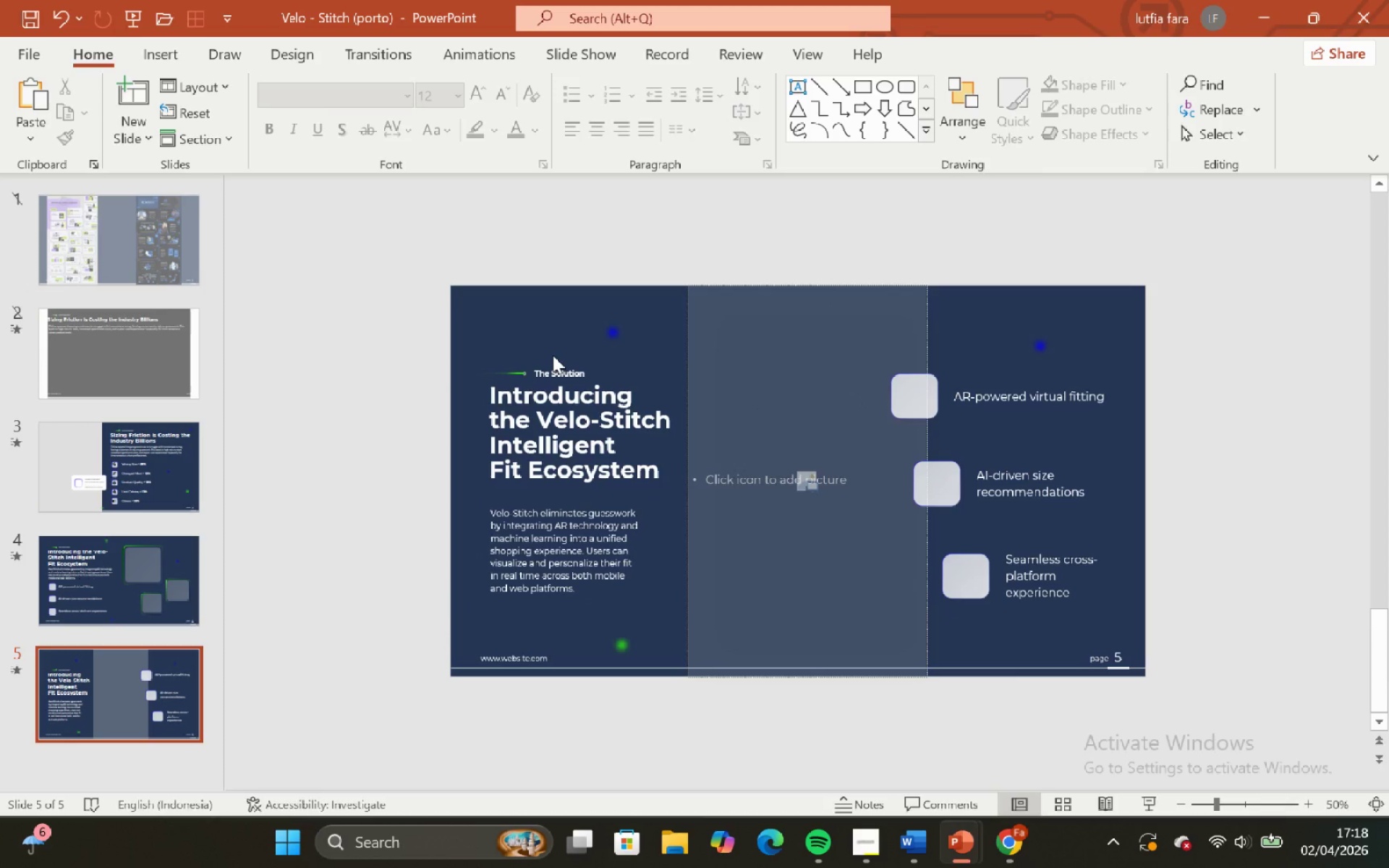 
double_click([554, 356])
 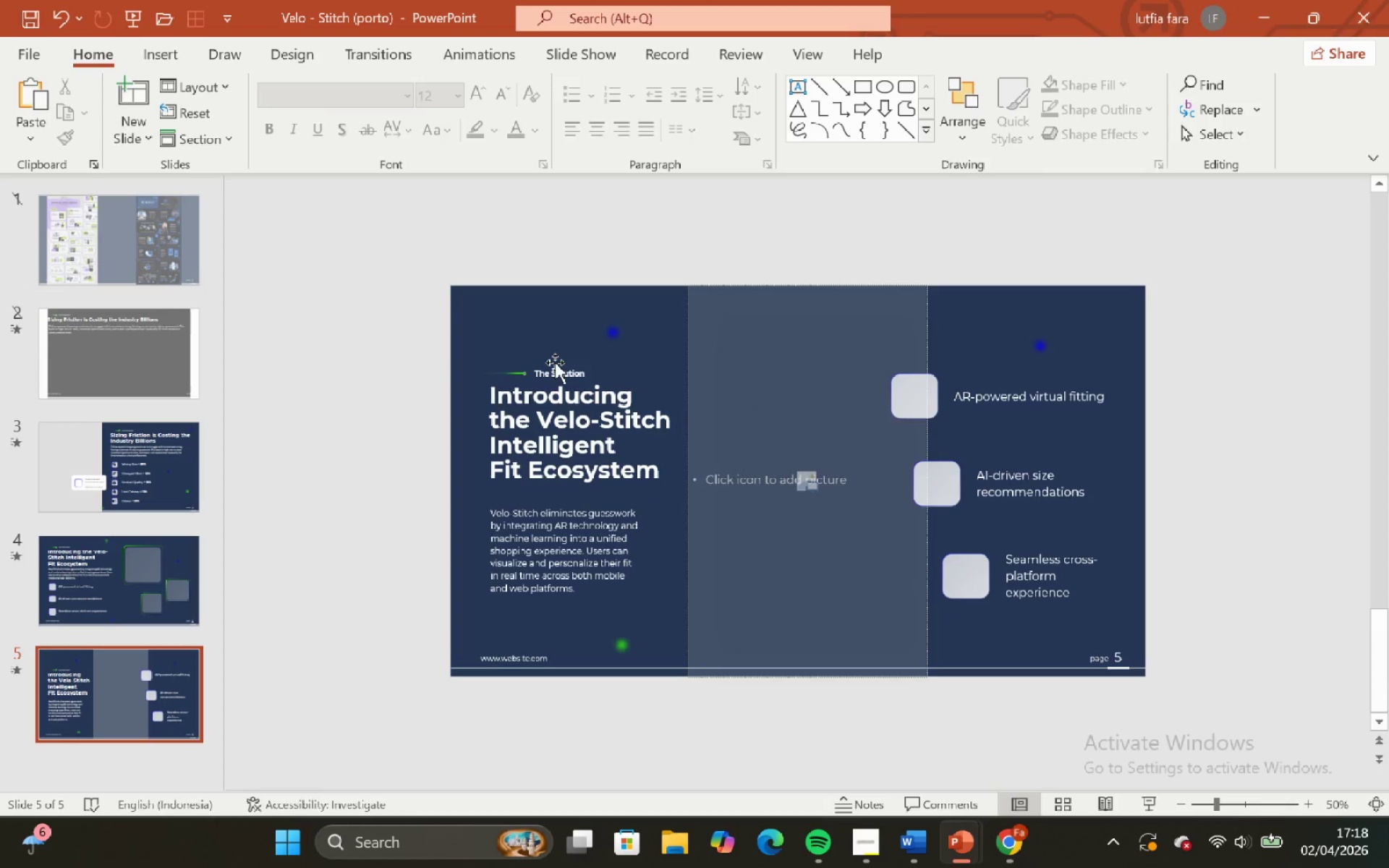 
triple_click([555, 362])
 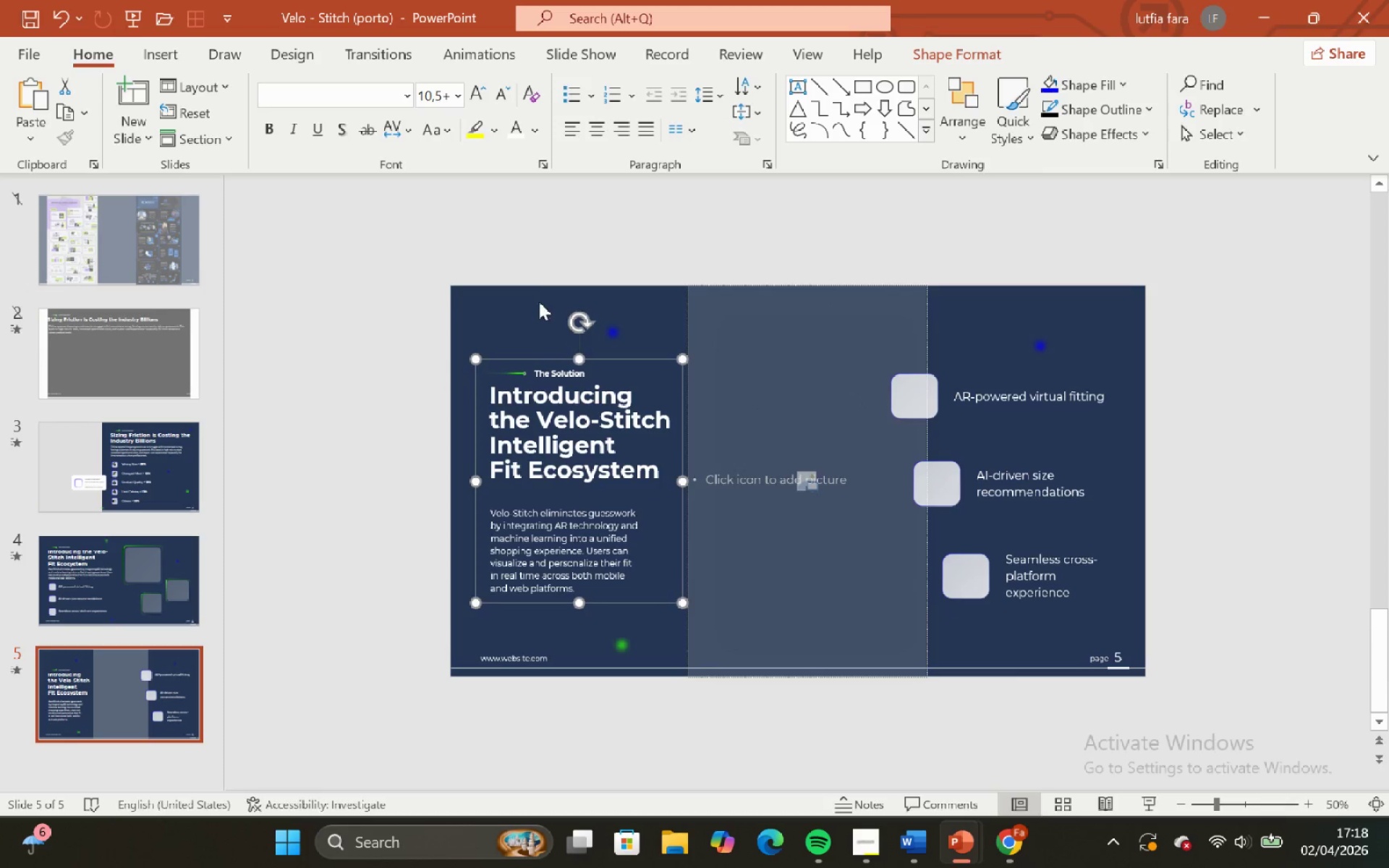 
triple_click([531, 288])
 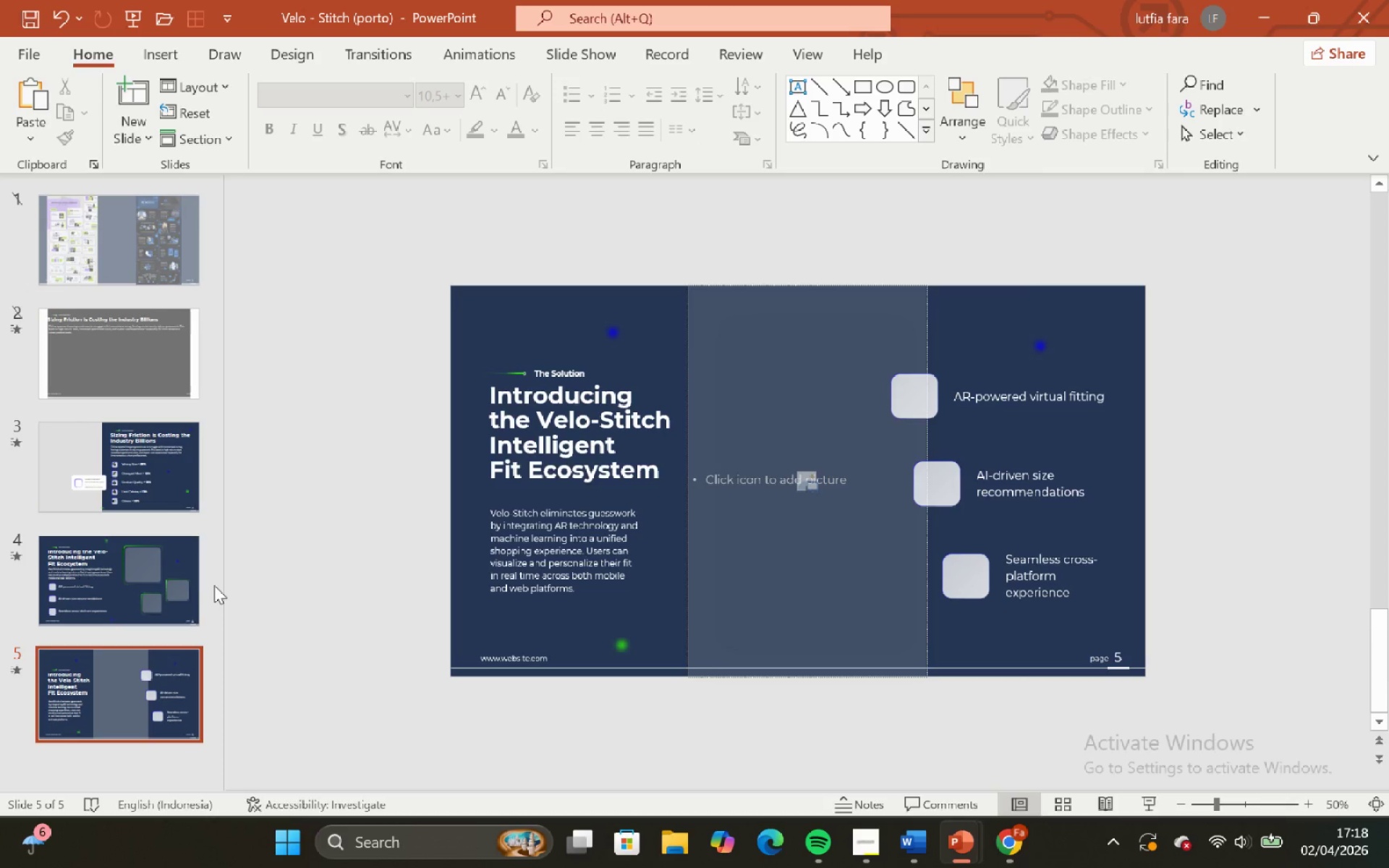 
left_click([164, 590])
 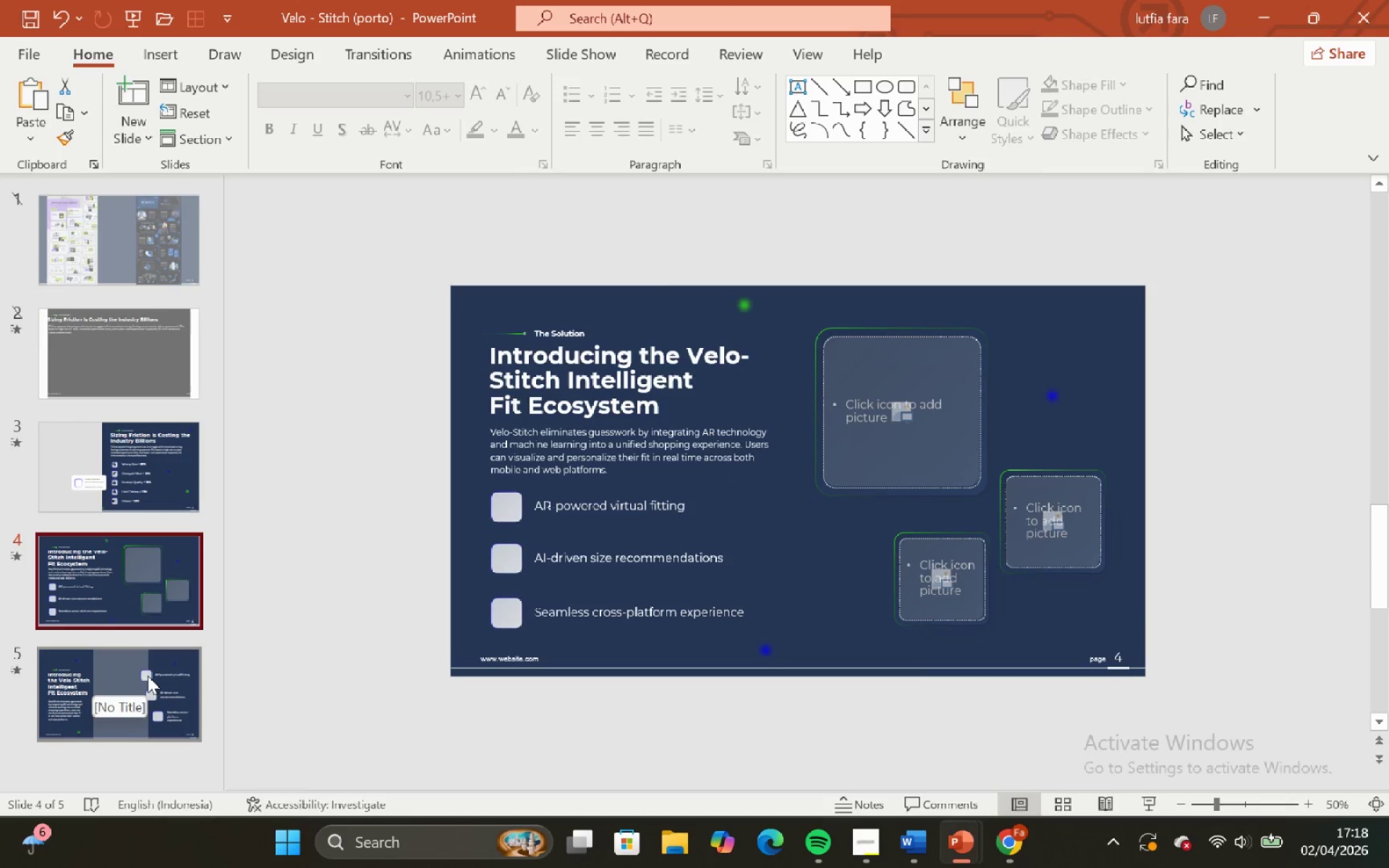 
left_click([148, 676])
 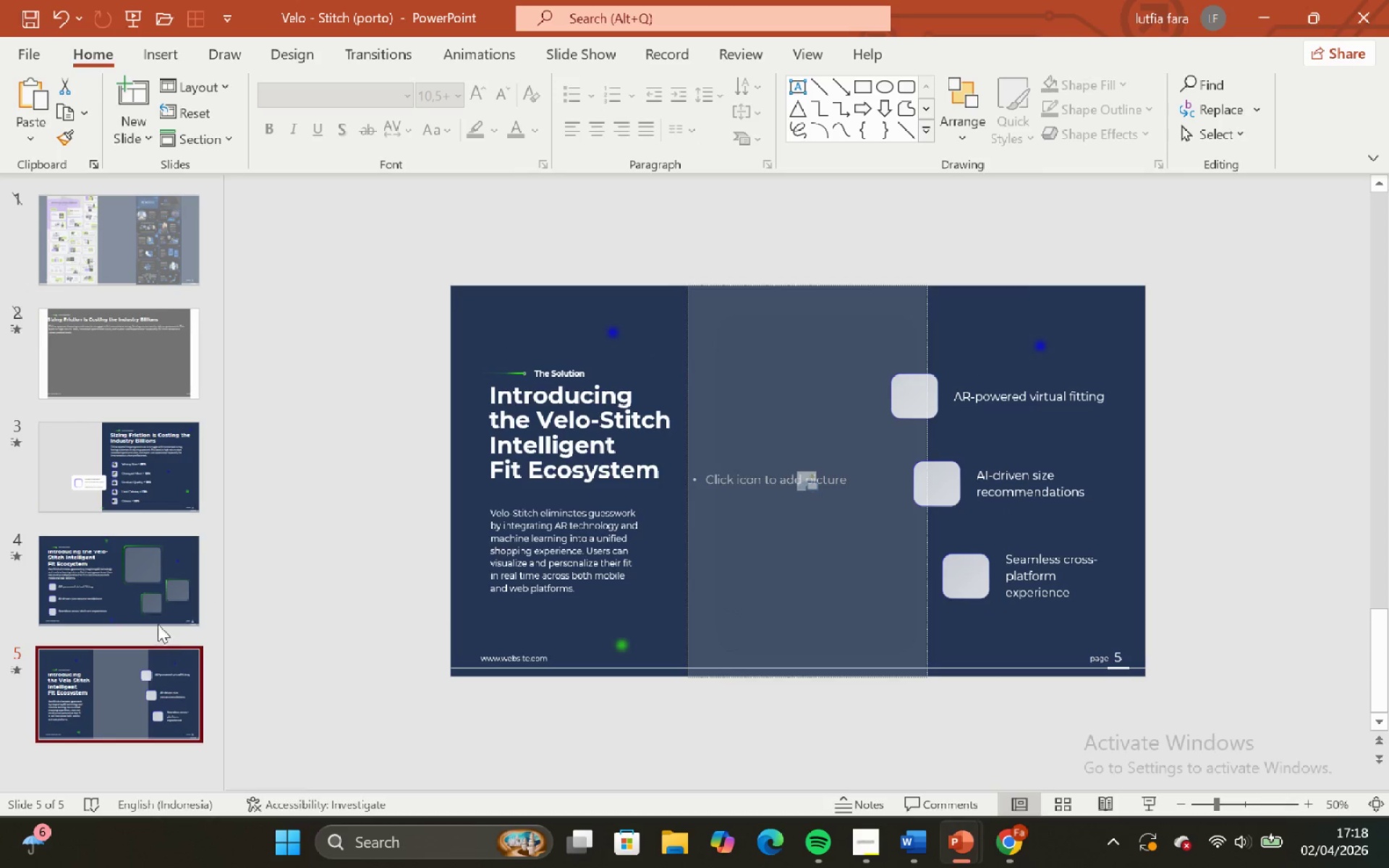 
left_click([145, 606])
 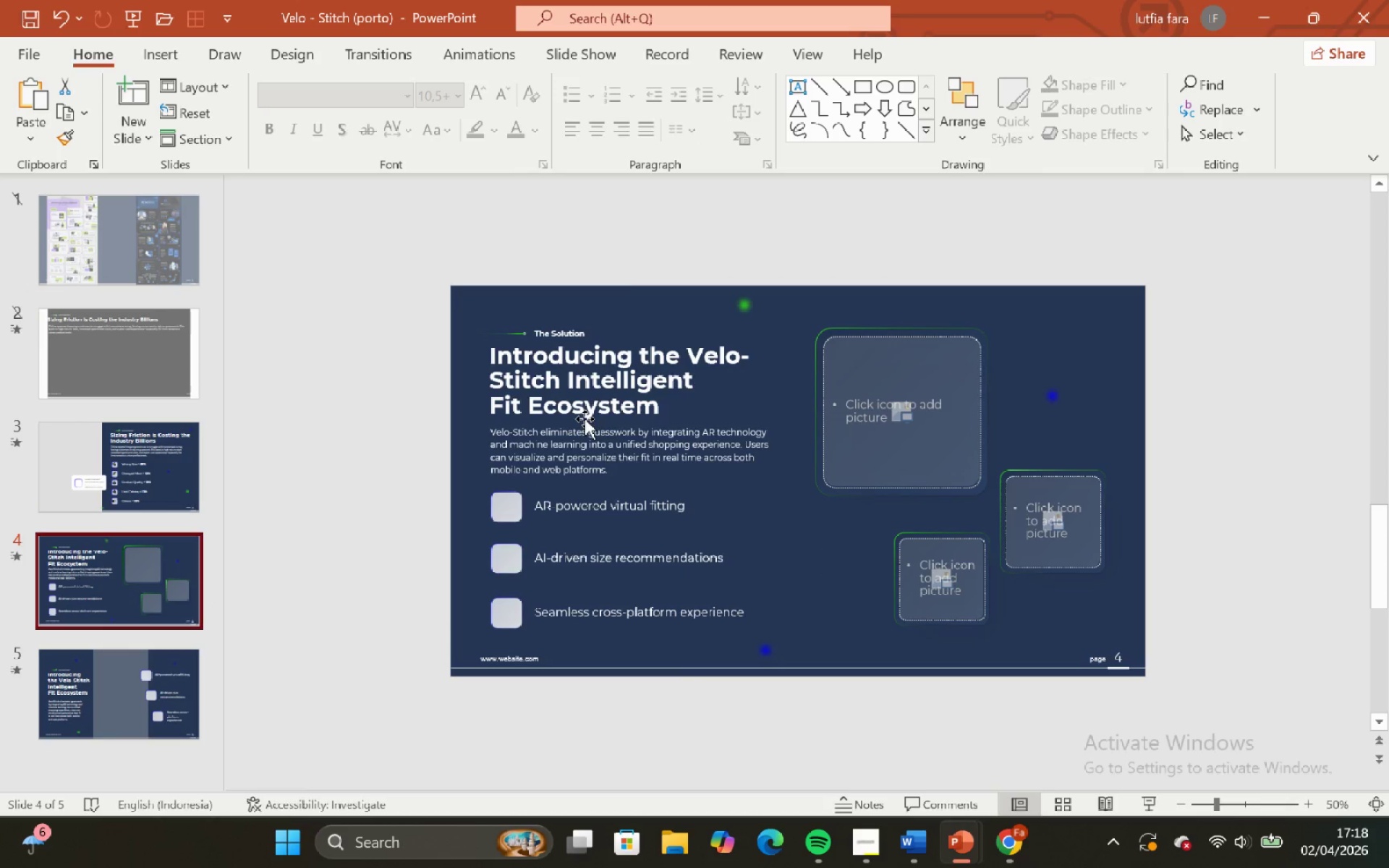 
left_click([589, 407])
 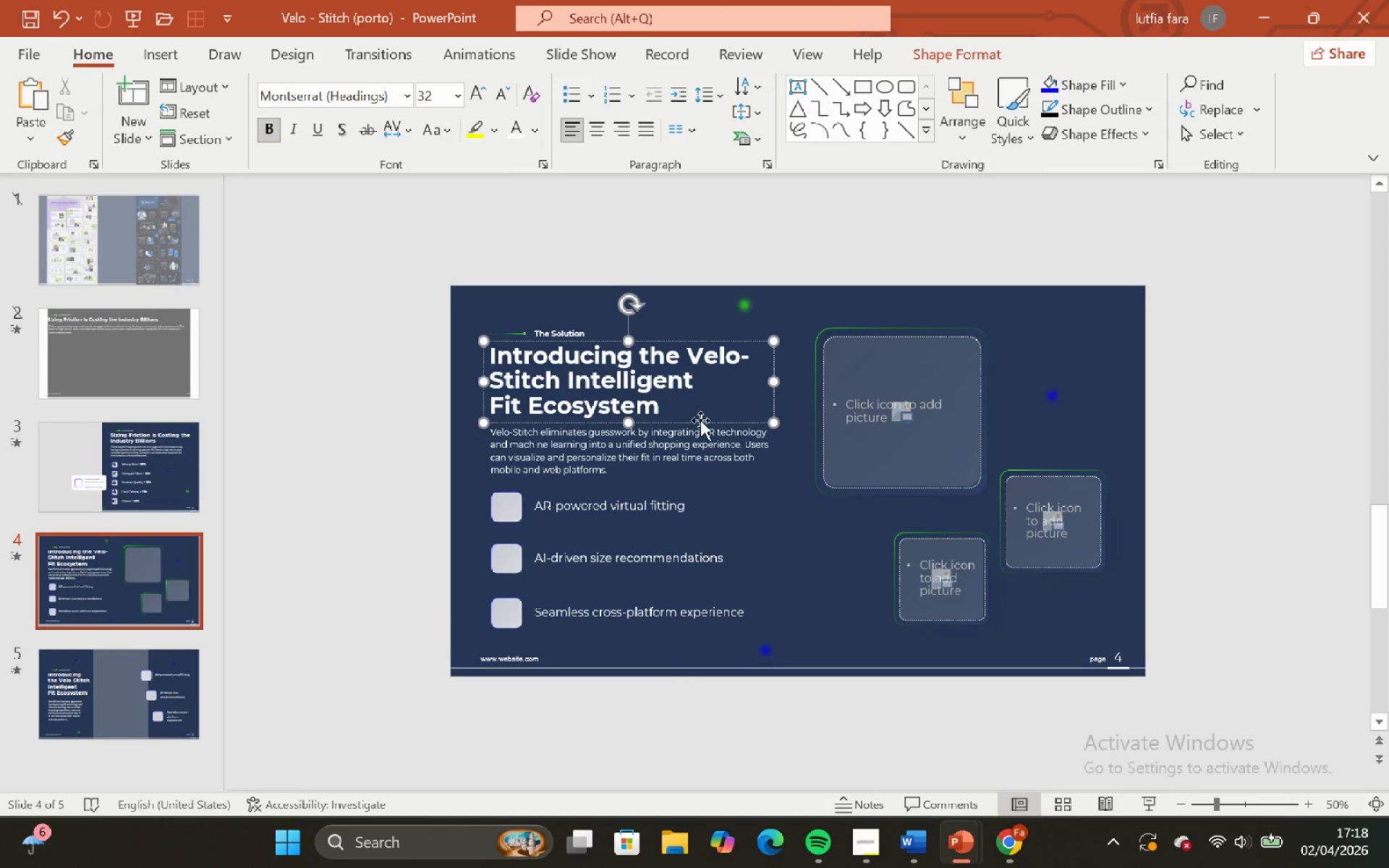 
left_click([700, 420])
 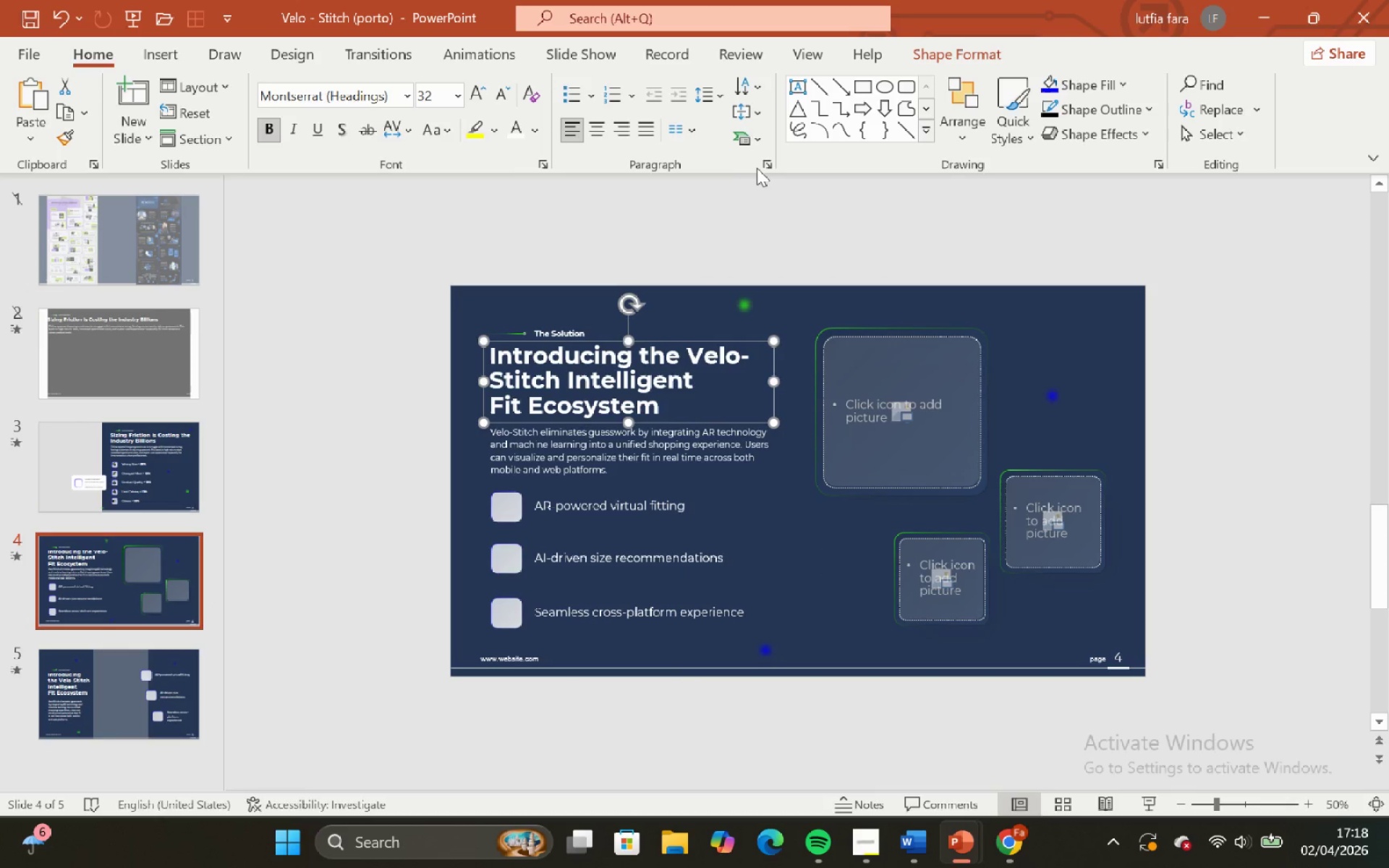 
left_click([765, 166])
 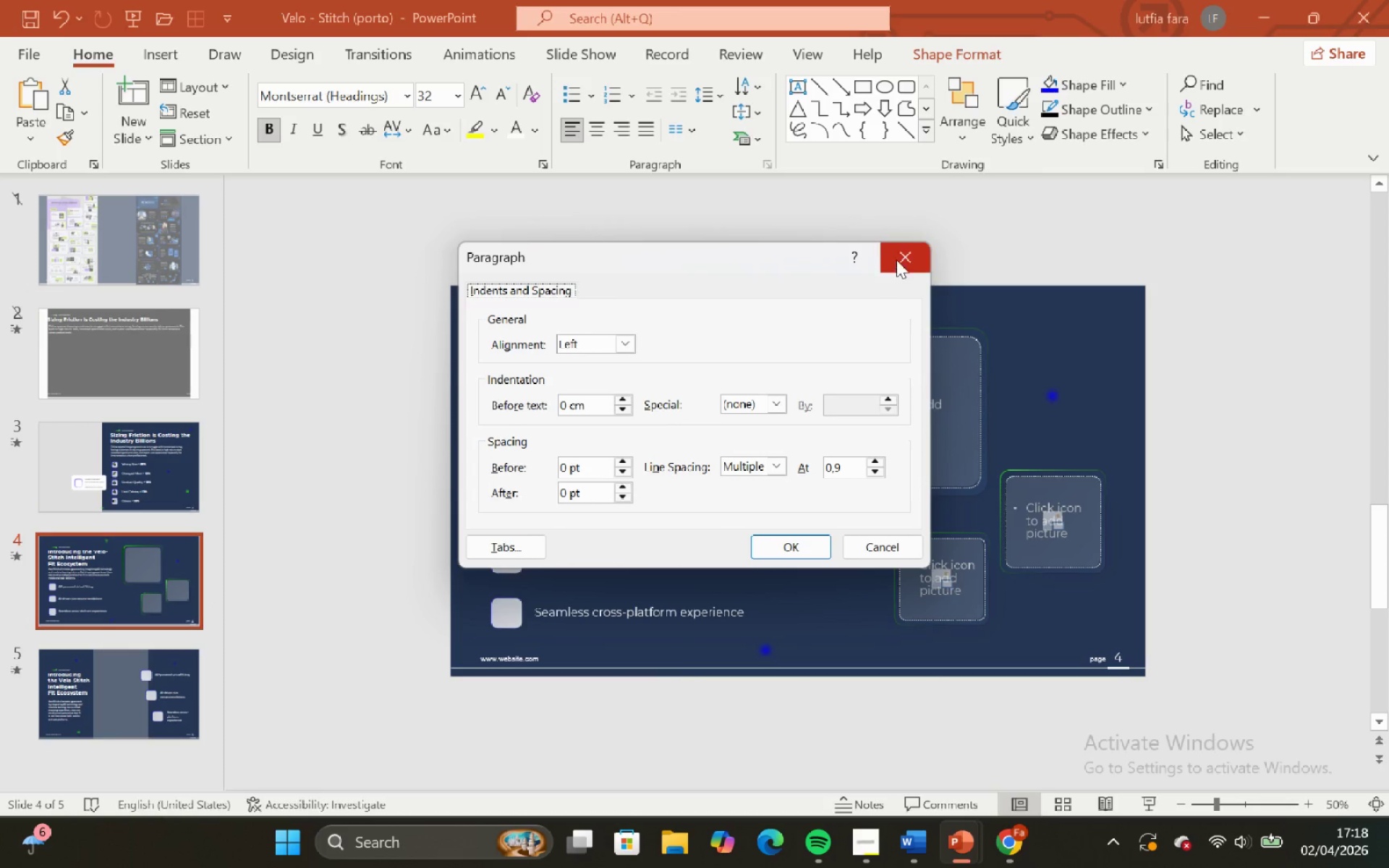 
left_click([901, 248])
 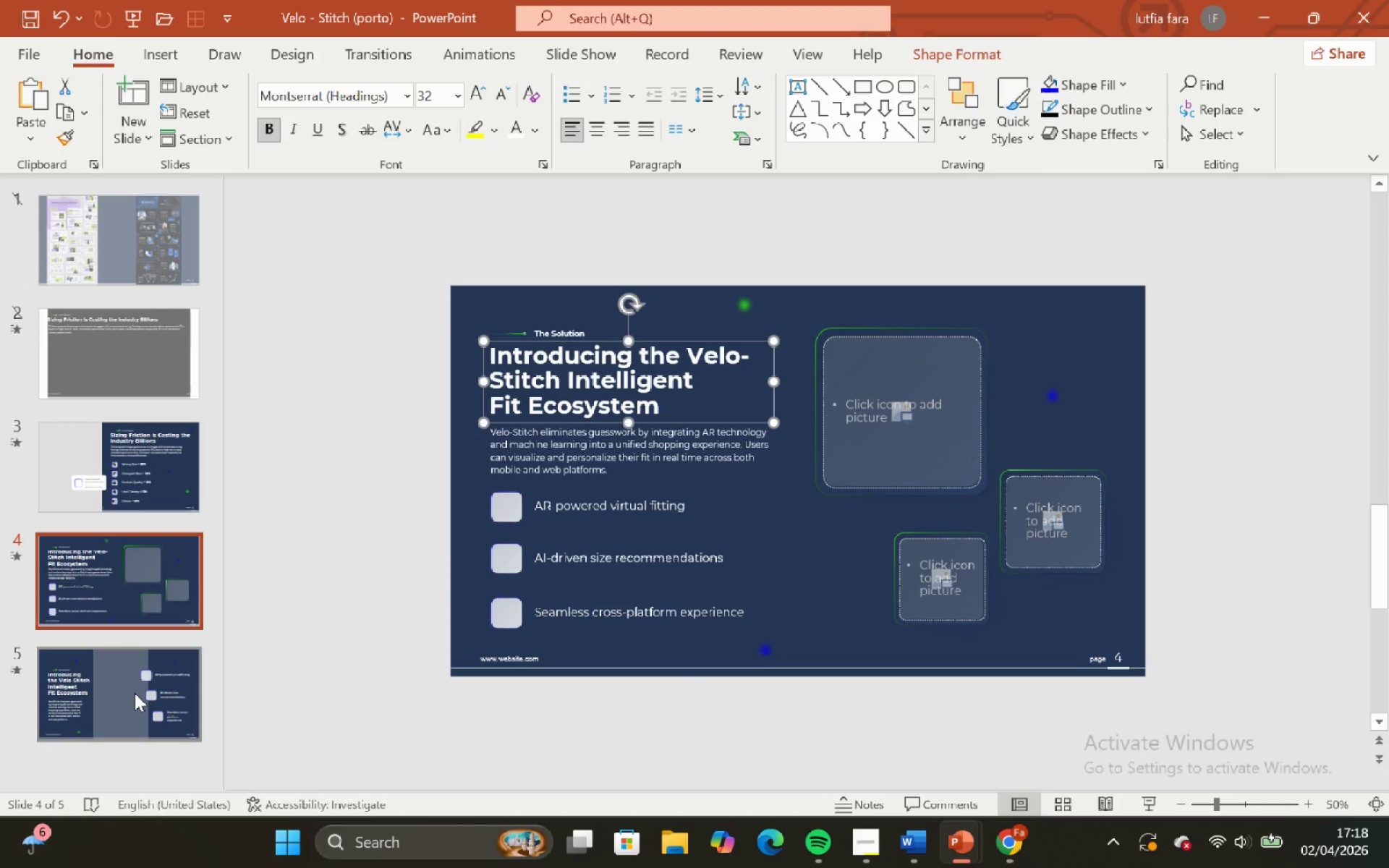 
left_click([132, 699])
 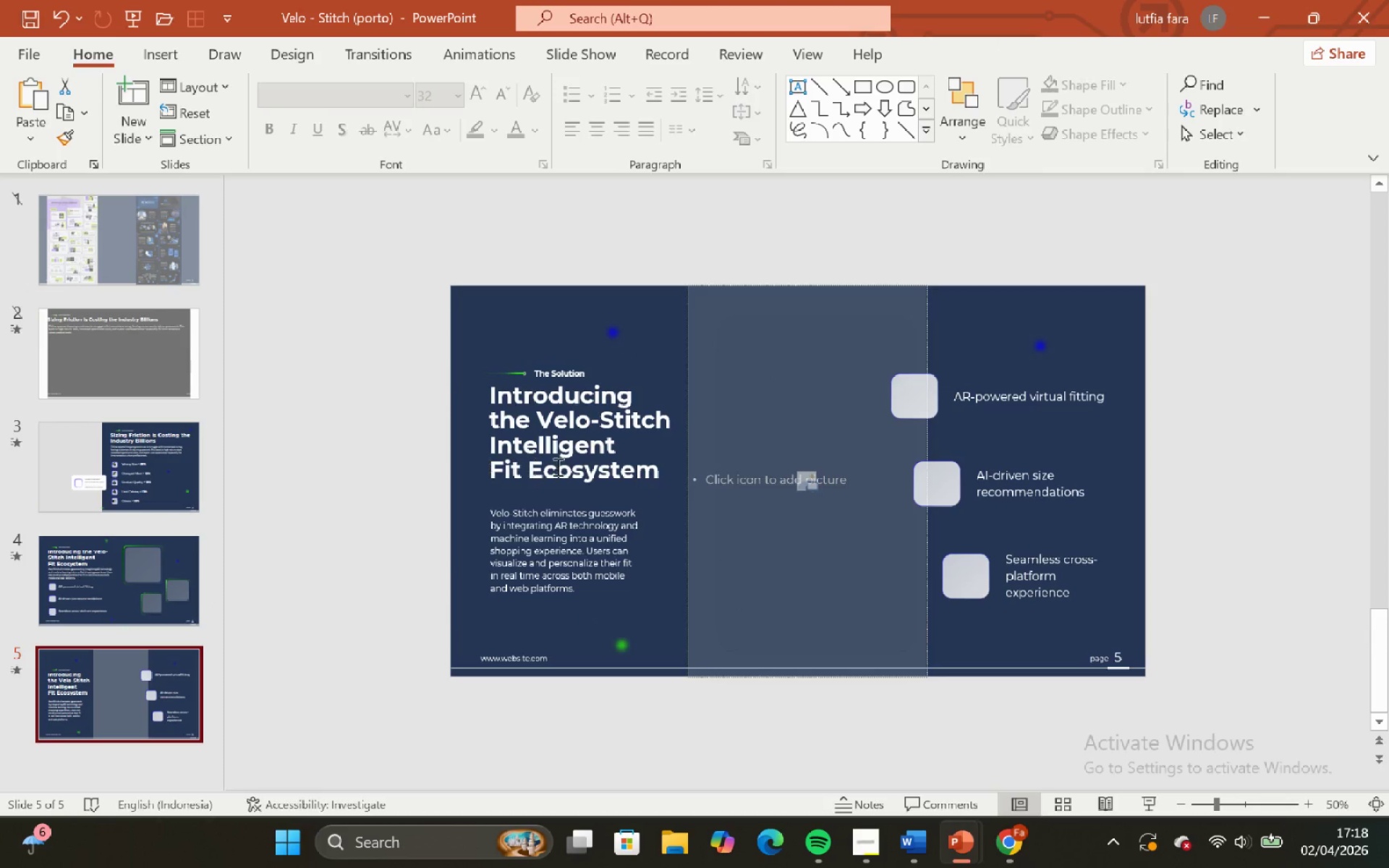 
left_click([559, 461])
 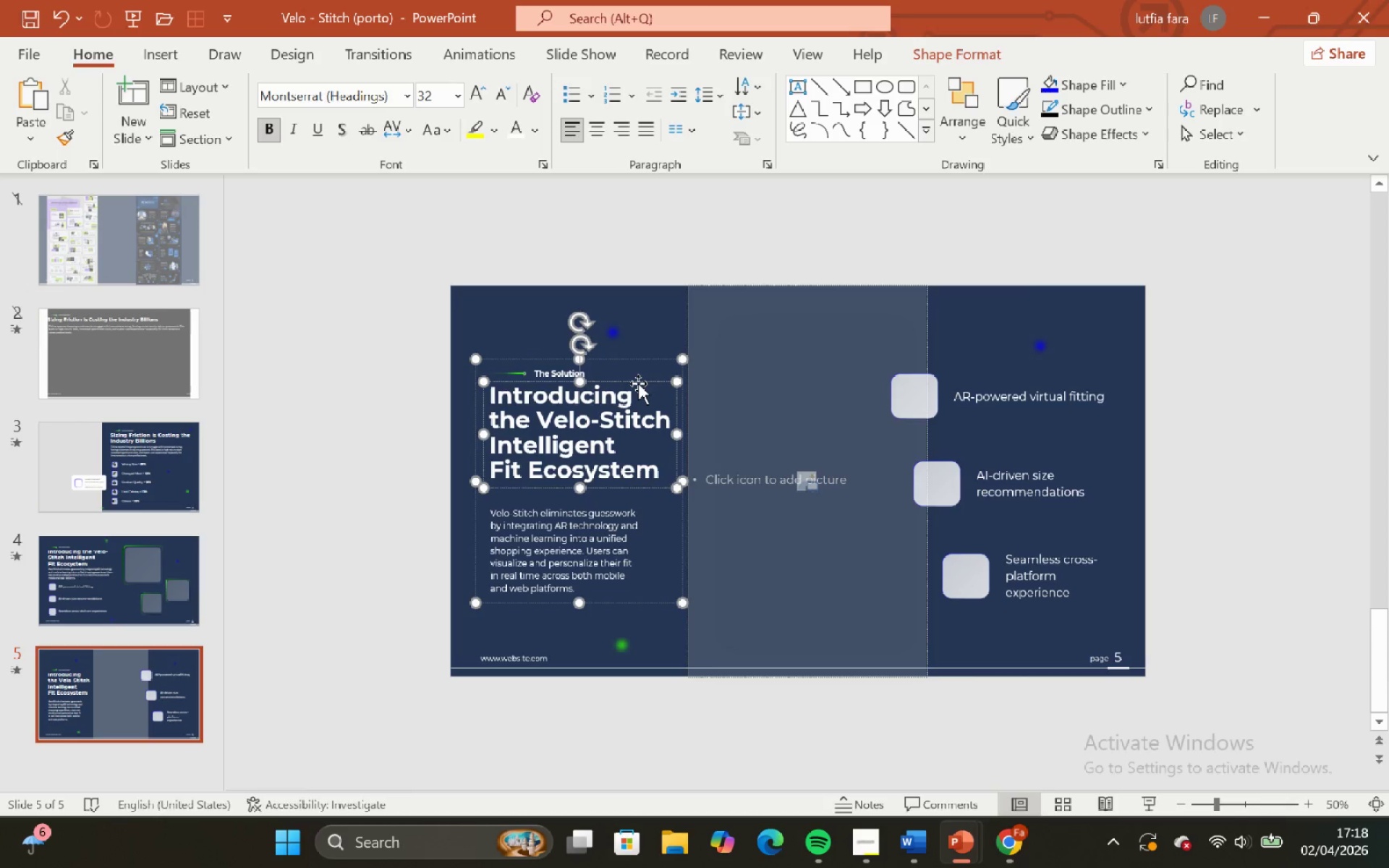 
left_click([637, 383])
 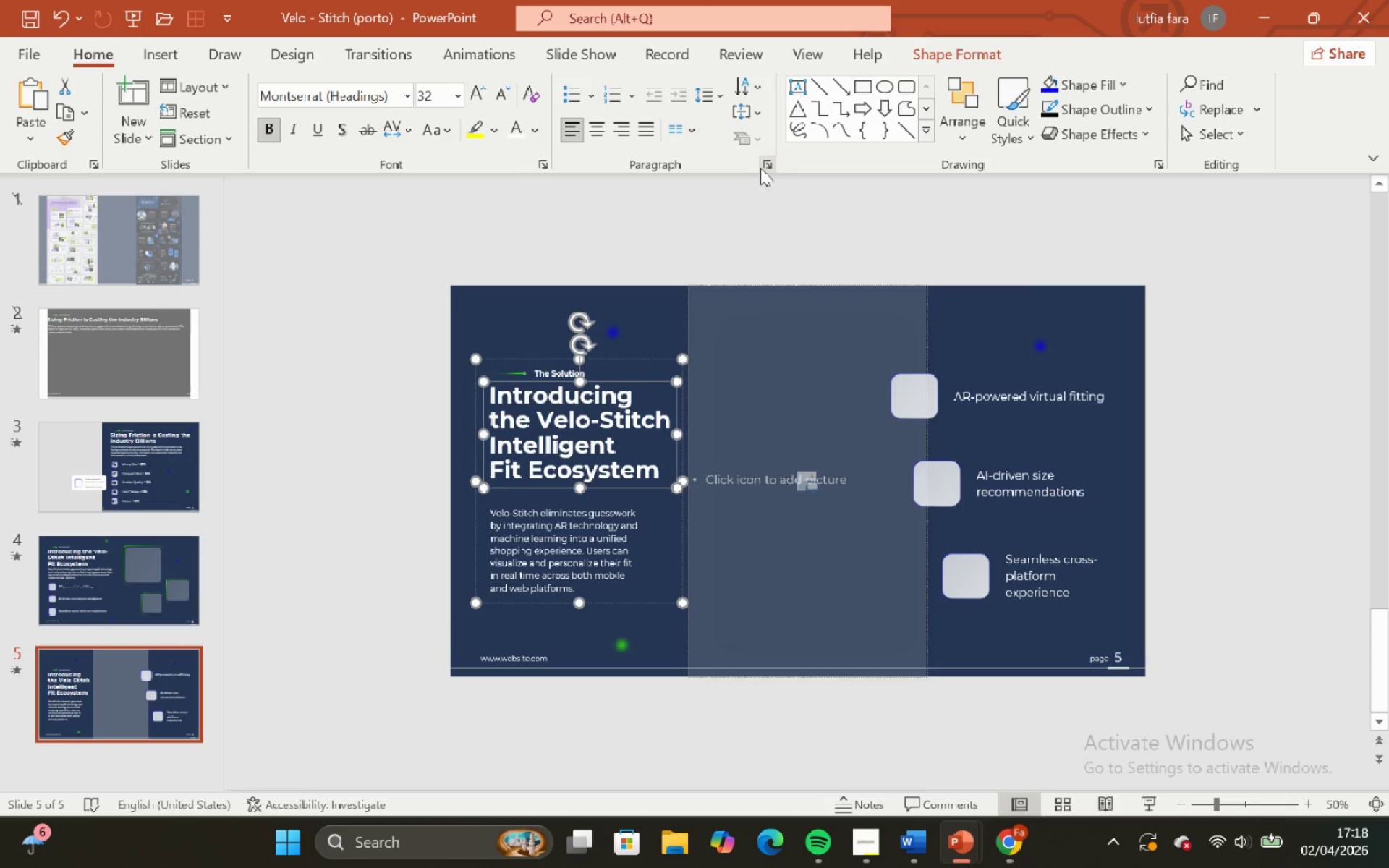 
left_click([763, 166])
 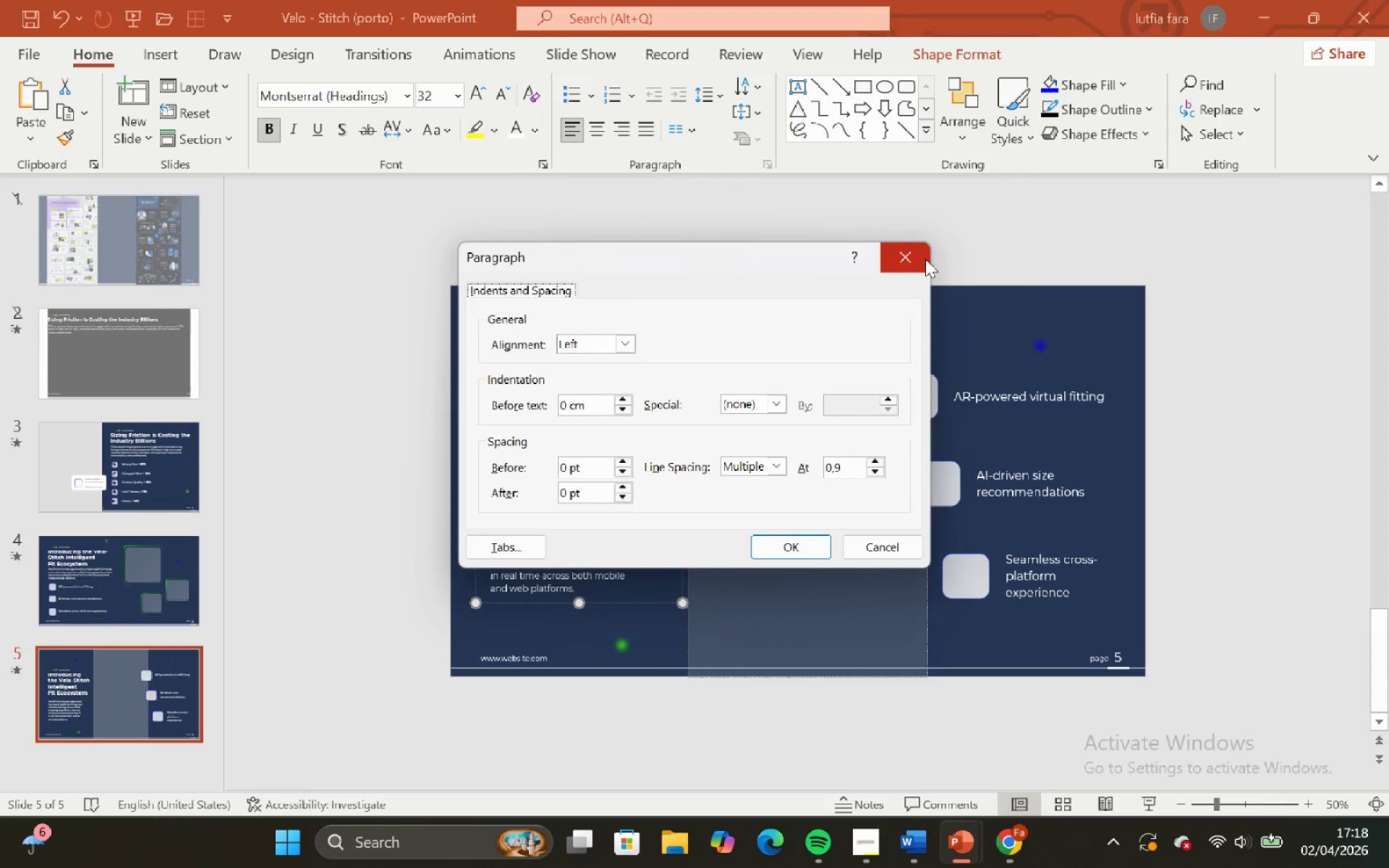 
double_click([948, 245])
 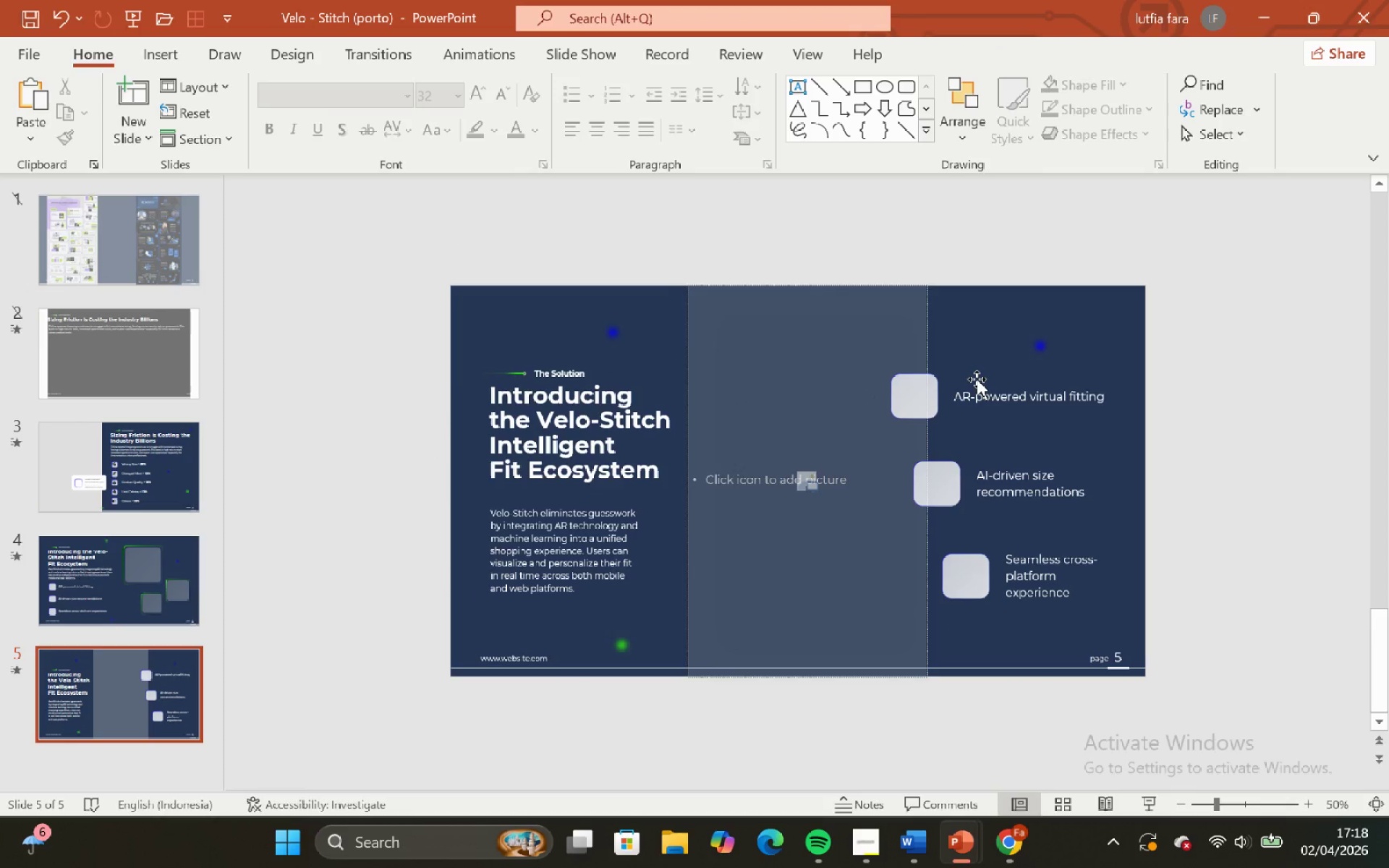 
left_click([977, 379])
 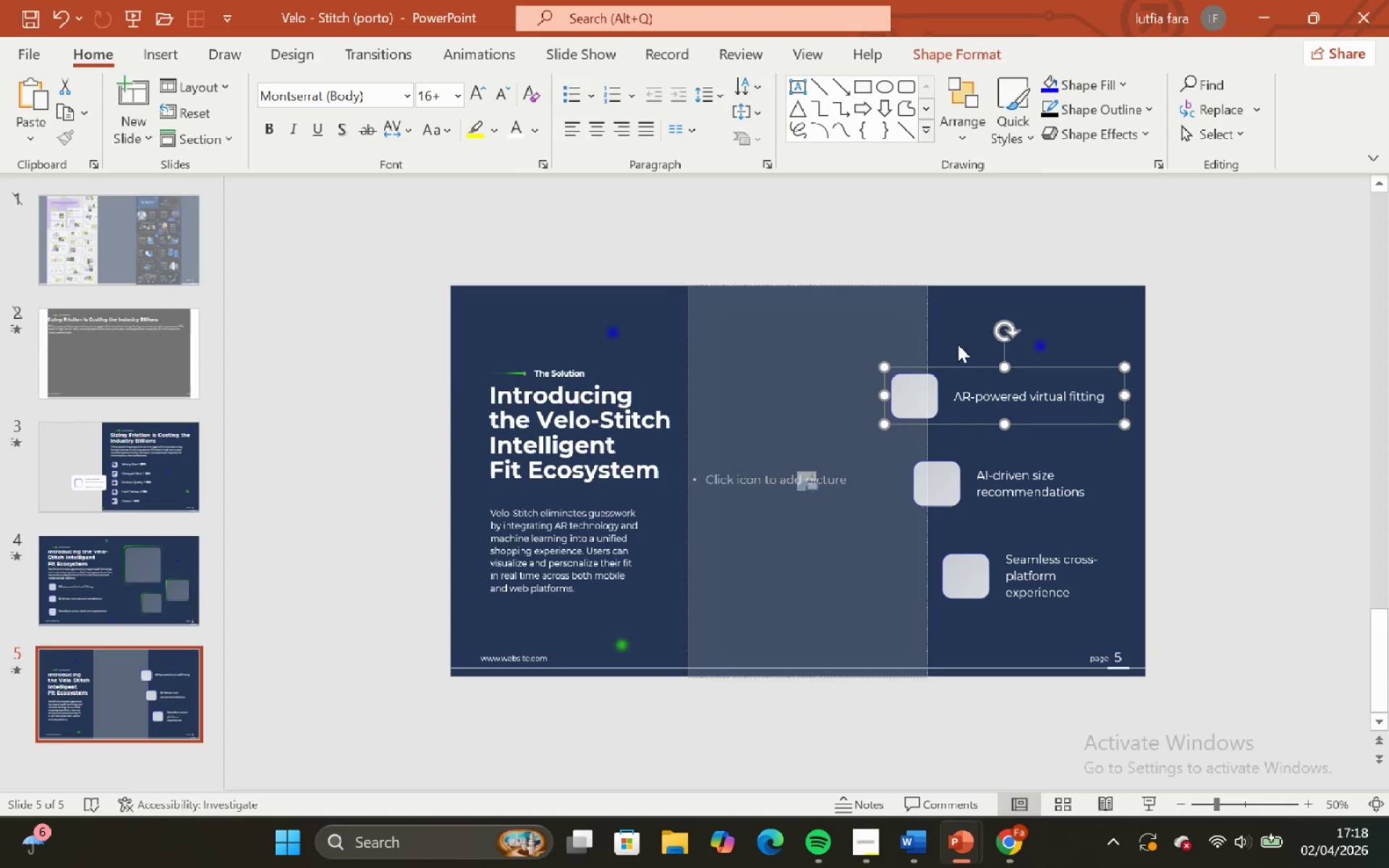 
left_click([951, 322])
 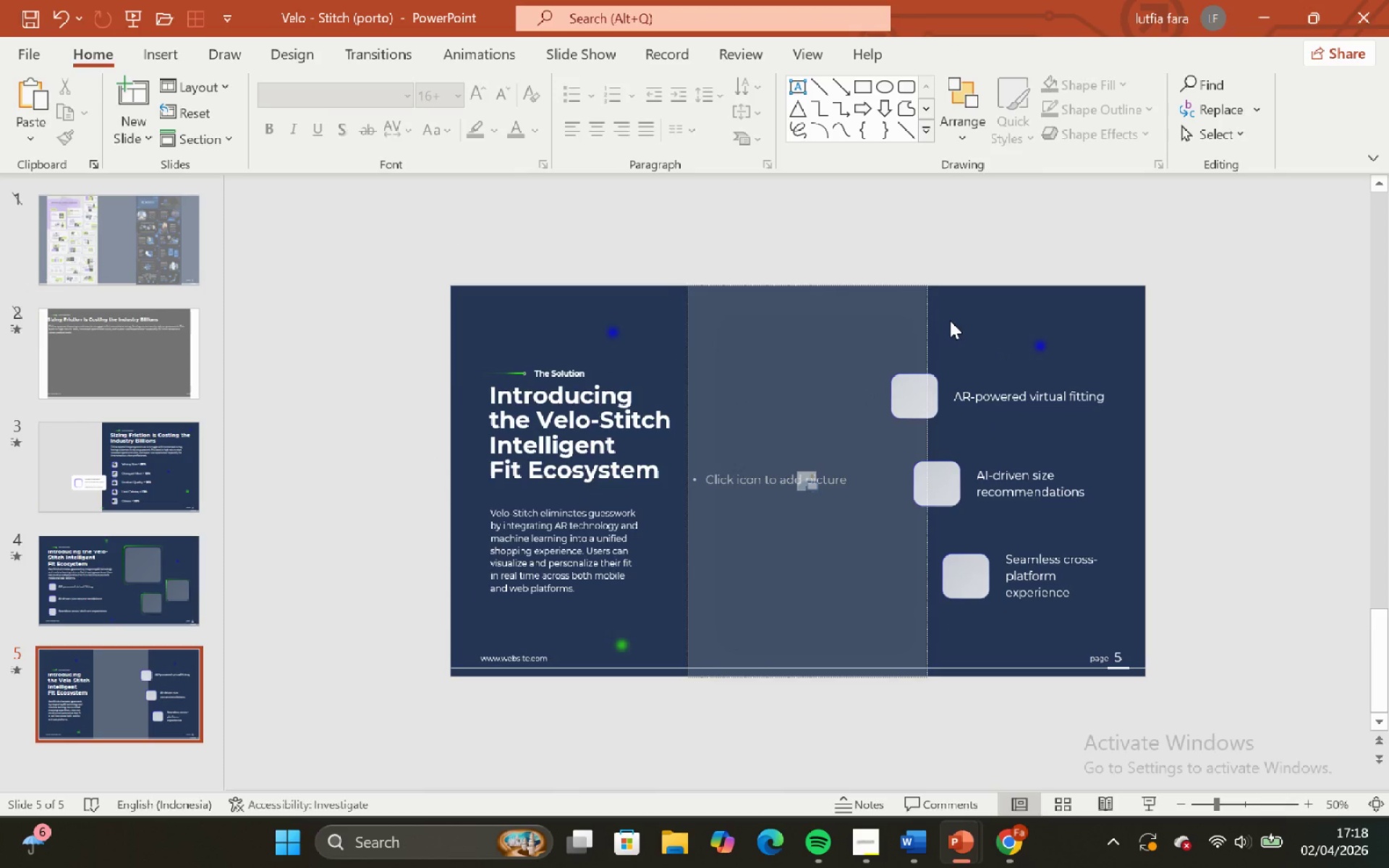 
left_click([117, 247])
 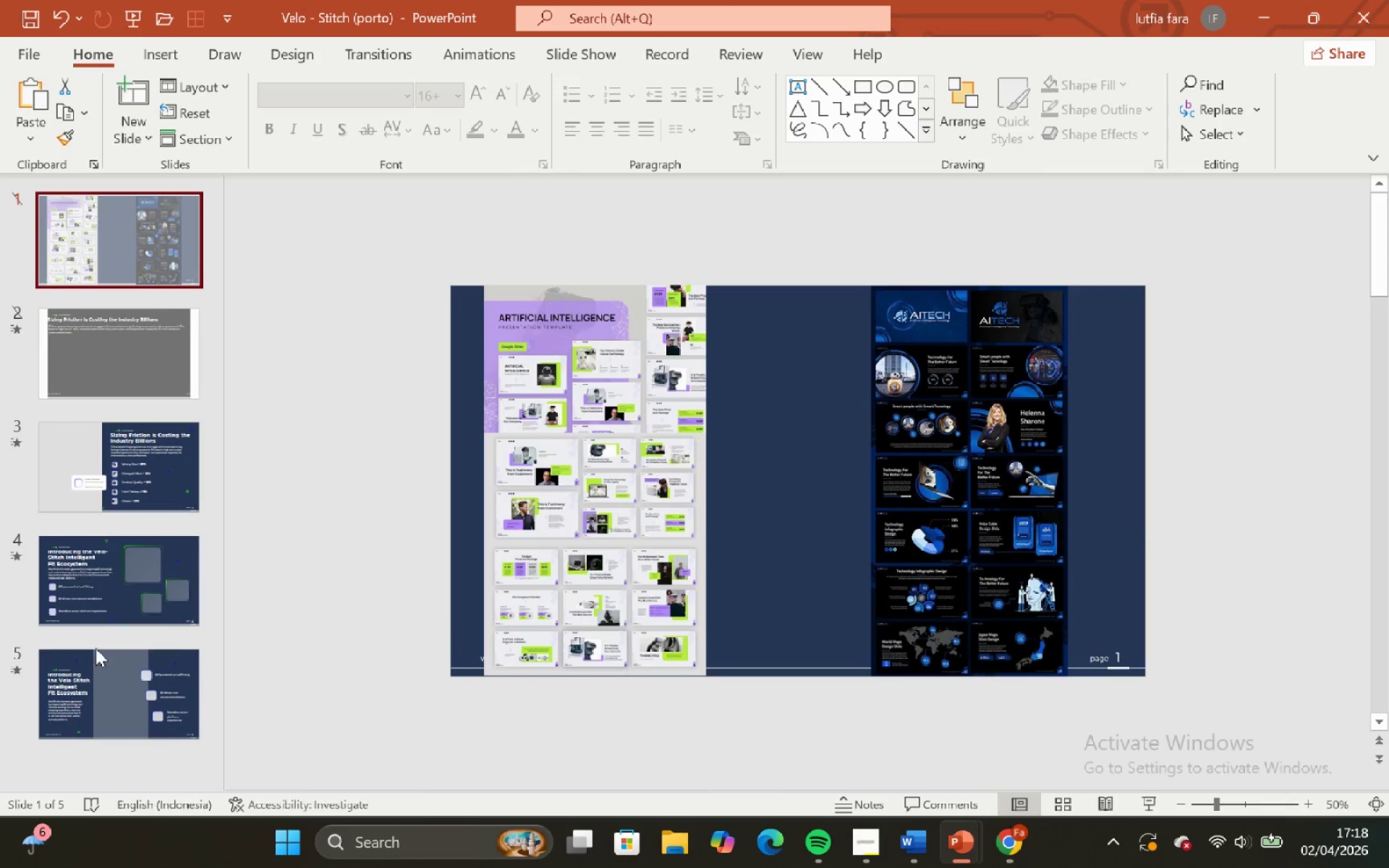 
left_click([76, 693])
 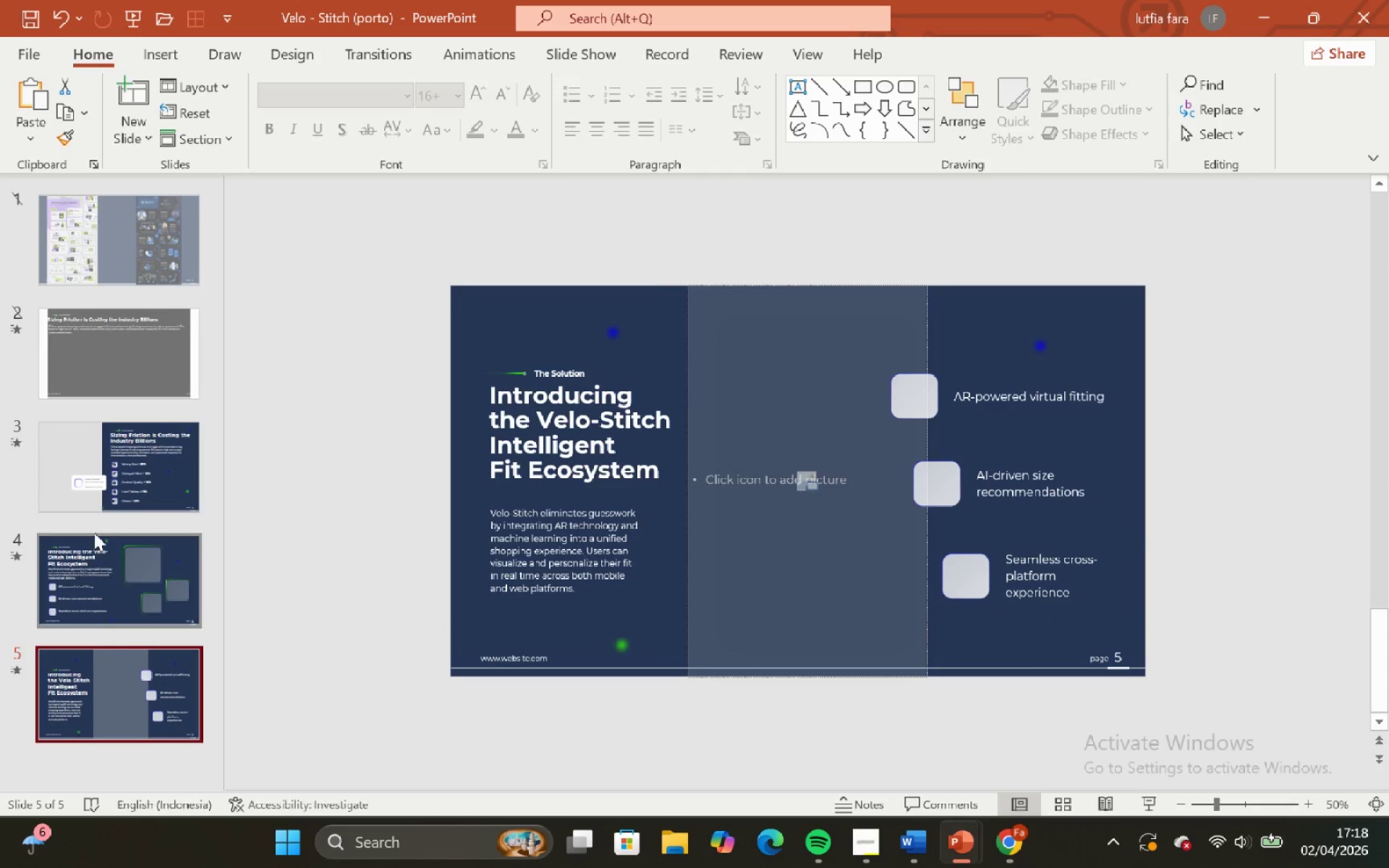 
left_click([84, 485])
 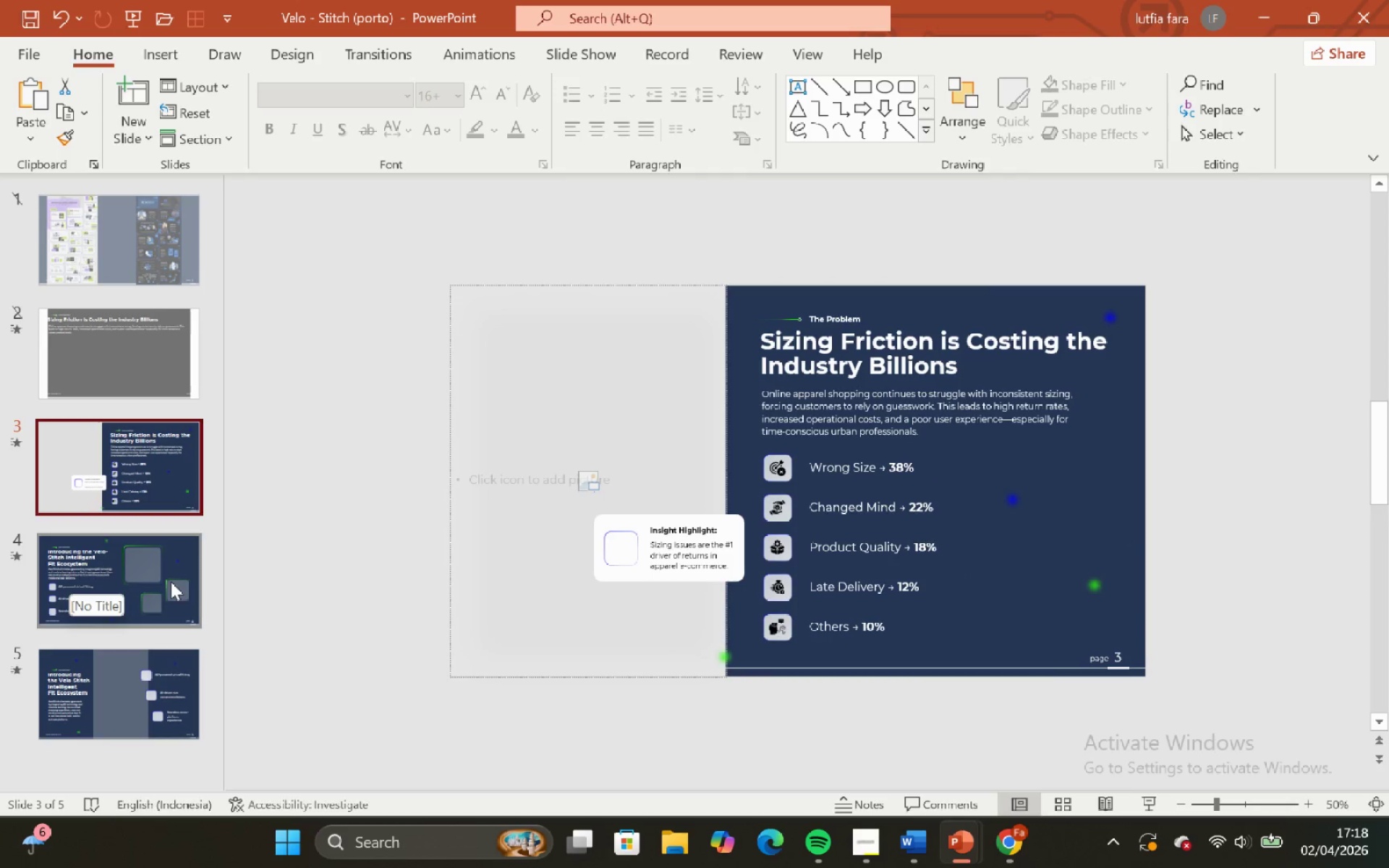 
left_click([169, 588])
 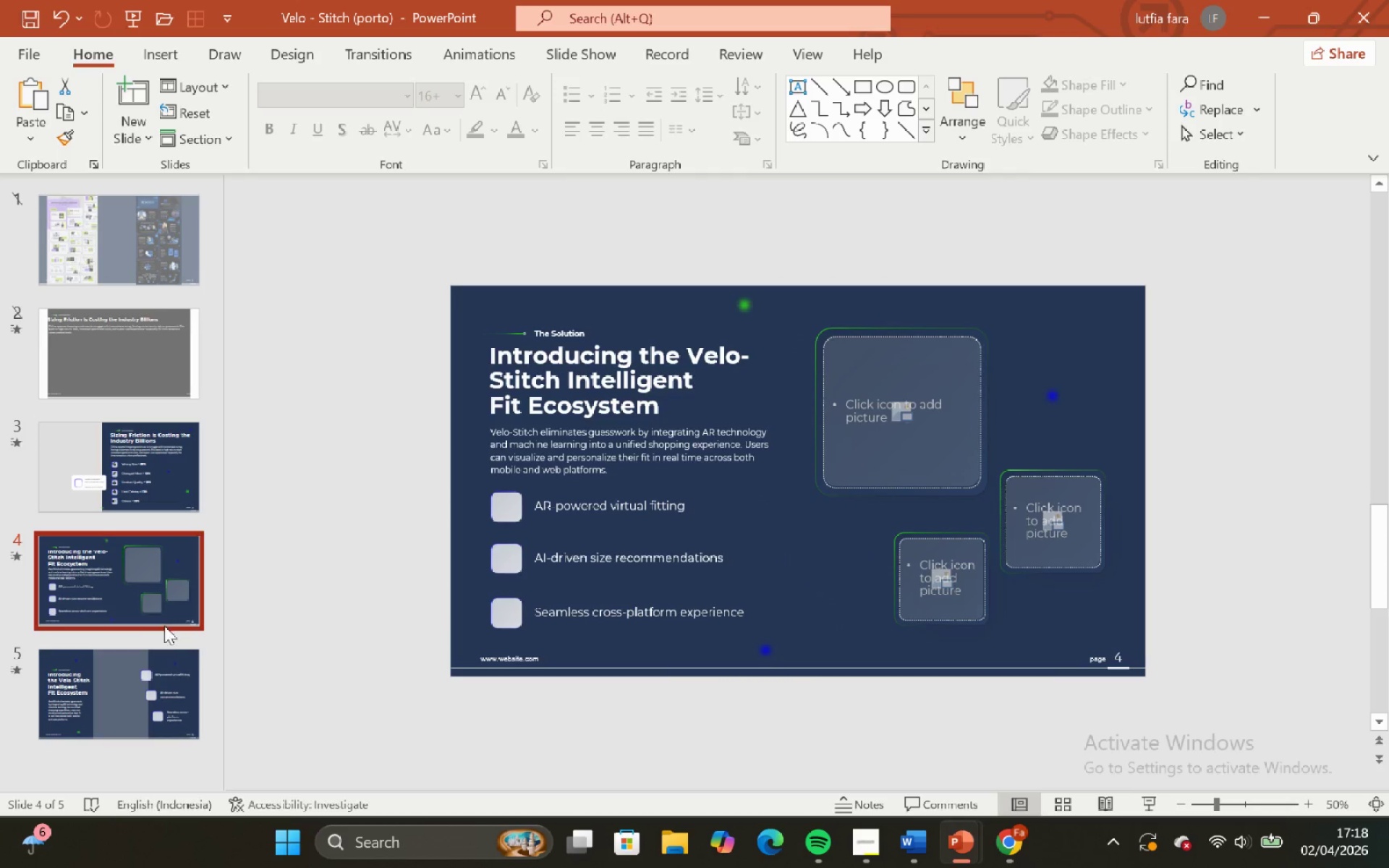 
scroll: coordinate [159, 635], scroll_direction: down, amount: 2.0
 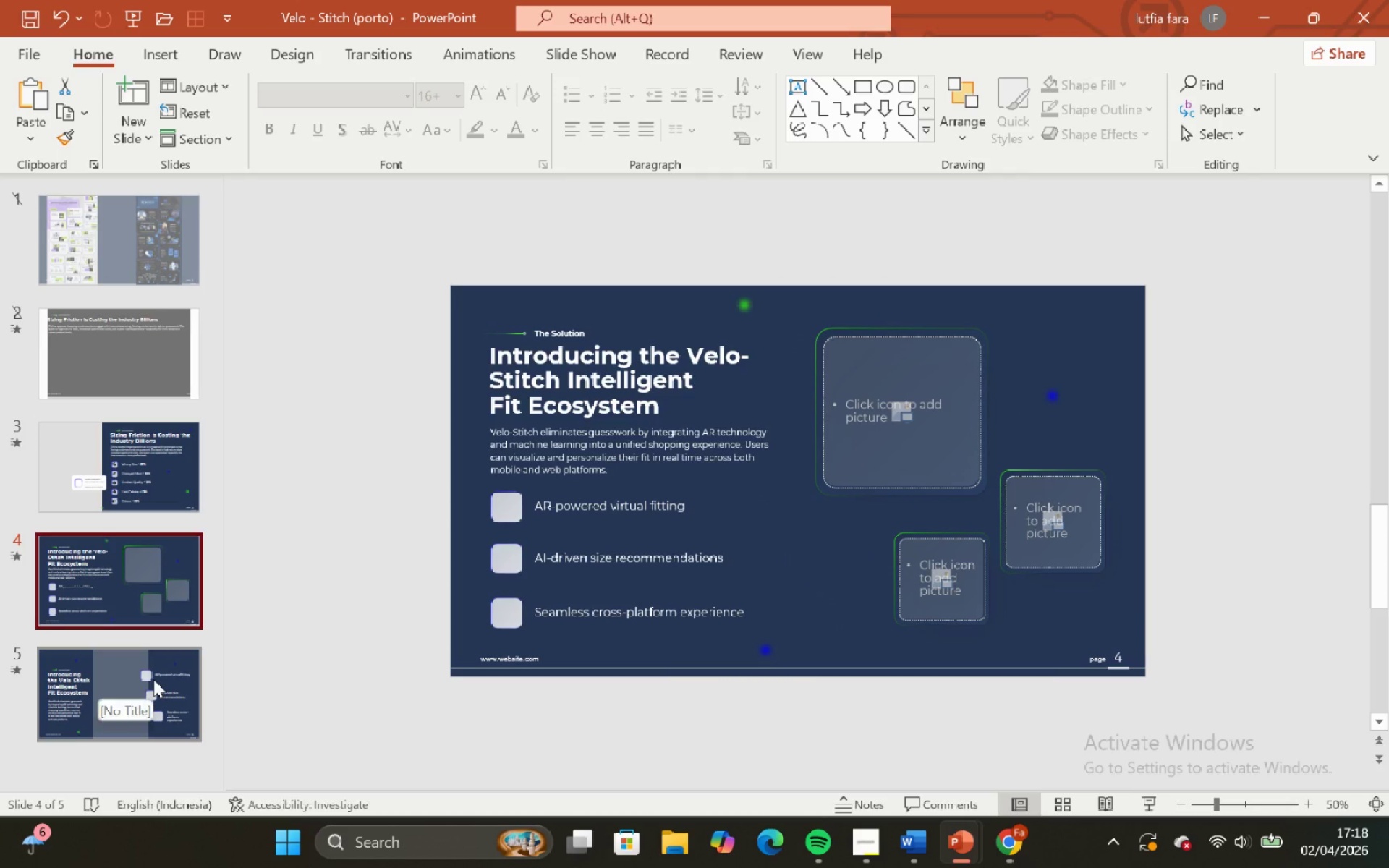 
left_click([152, 679])
 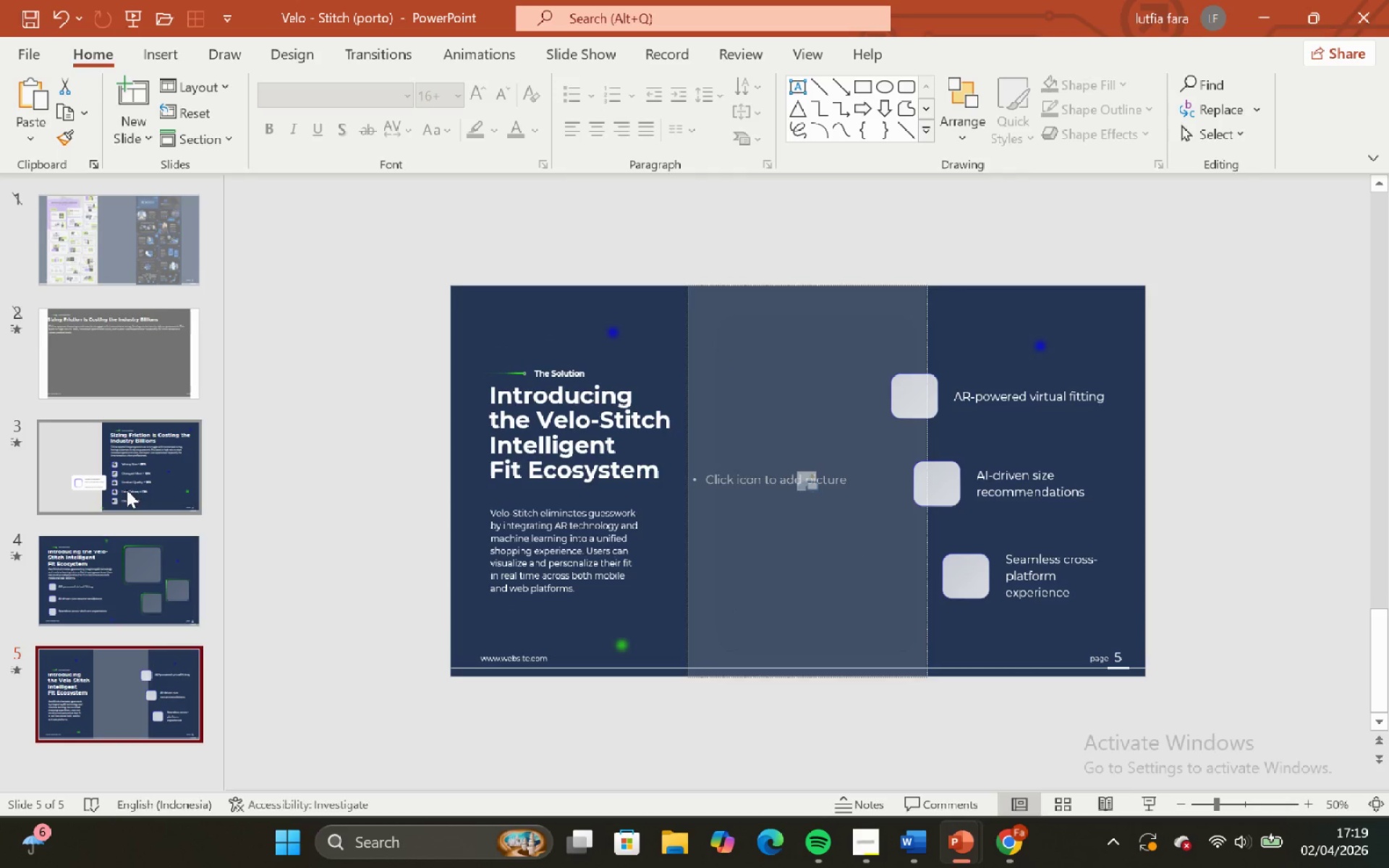 
left_click([127, 488])
 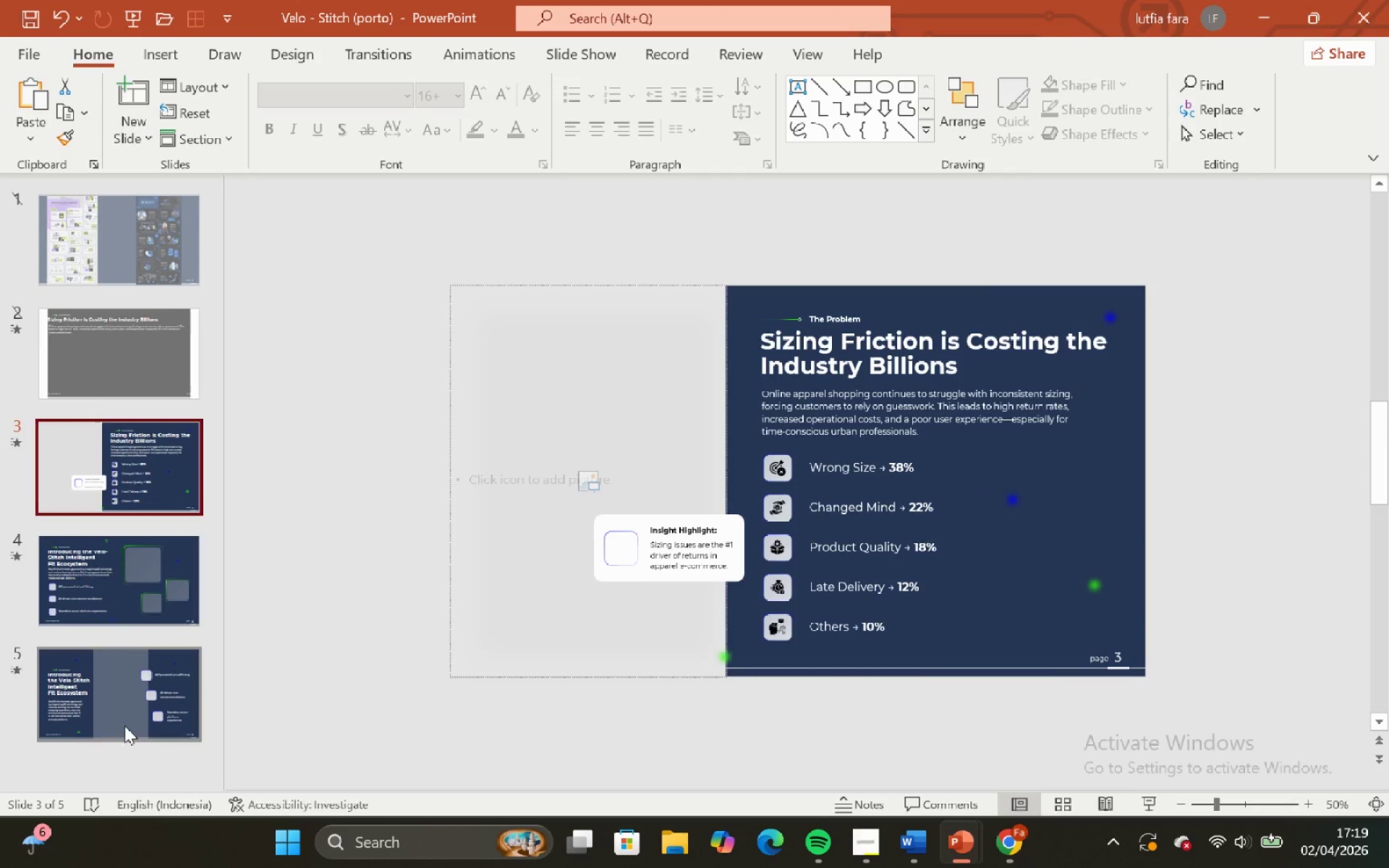 
left_click([124, 726])
 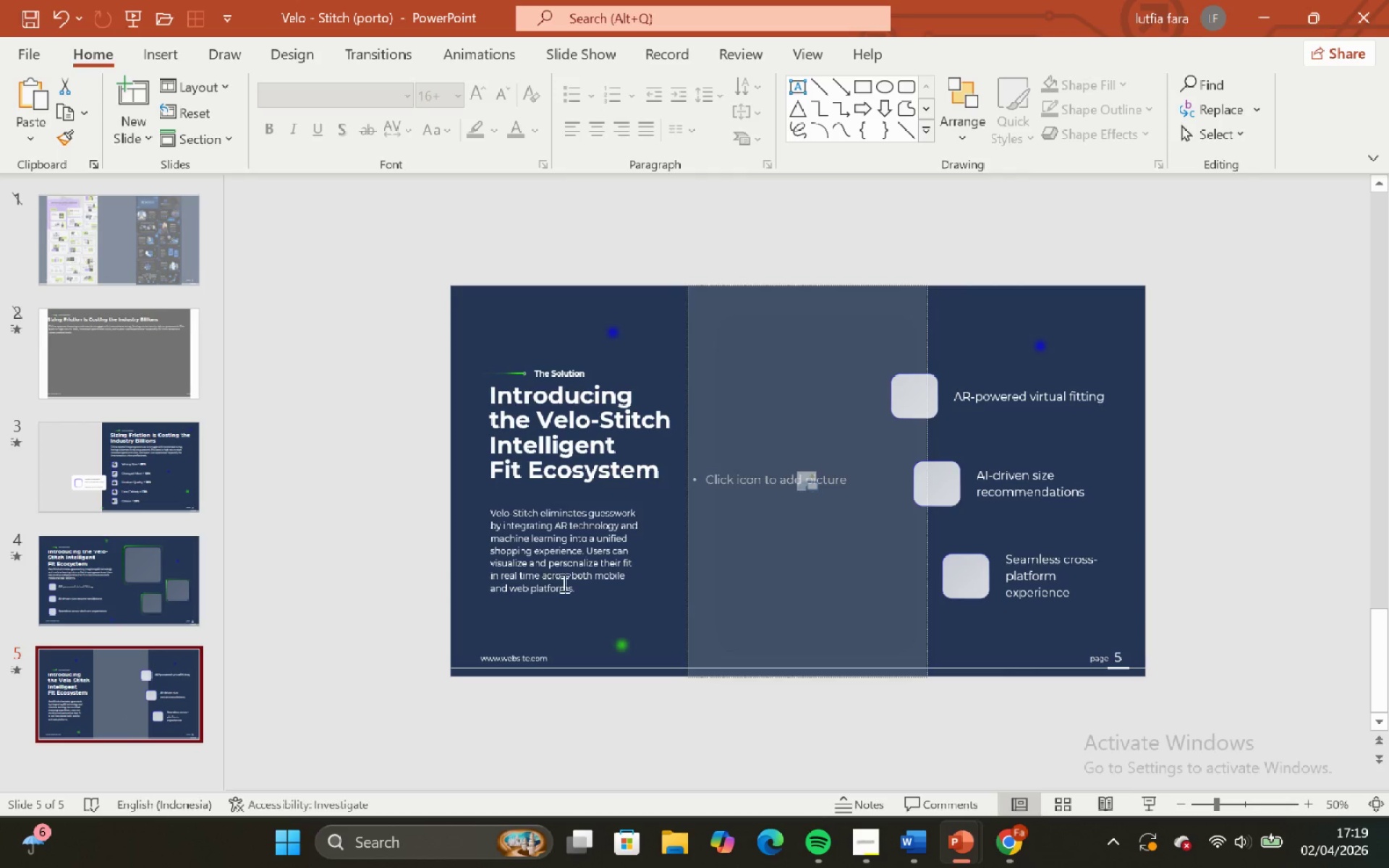 
left_click([563, 582])
 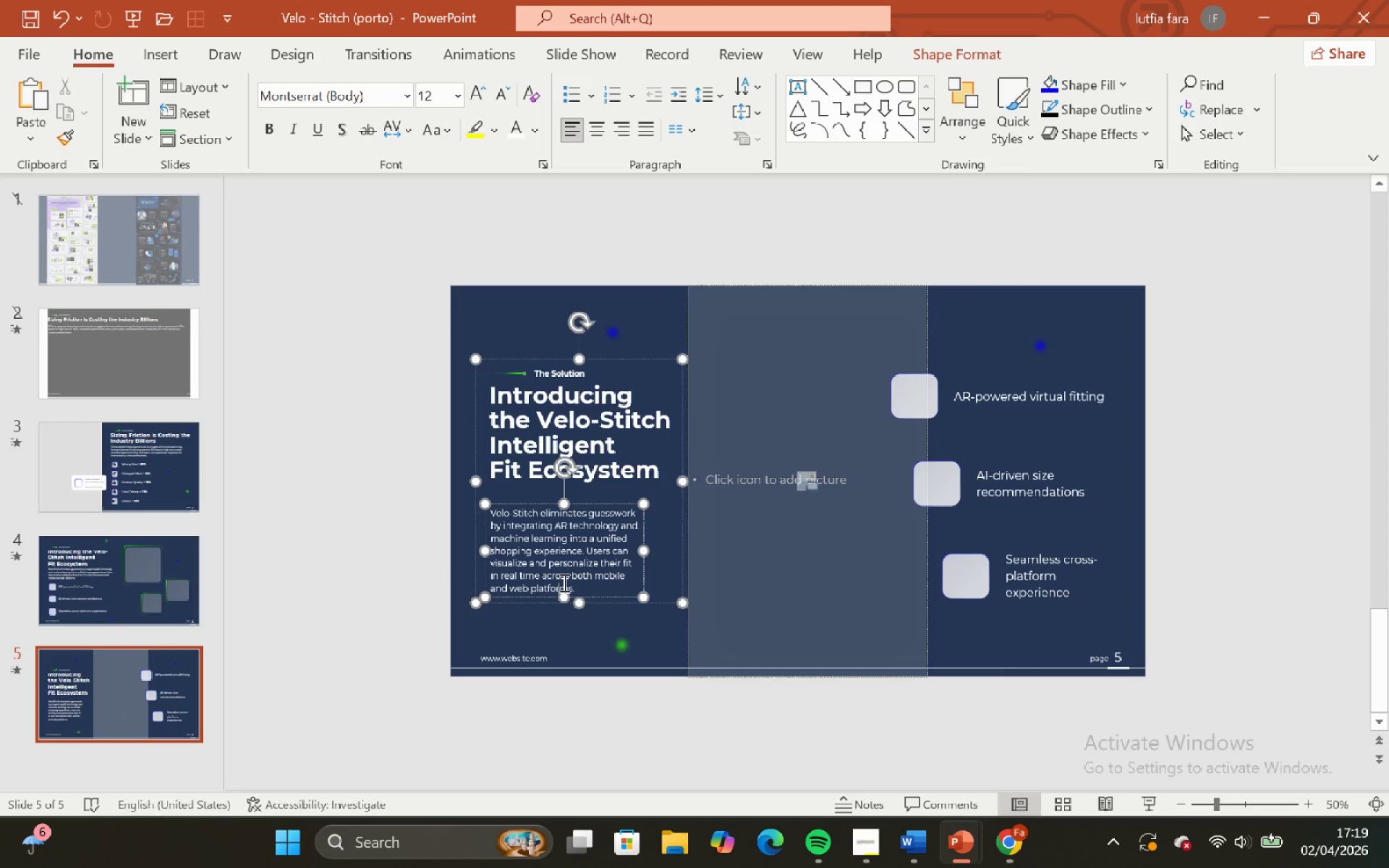 
hold_key(key=ControlLeft, duration=0.39)
 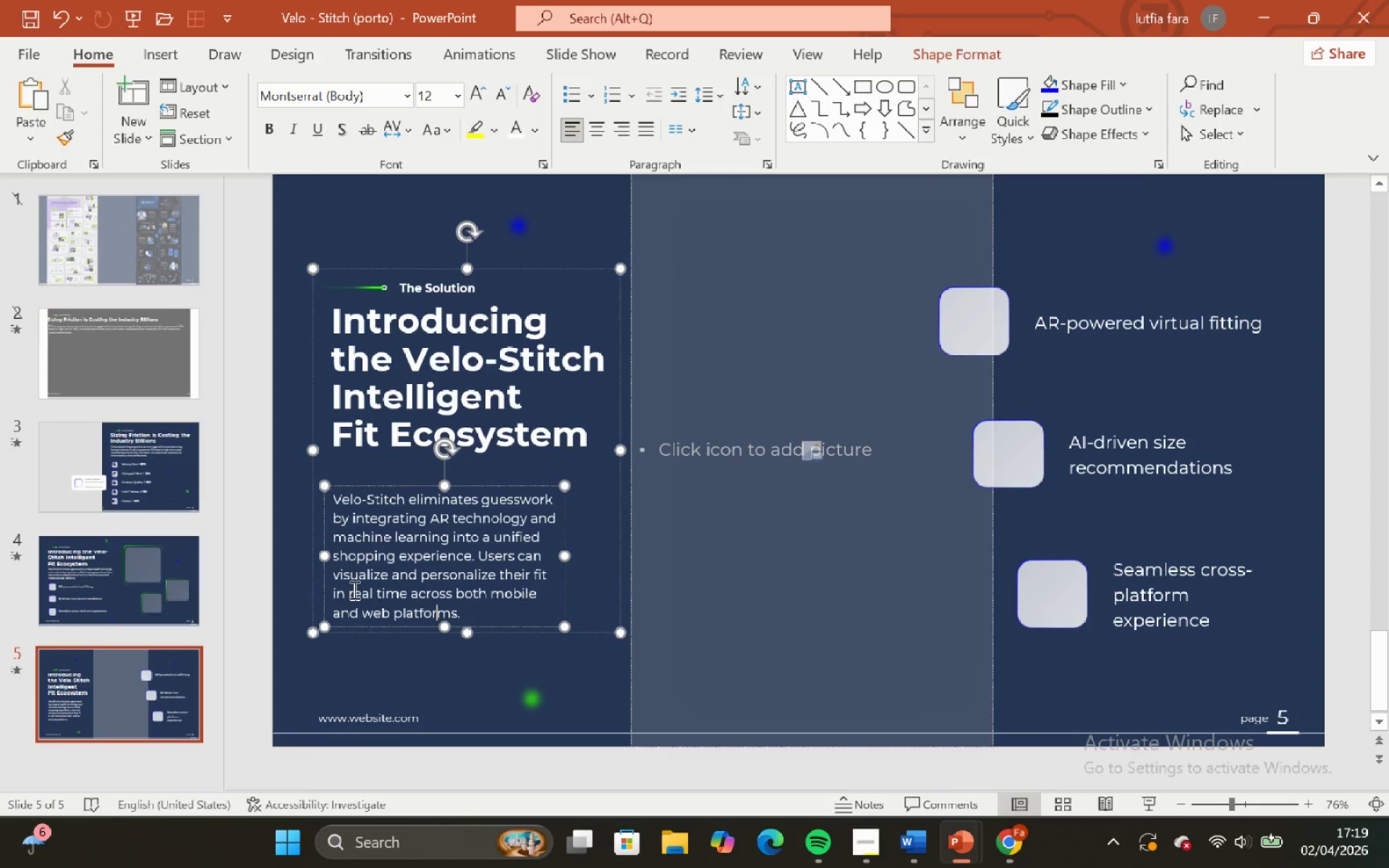 
key(Control+Shift+ShiftLeft)
 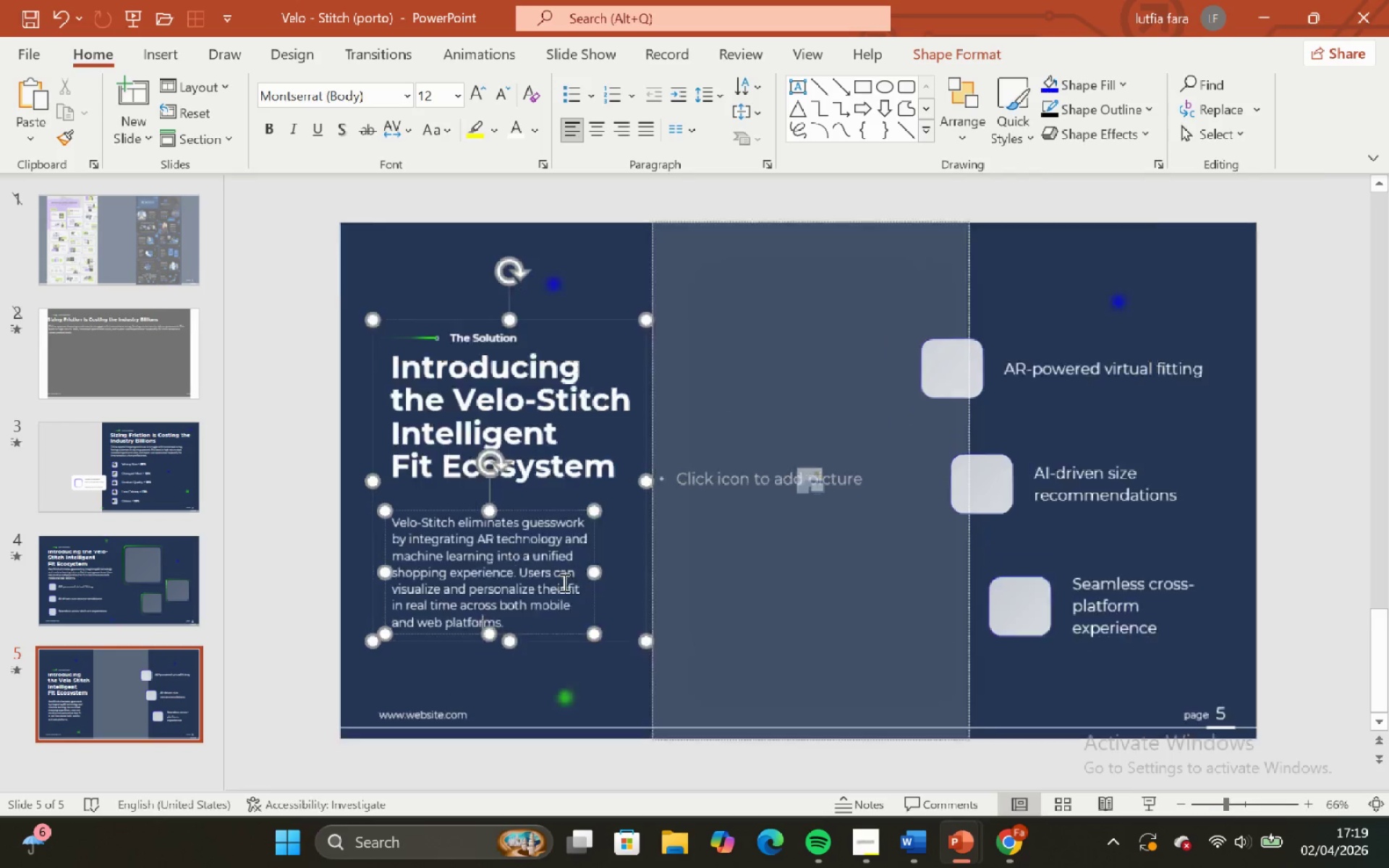 
scroll: coordinate [563, 582], scroll_direction: up, amount: 2.0
 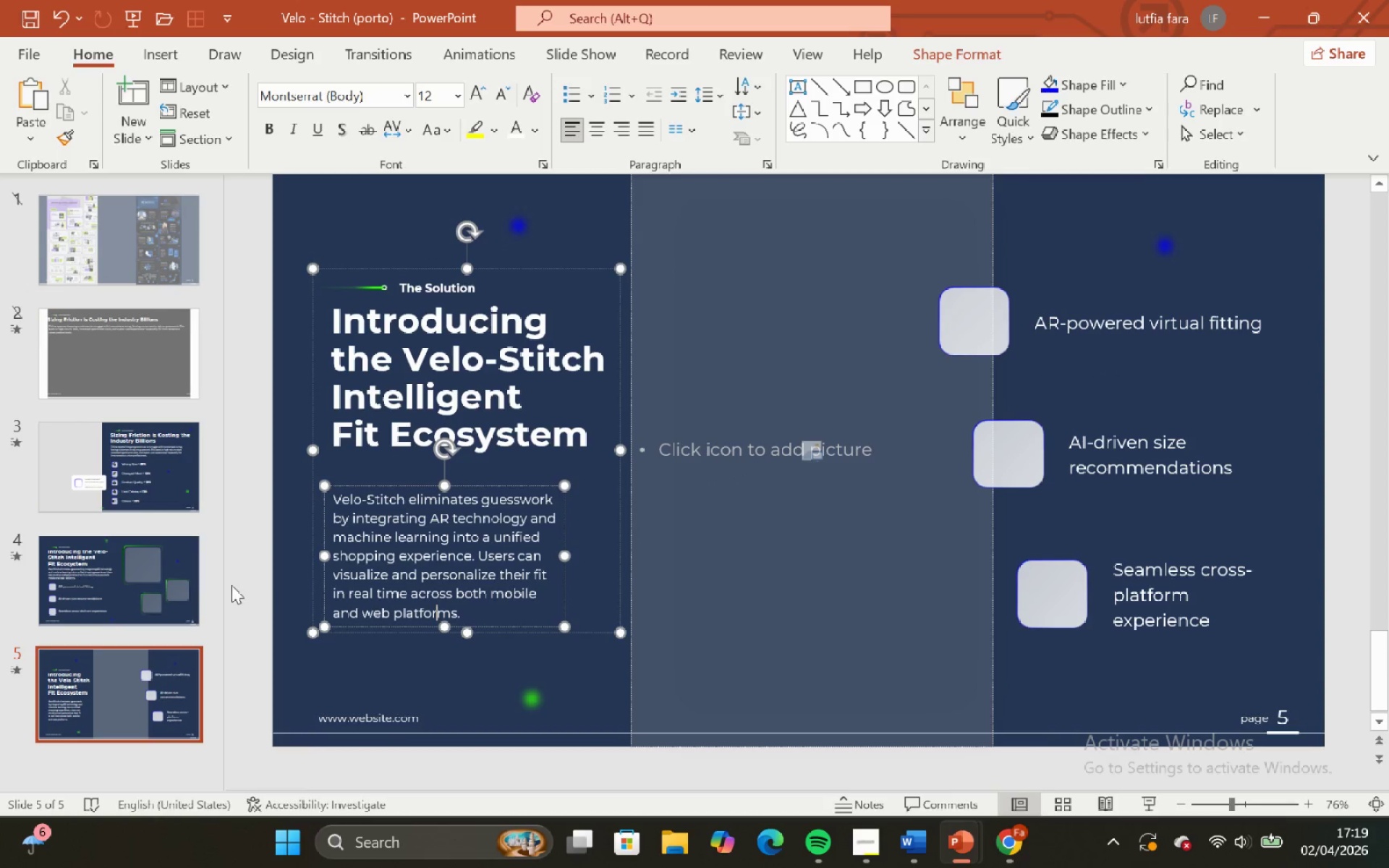 
left_click([242, 579])
 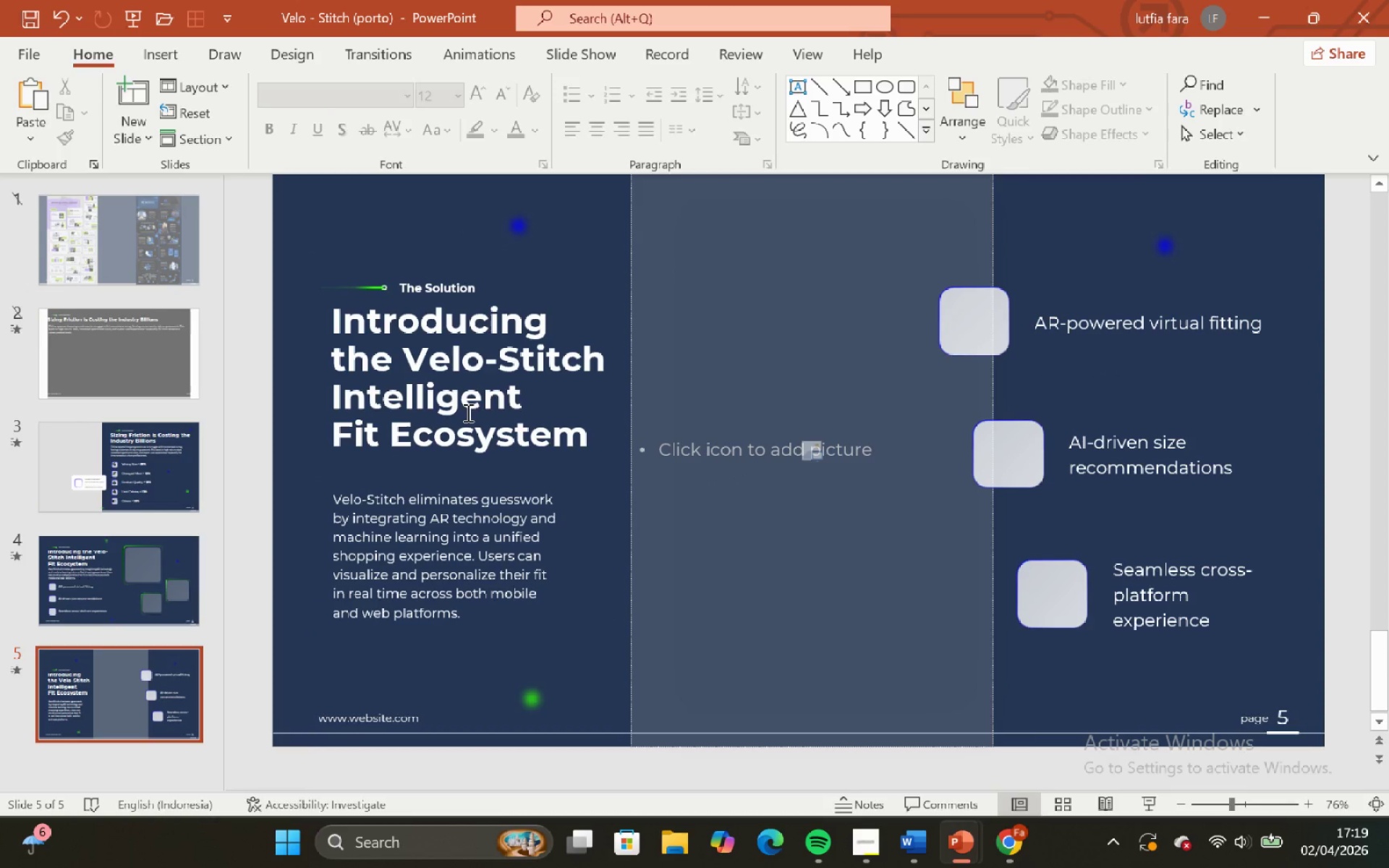 
left_click([467, 412])
 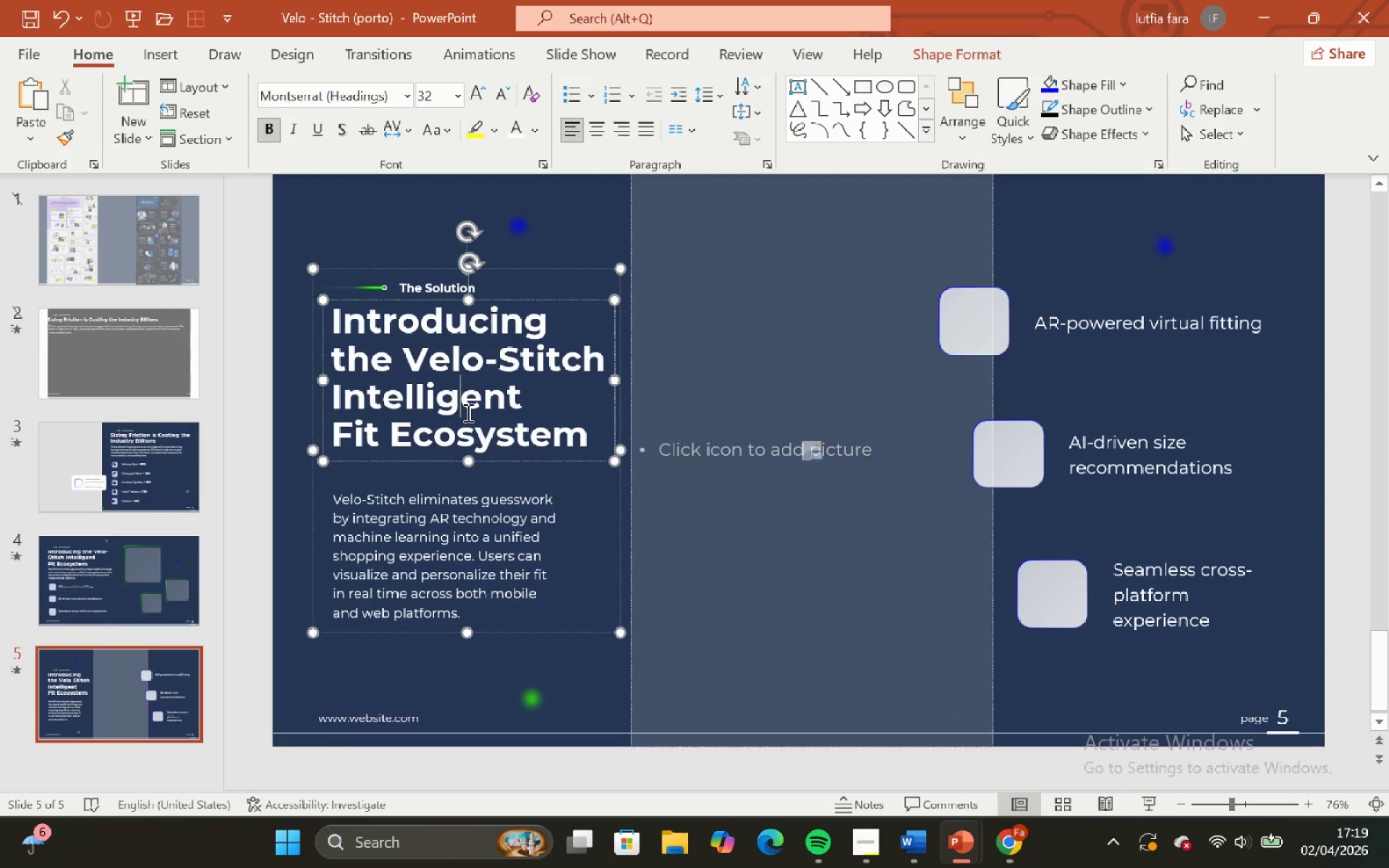 
hold_key(key=ControlLeft, duration=0.47)
hold_key(key=ShiftLeft, duration=0.41)
scroll: coordinate [467, 412], scroll_direction: down, amount: 2.0
 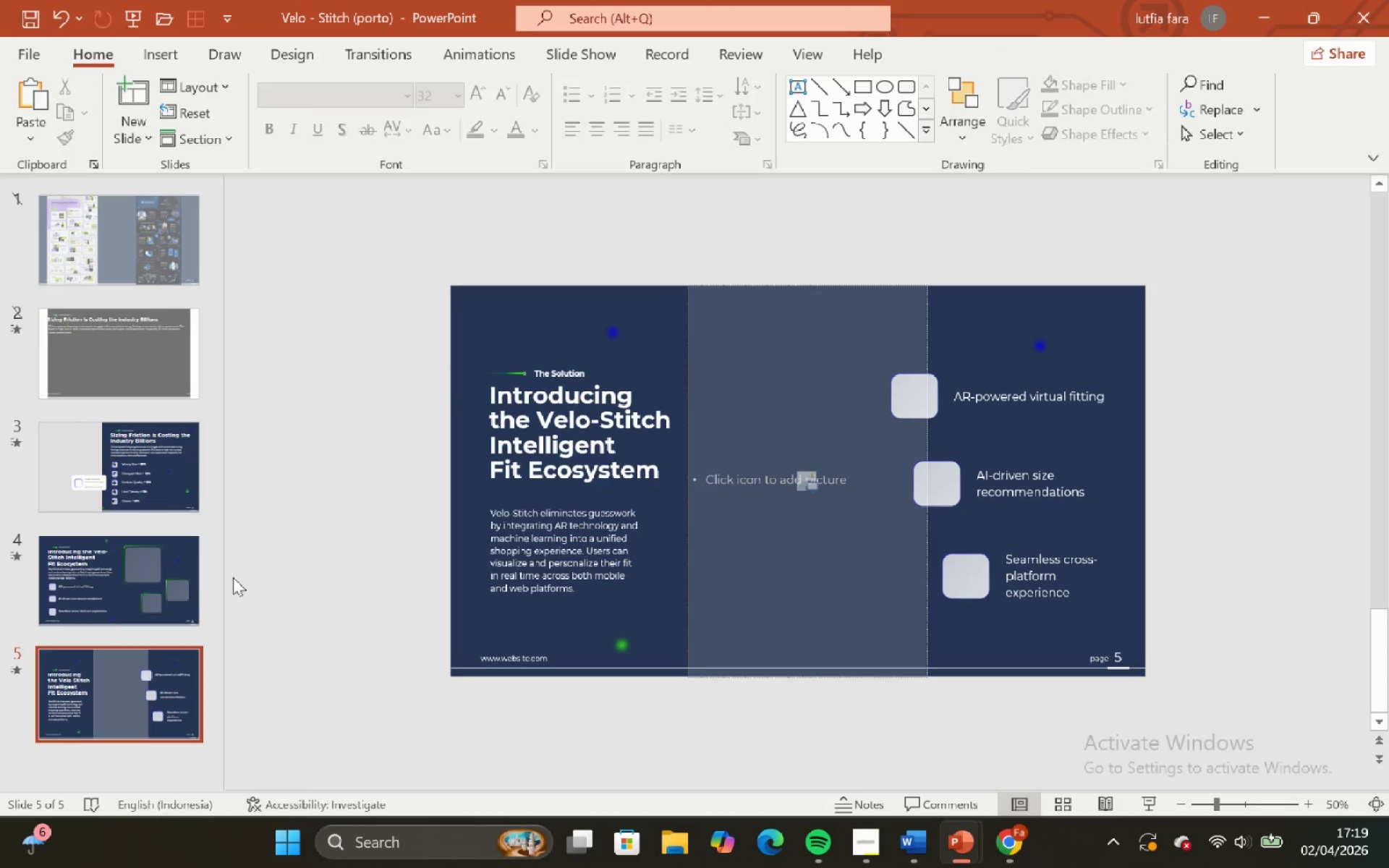 
left_click([156, 600])
 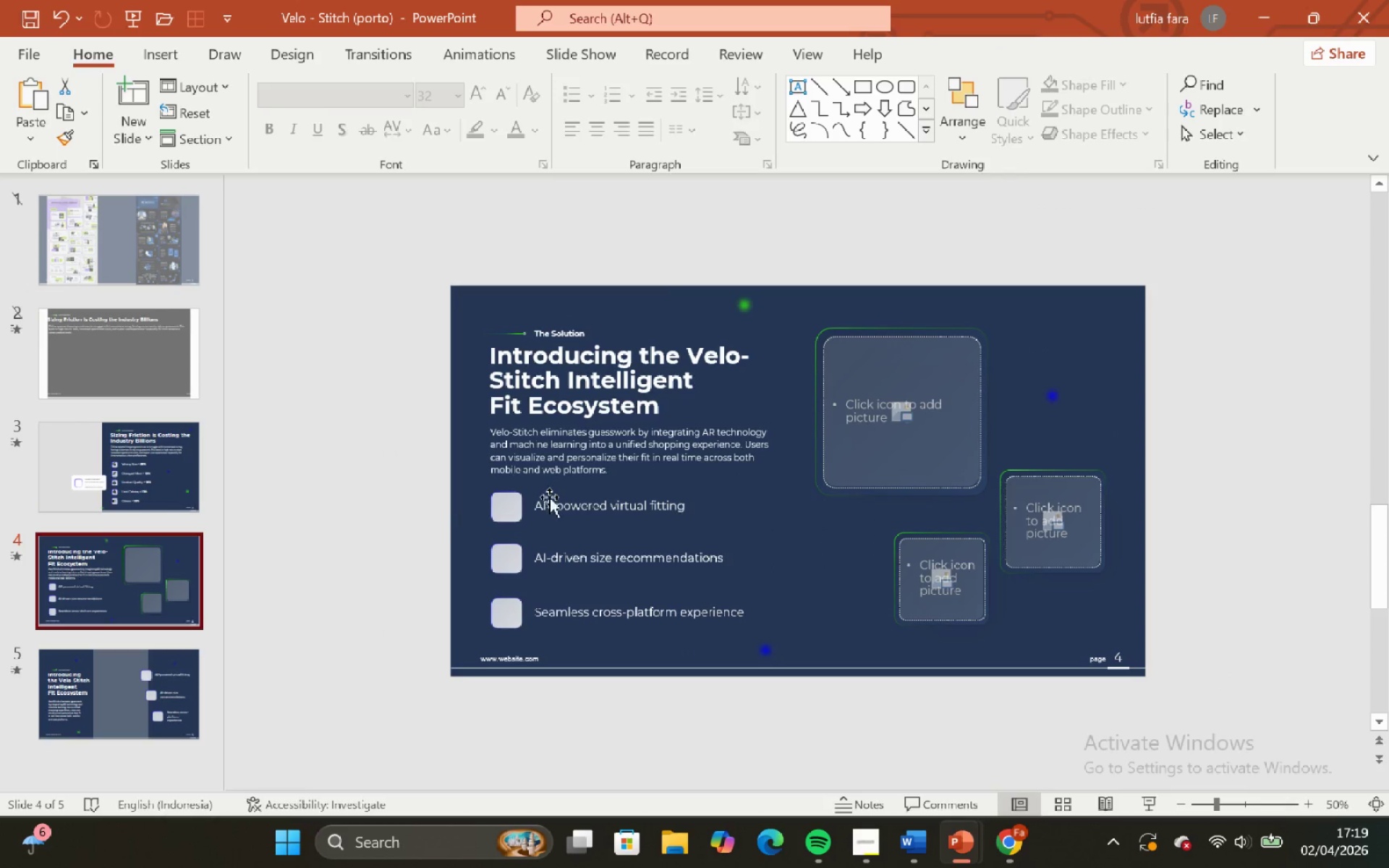 
left_click([573, 488])
 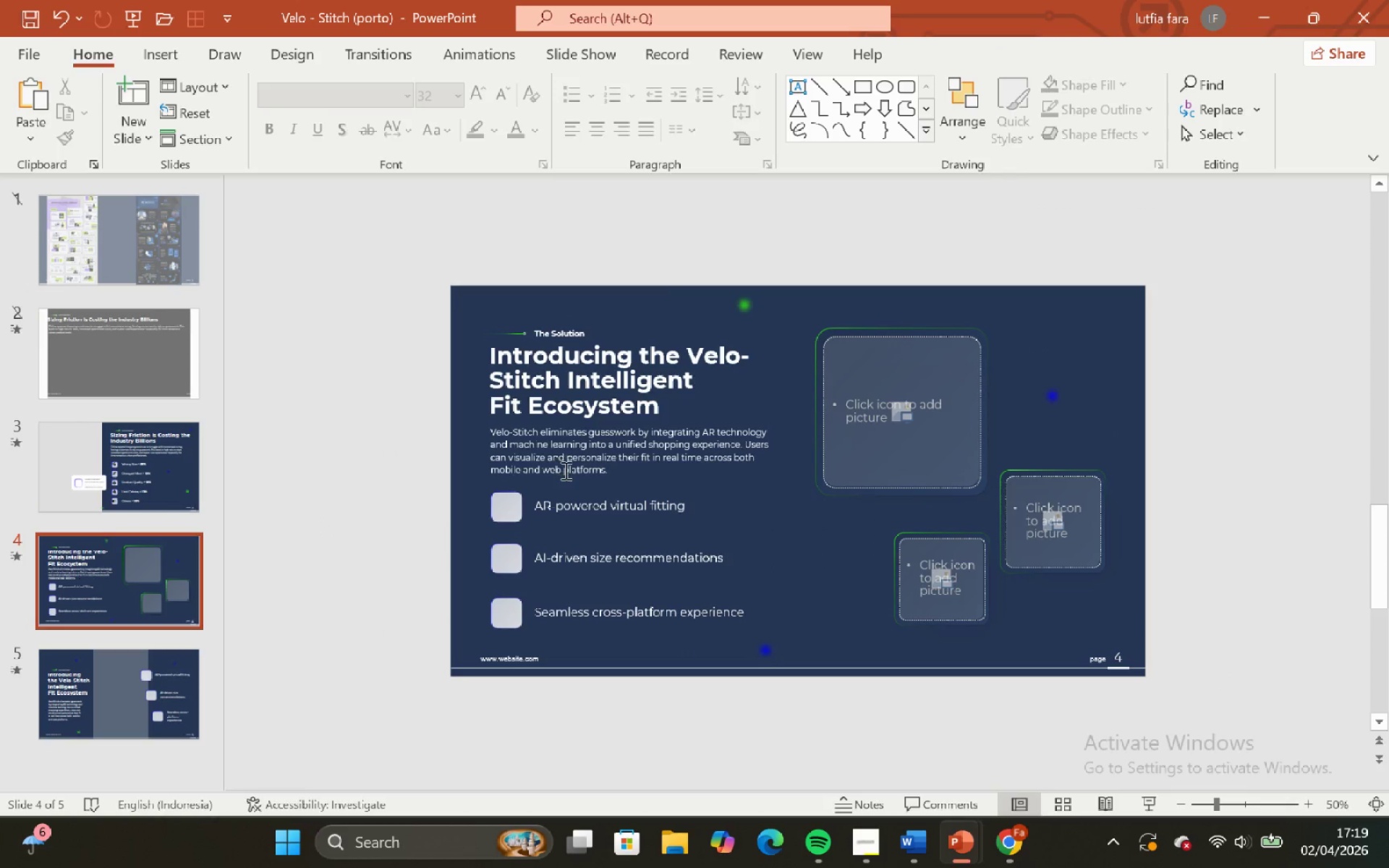 
left_click([564, 470])
 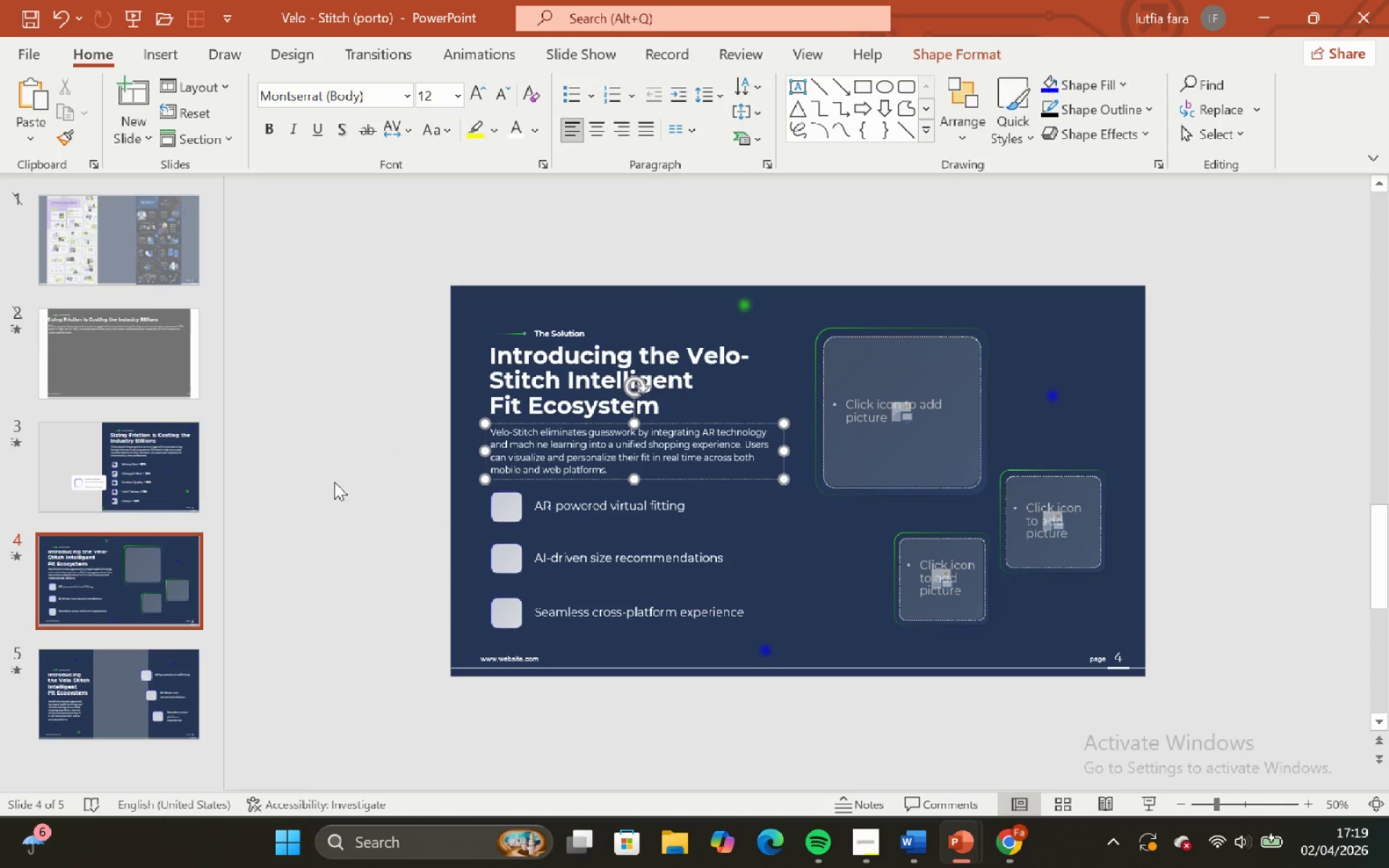 
left_click([334, 483])
 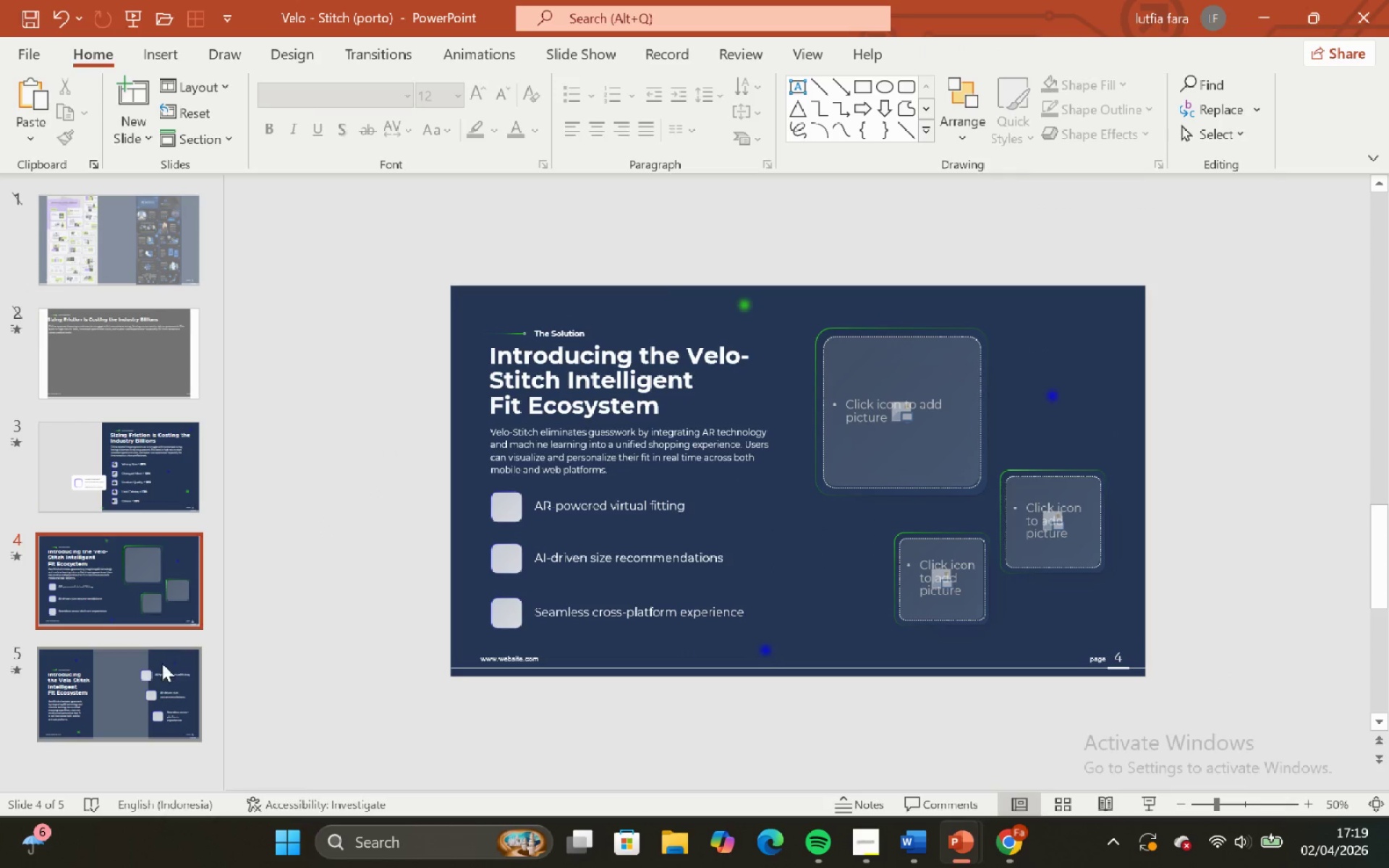 
left_click([161, 665])
 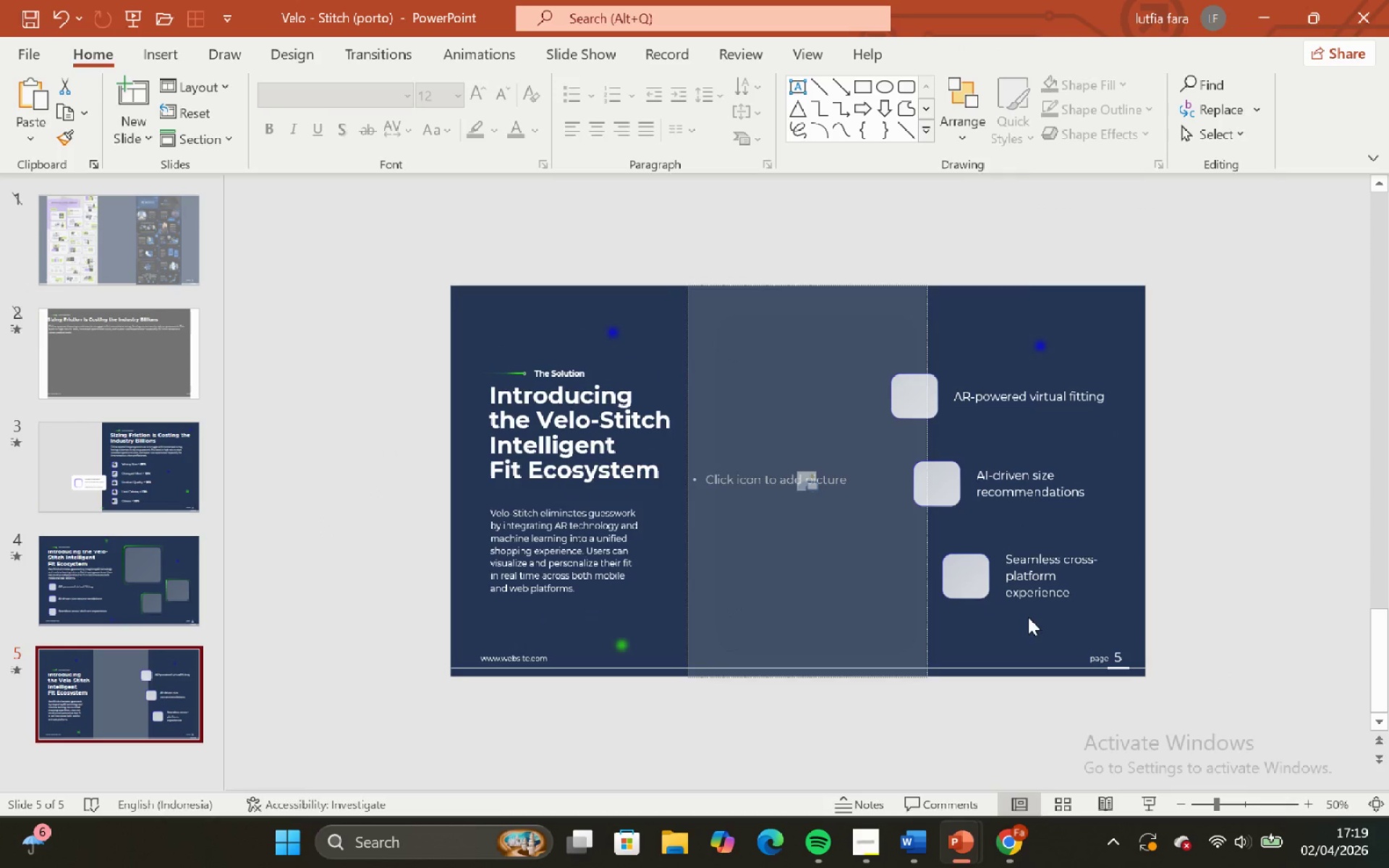 
left_click([1036, 587])
 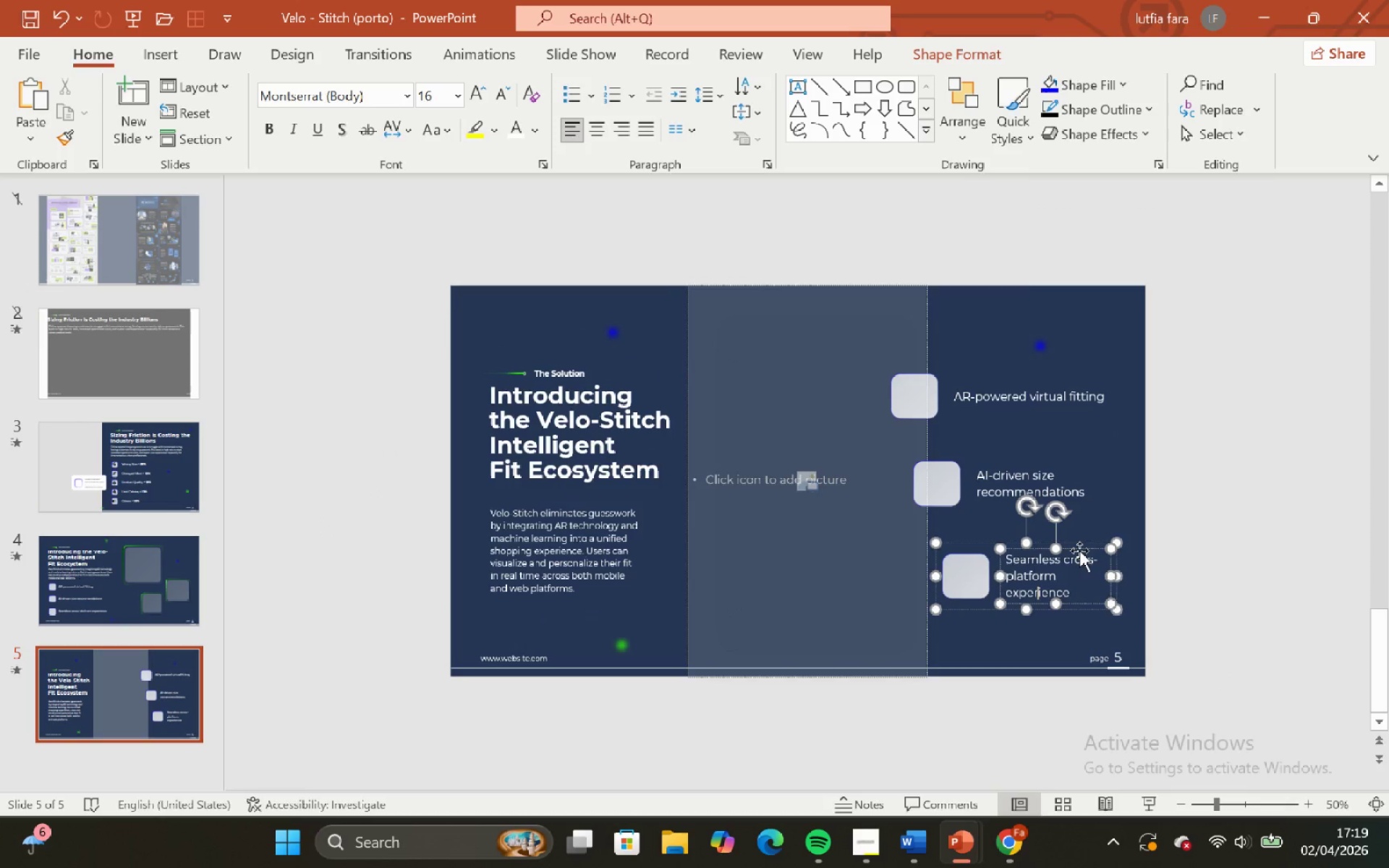 
double_click([1165, 531])
 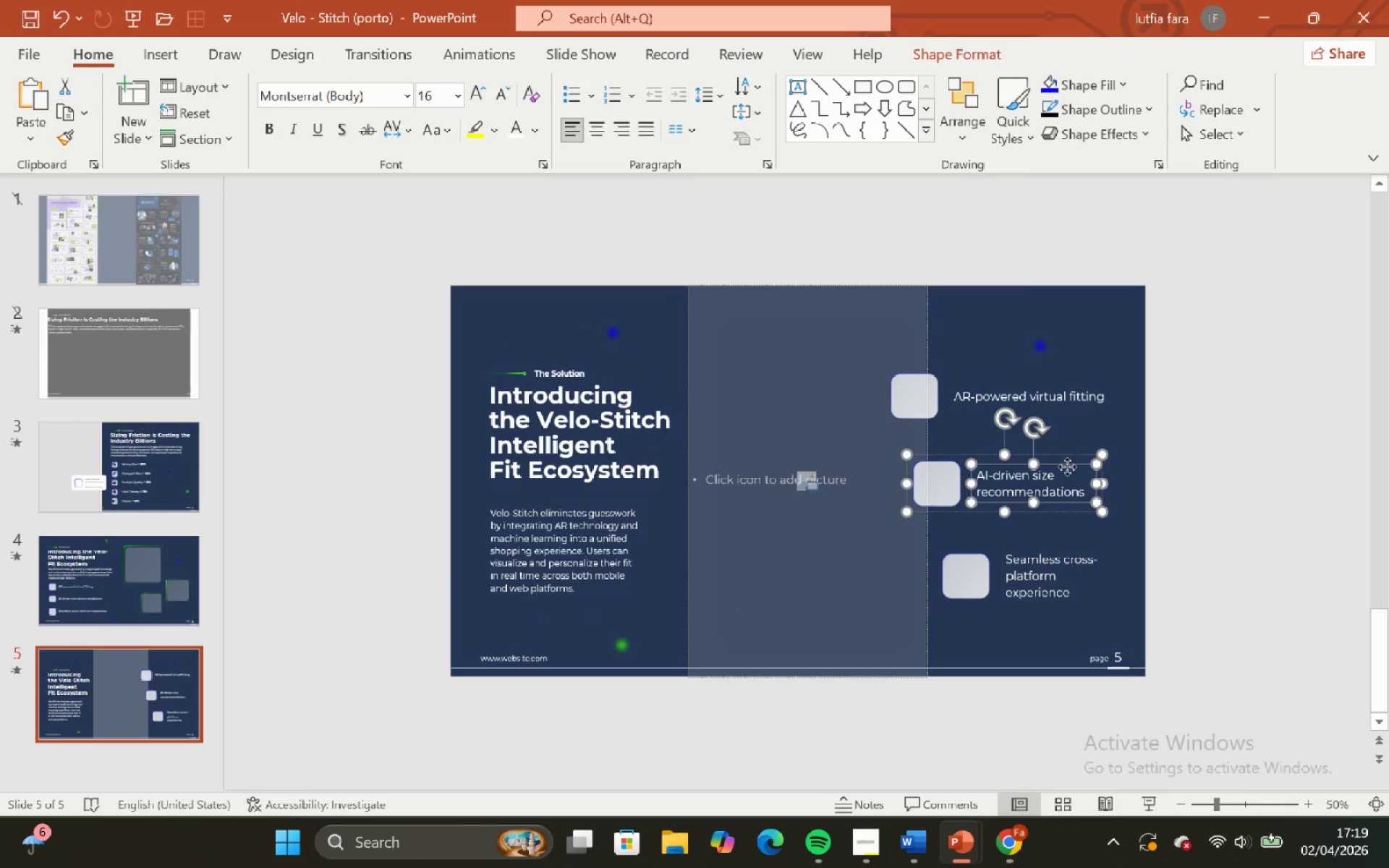 
double_click([1174, 474])
 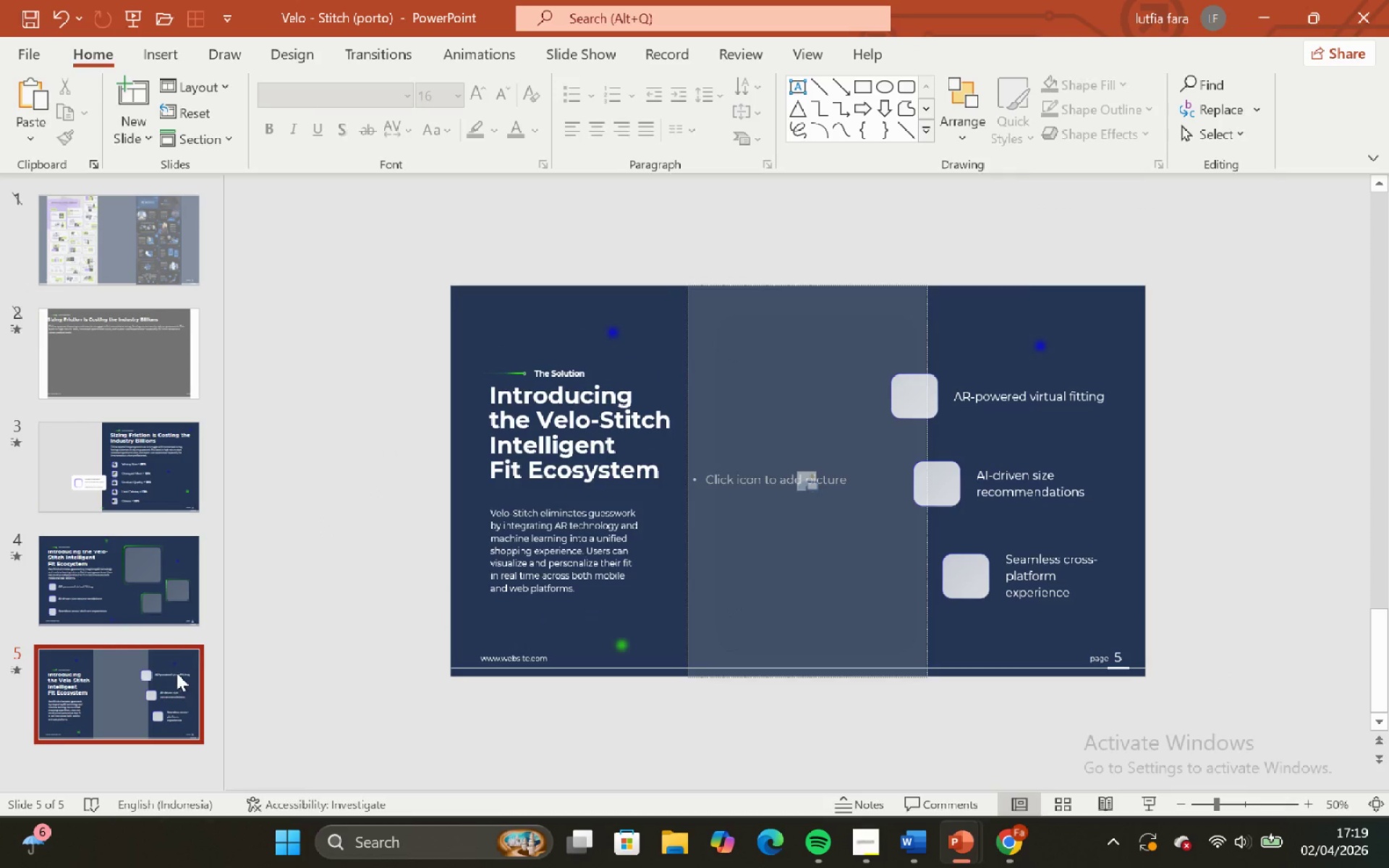 
left_click([159, 521])
 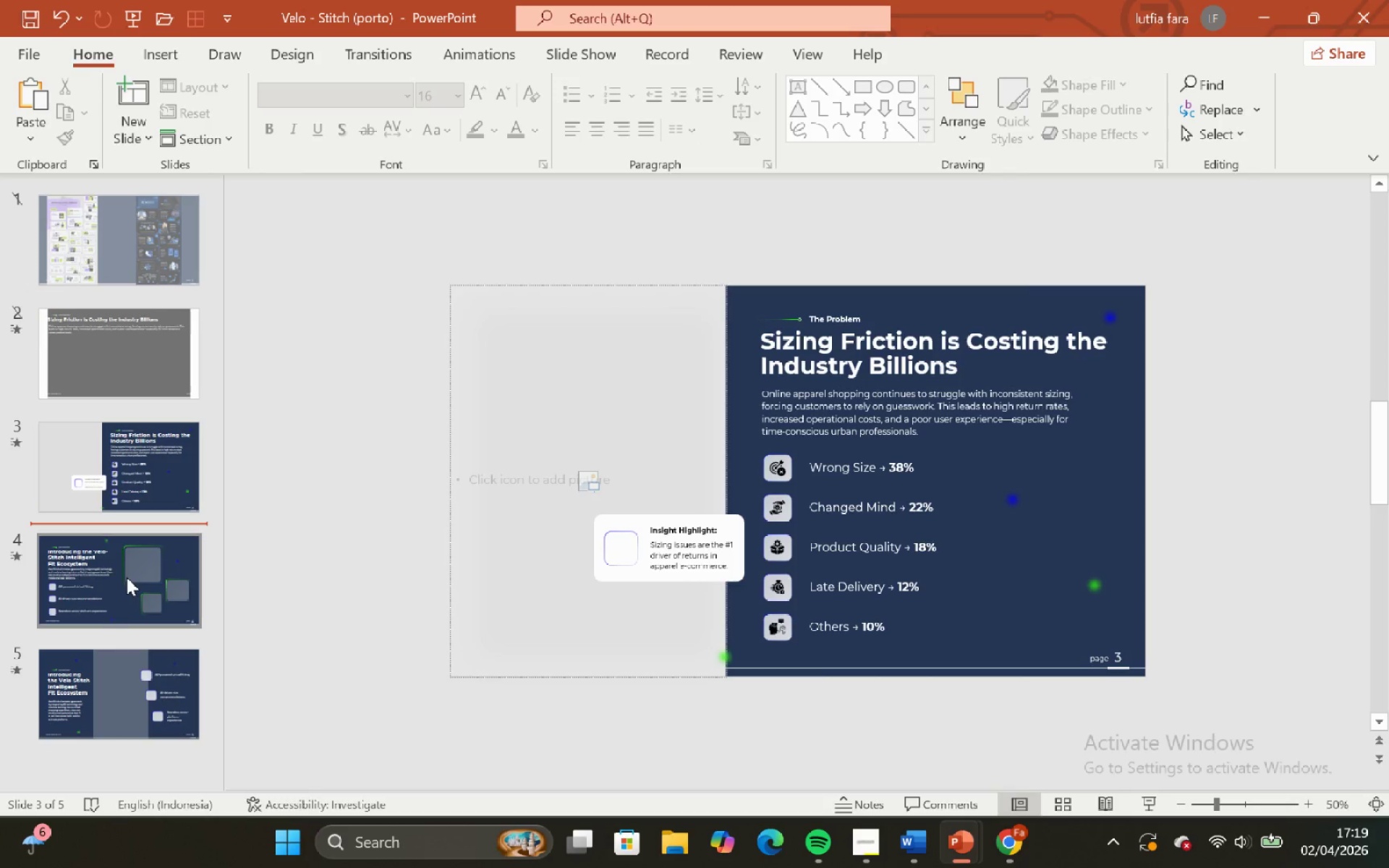 
left_click([128, 585])
 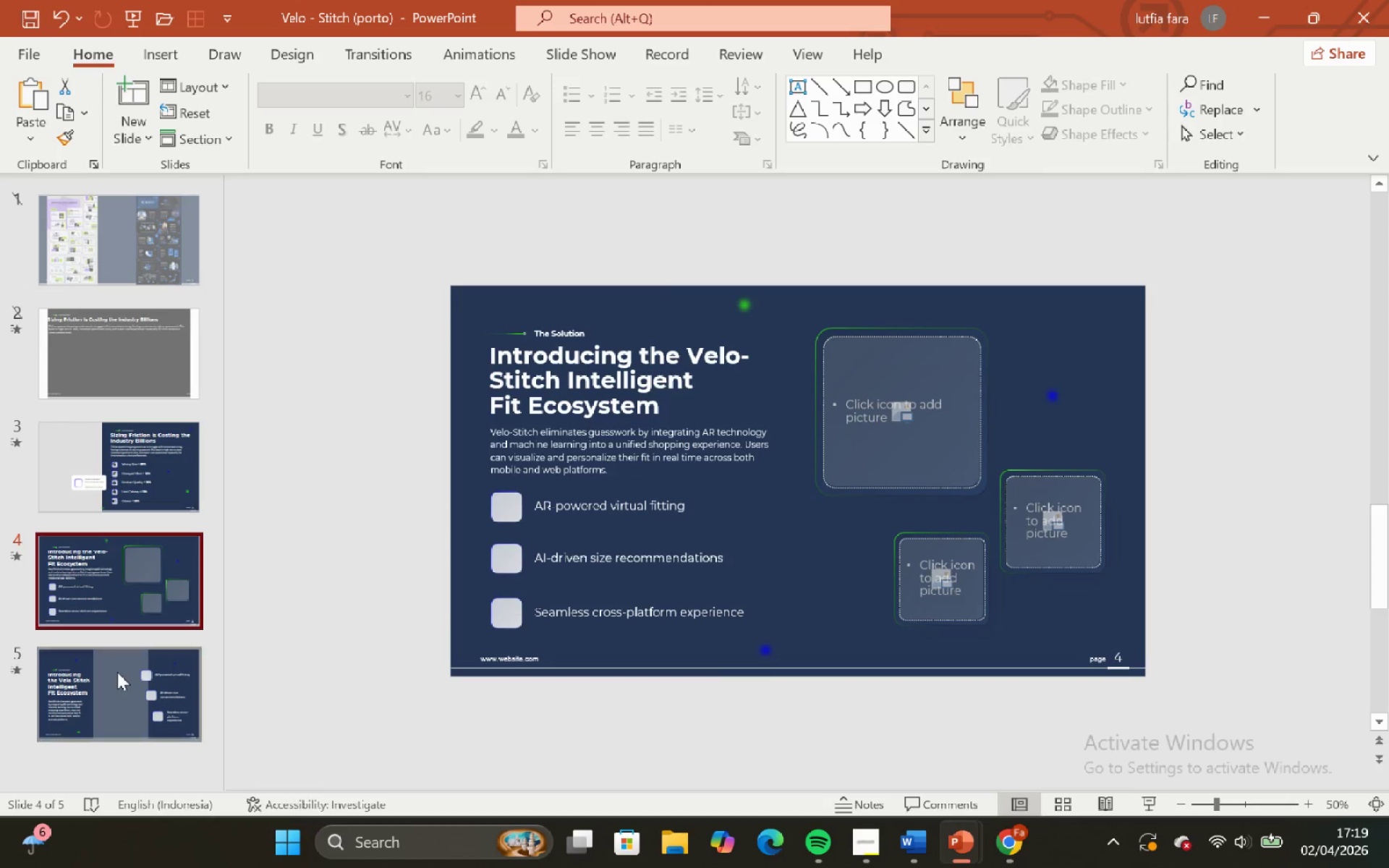 
left_click([117, 672])
 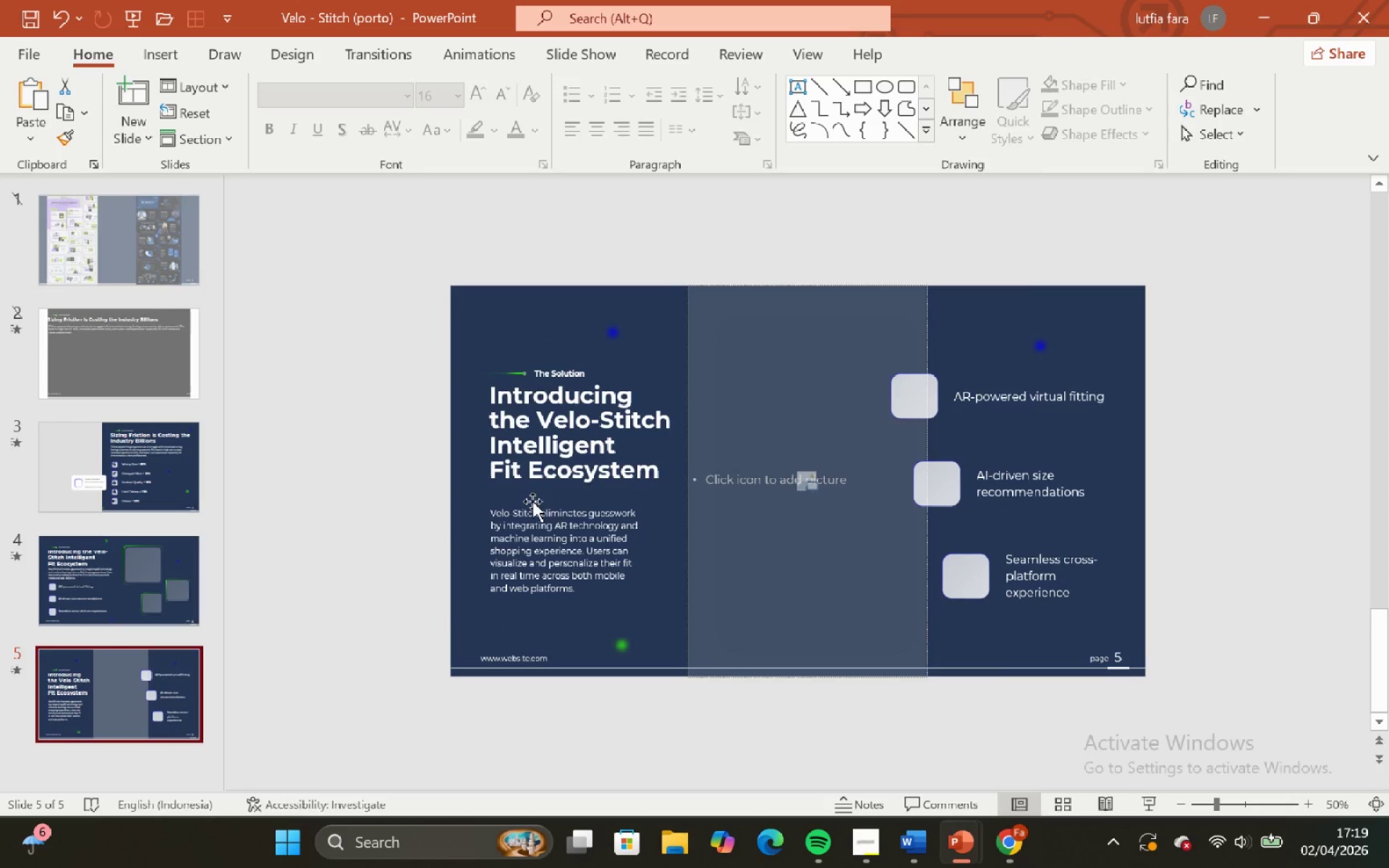 
left_click([552, 467])
 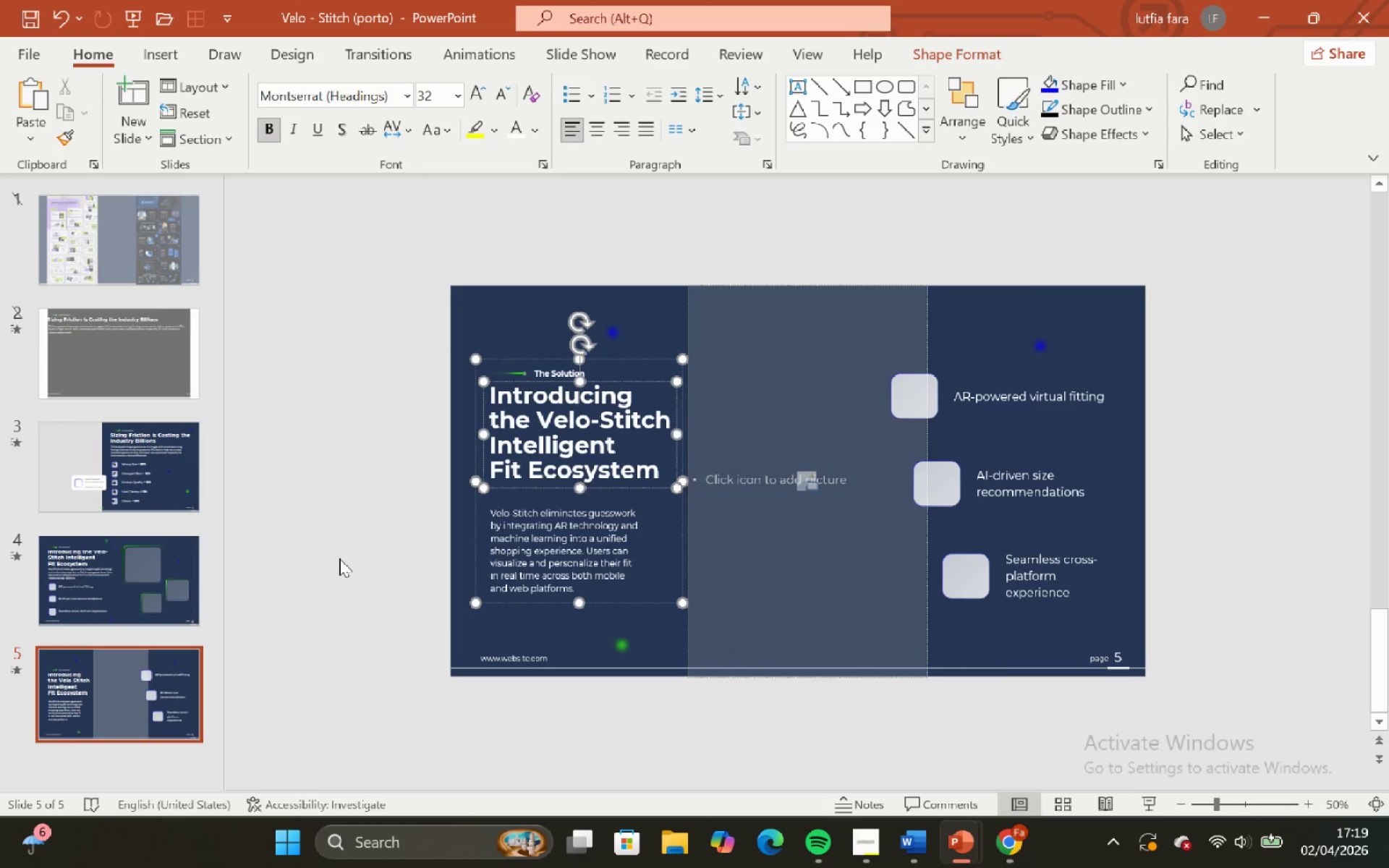 
left_click([338, 554])
 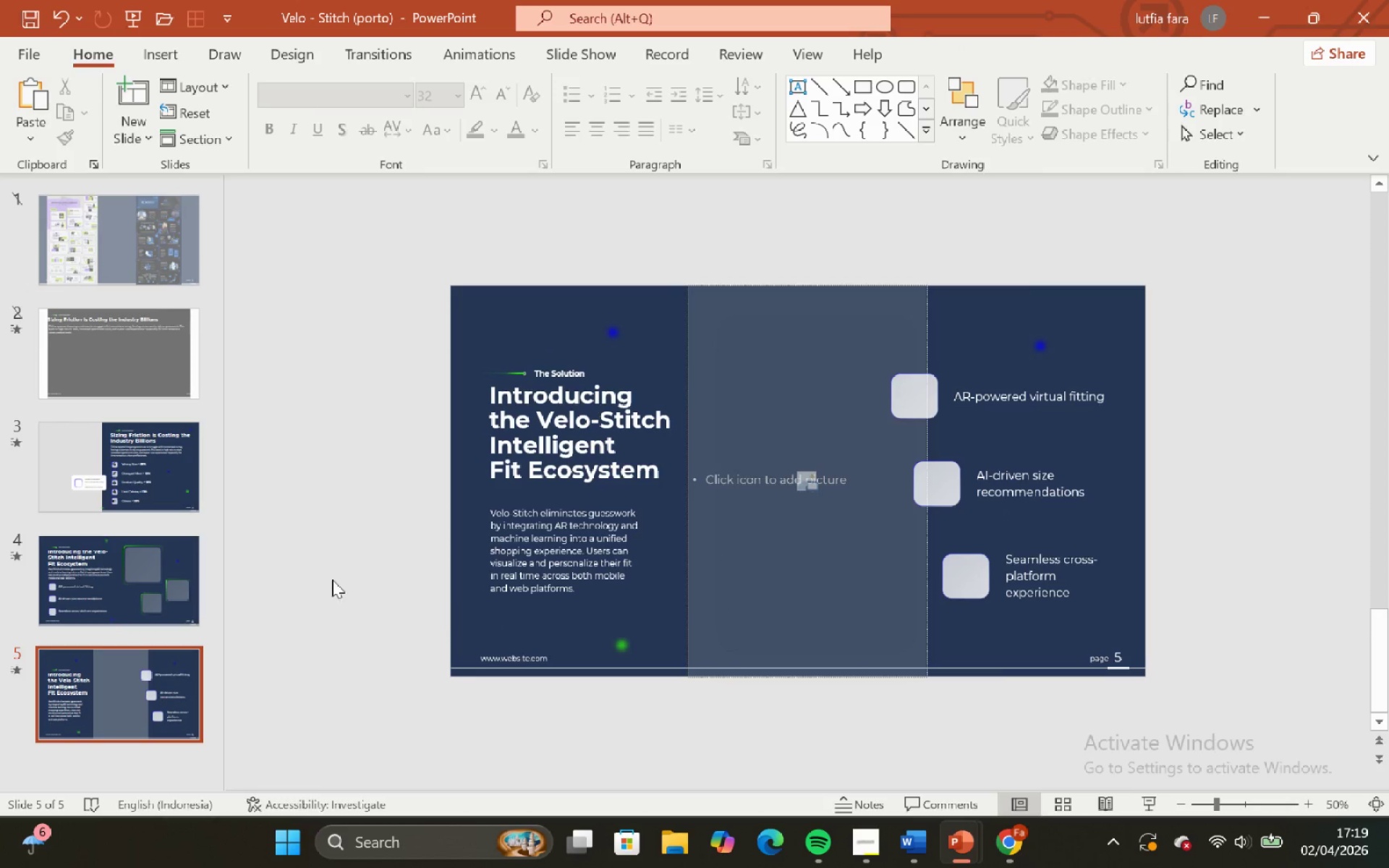 
double_click([138, 486])
 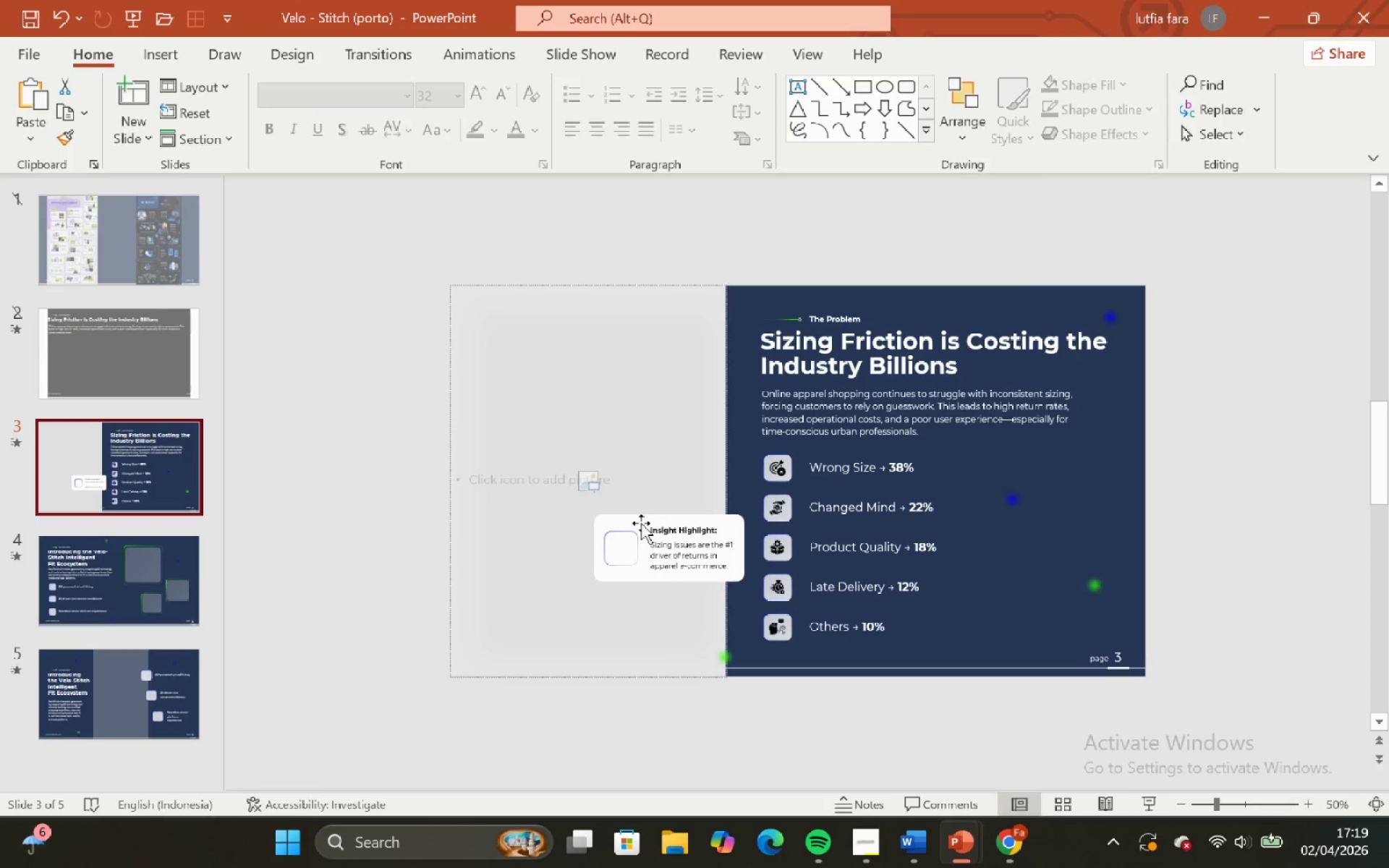 
left_click([666, 538])
 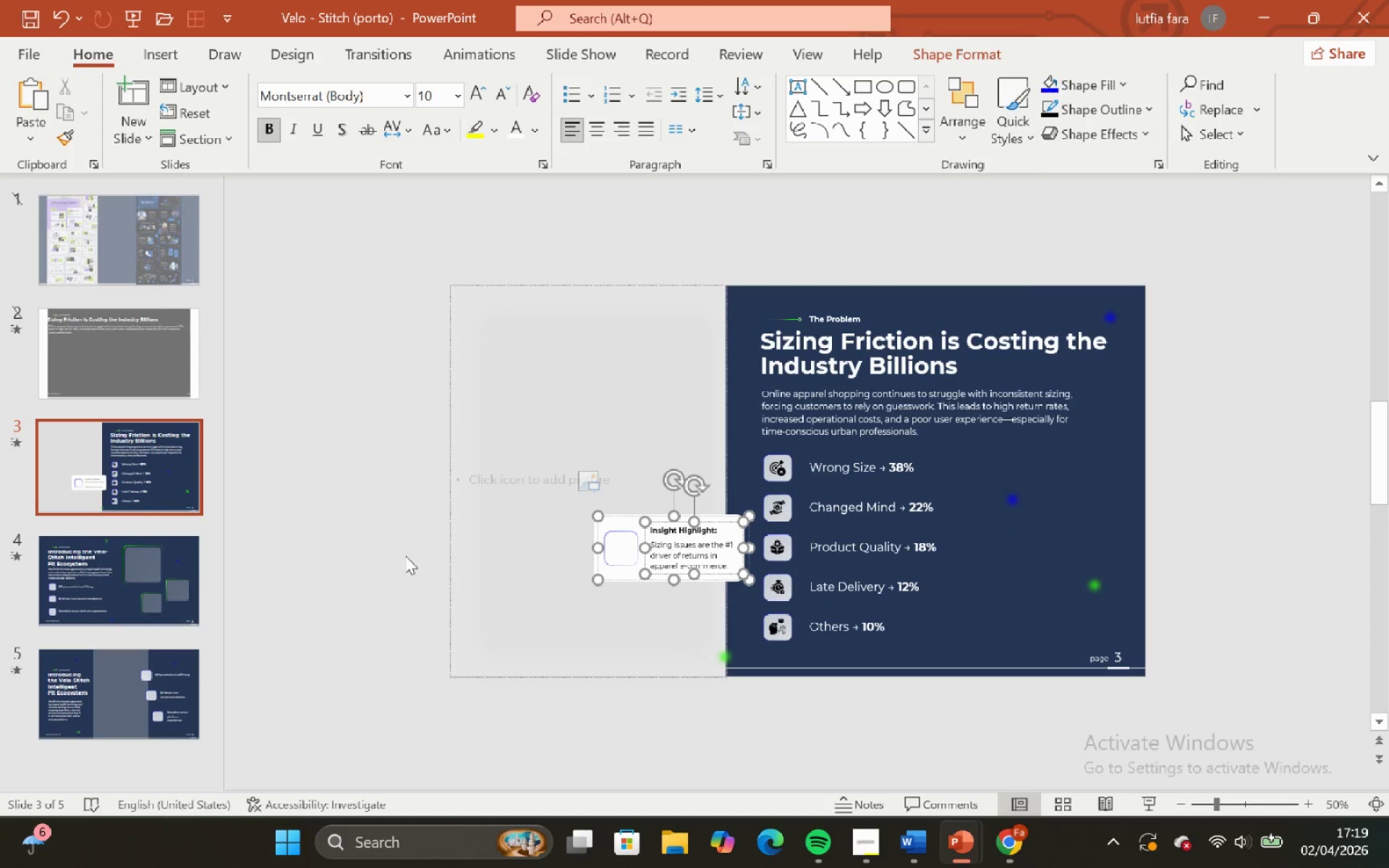 
left_click([401, 556])
 